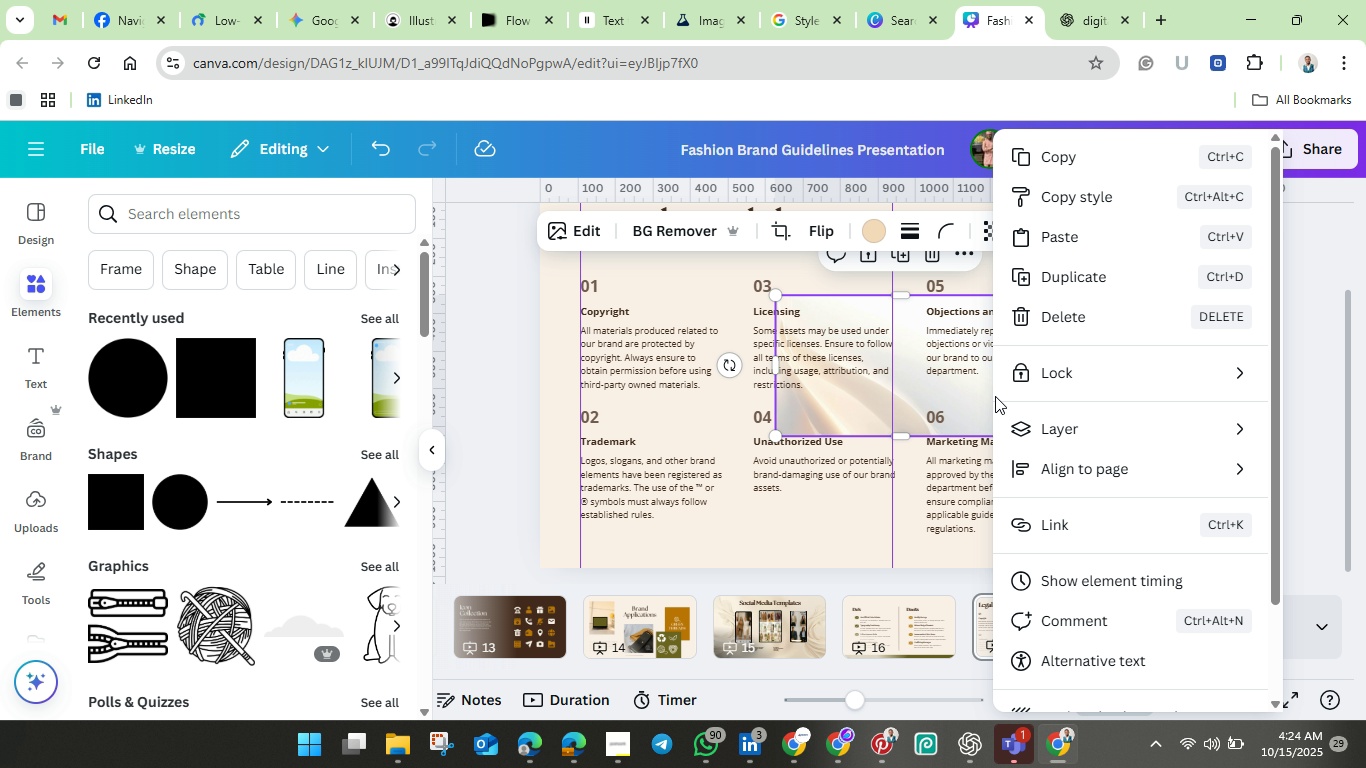 
scroll: coordinate [1113, 568], scroll_direction: down, amount: 7.0
 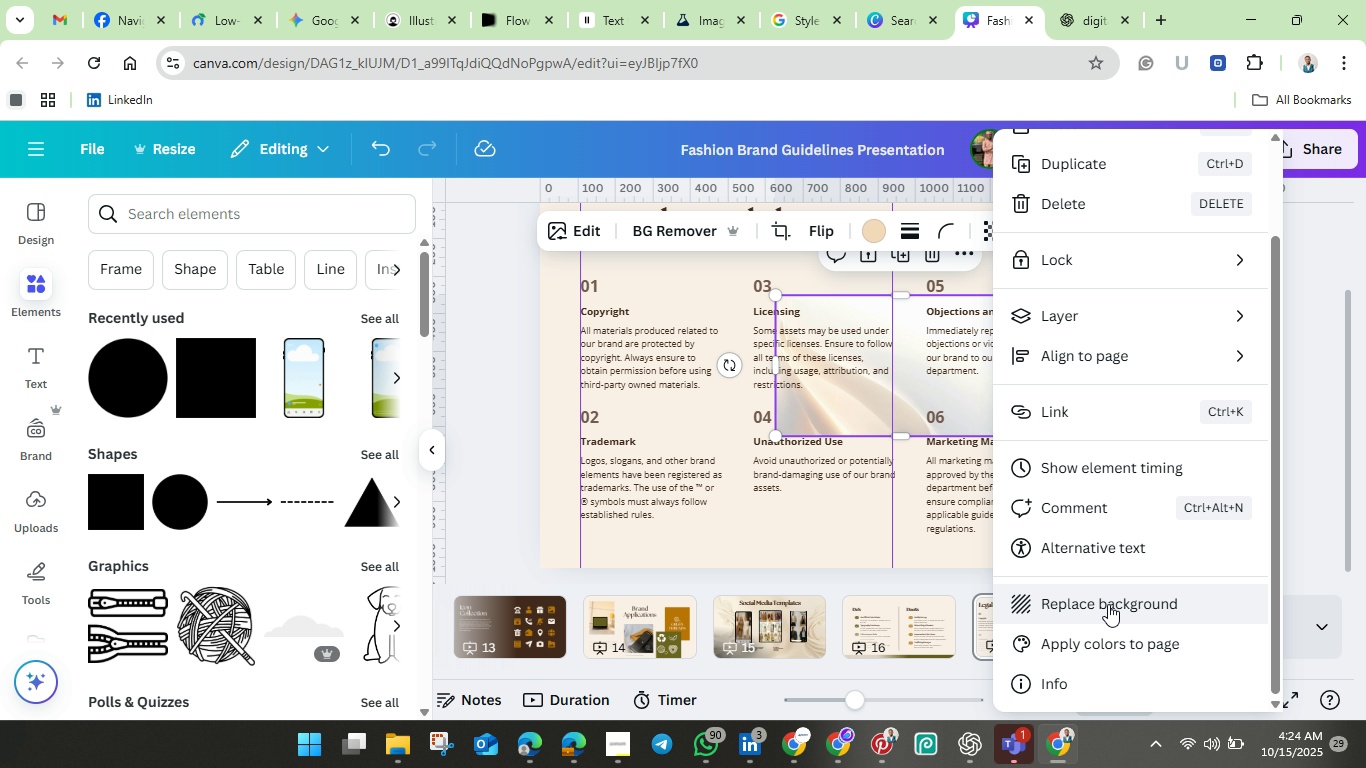 
left_click([1108, 604])
 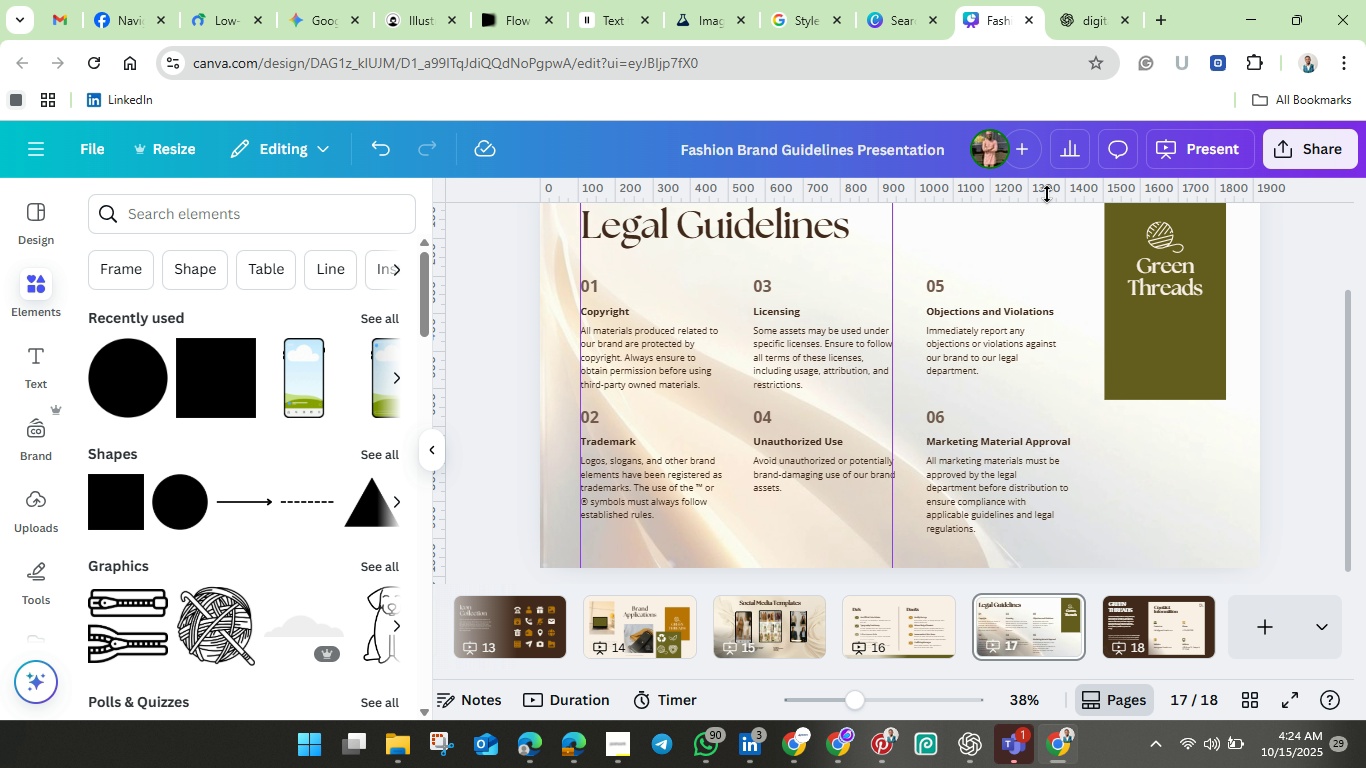 
scroll: coordinate [905, 273], scroll_direction: up, amount: 2.0
 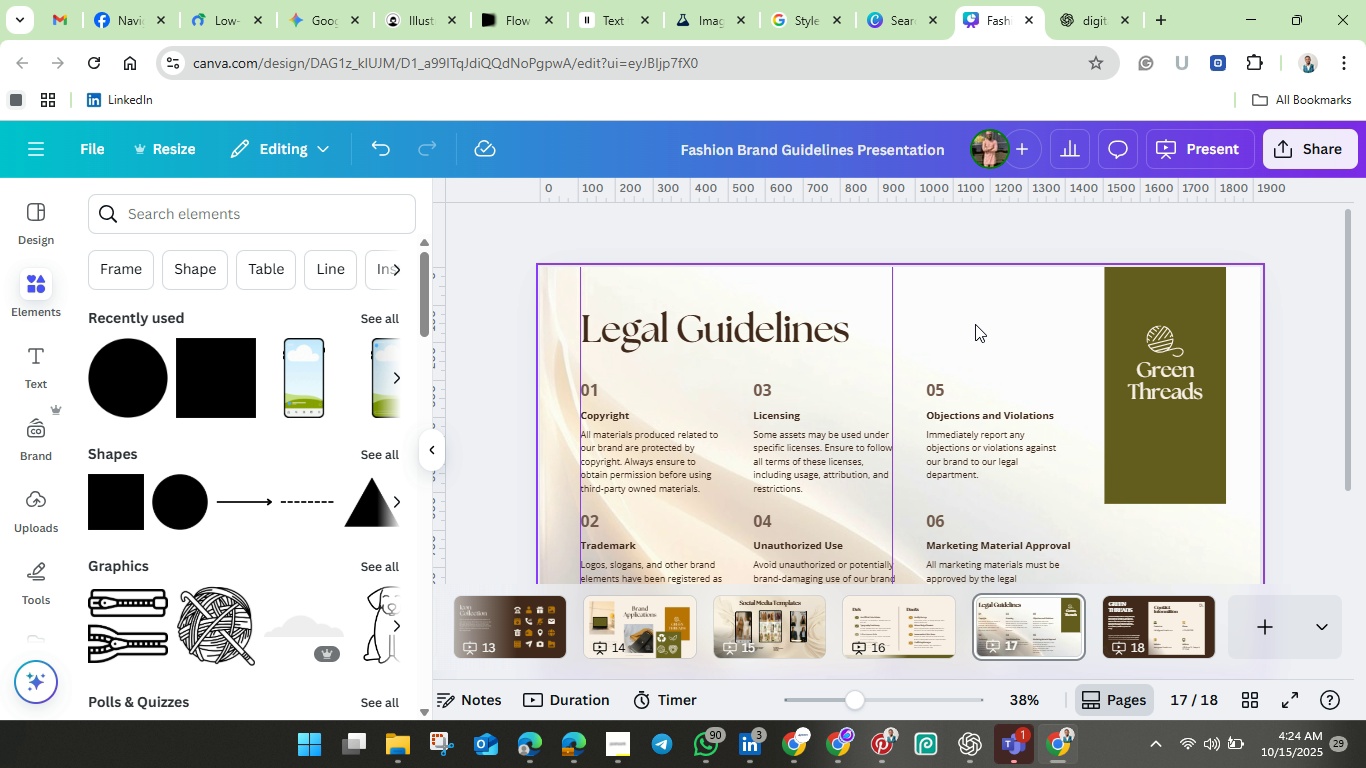 
left_click([975, 324])
 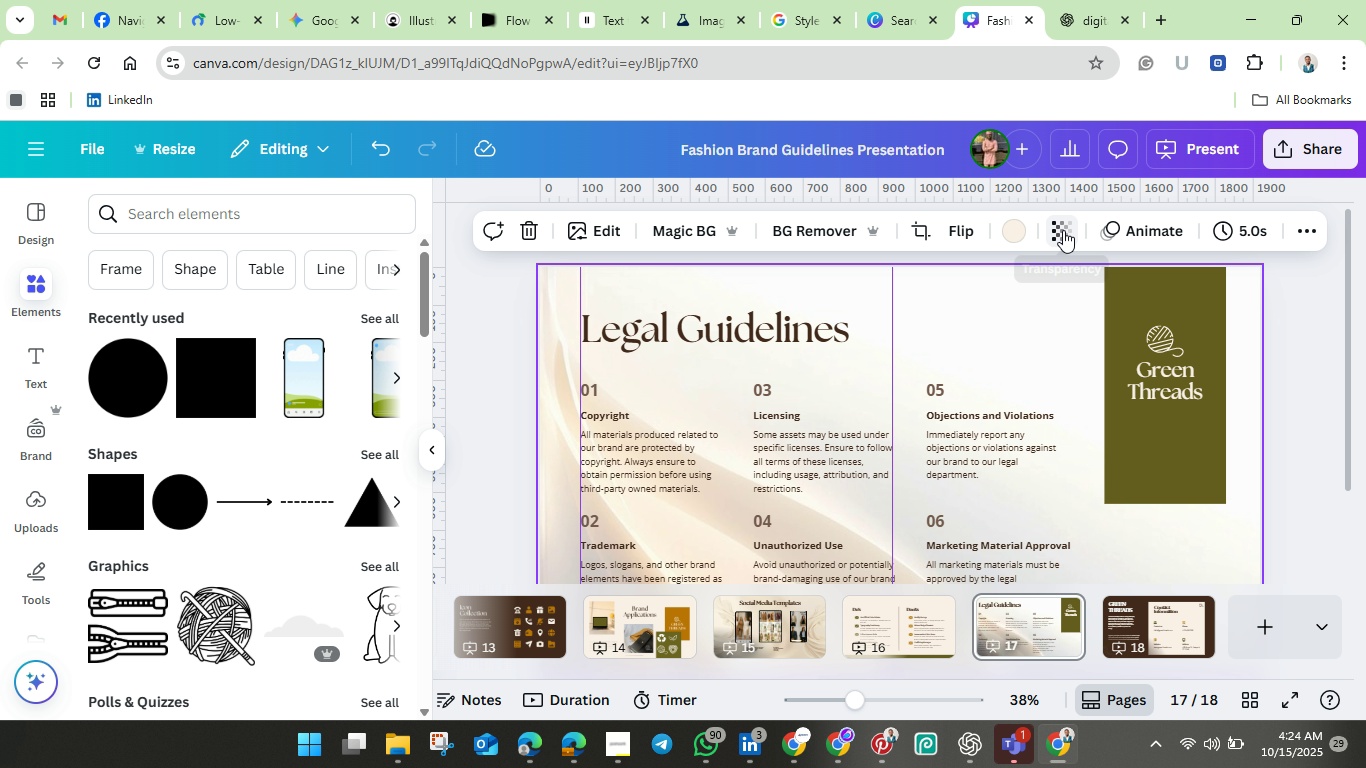 
left_click([1063, 230])
 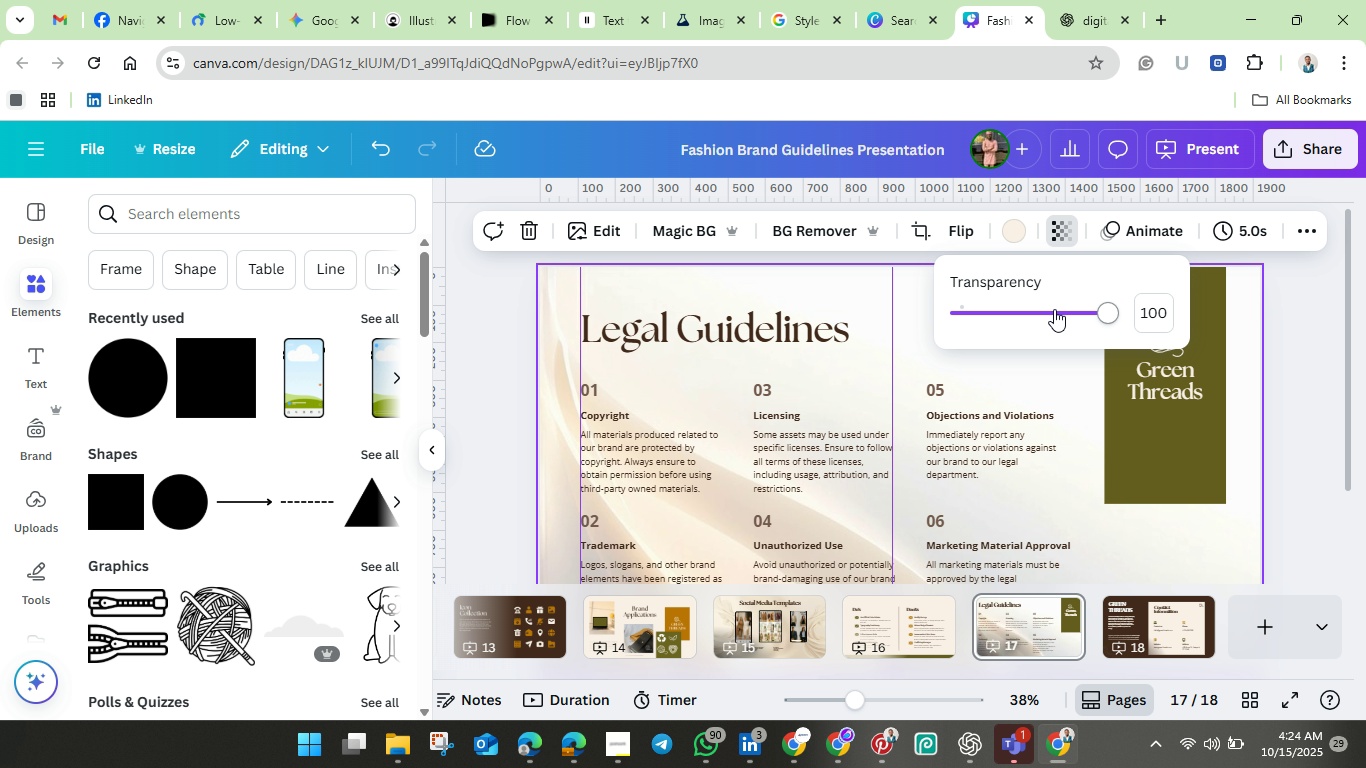 
left_click([1054, 309])
 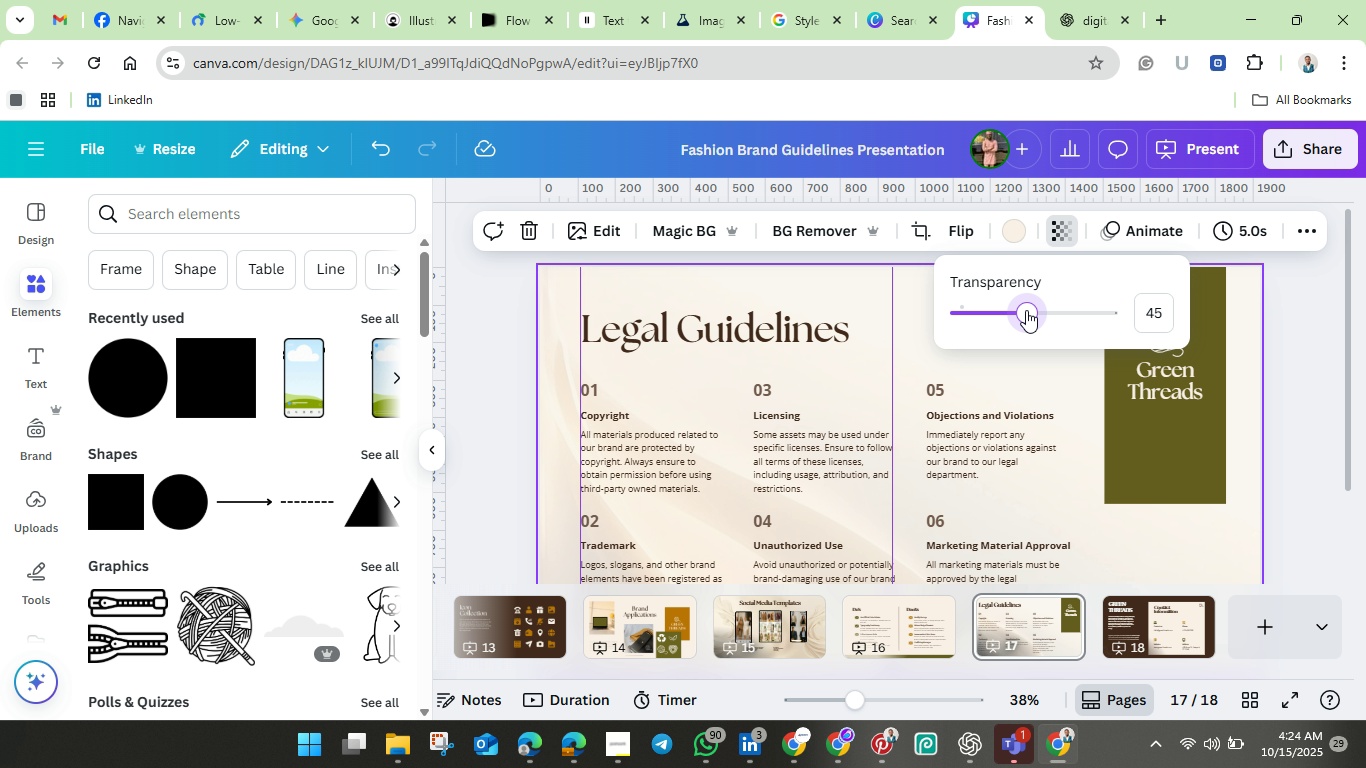 
scroll: coordinate [1026, 310], scroll_direction: down, amount: 3.0
 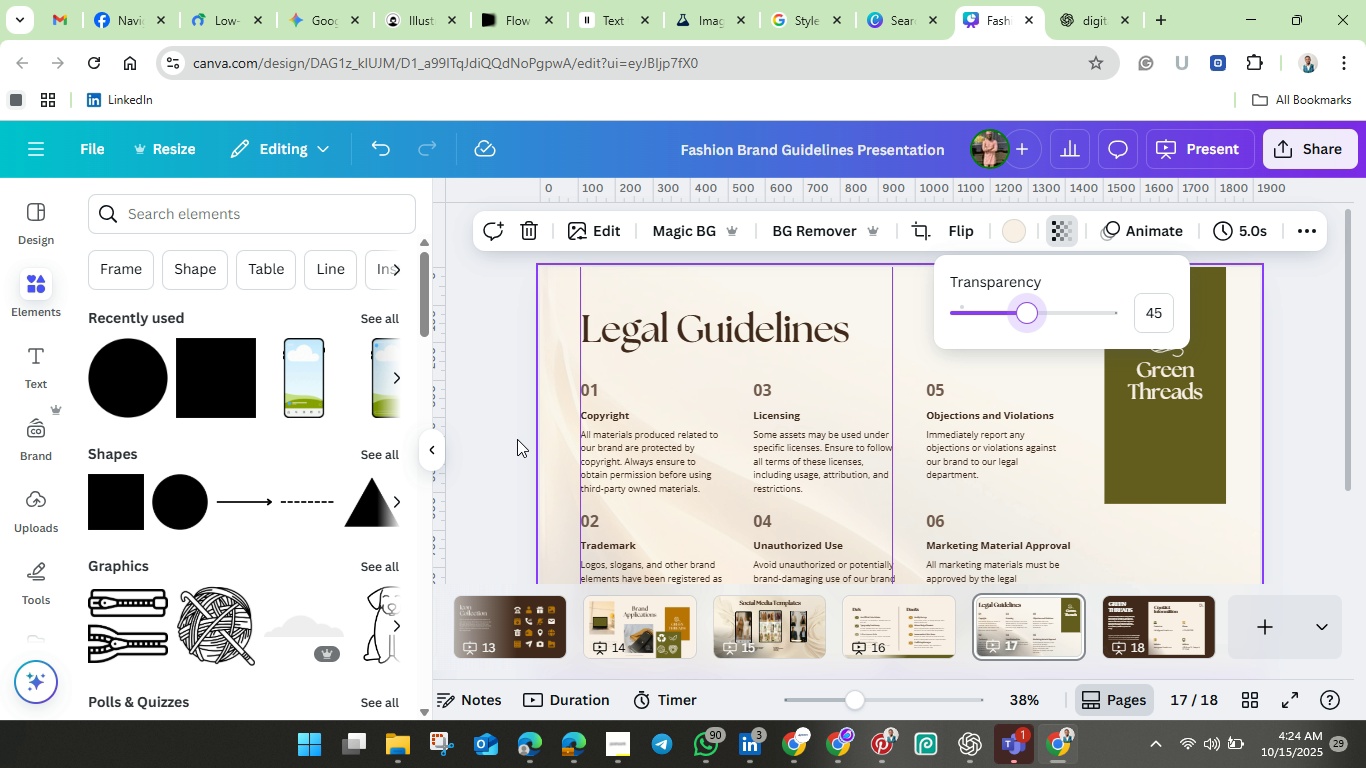 
left_click([517, 439])
 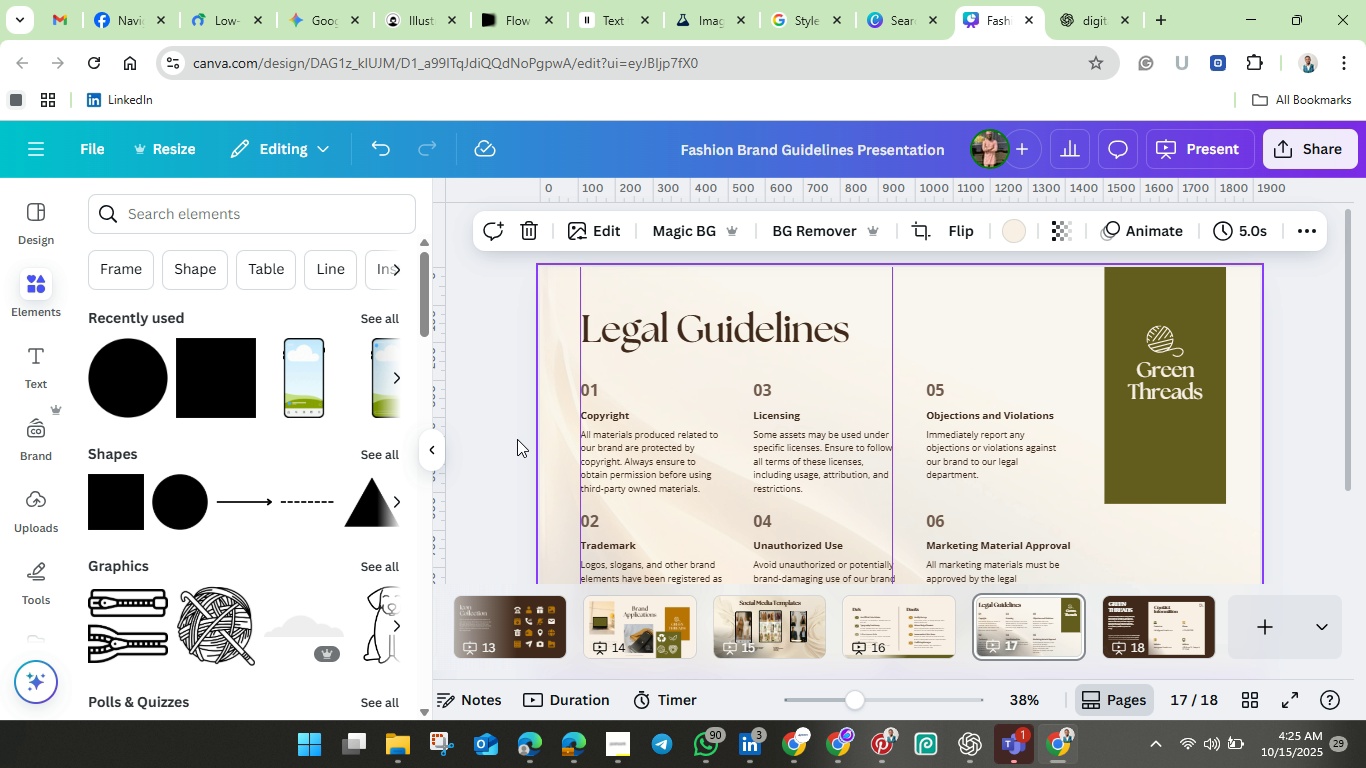 
scroll: coordinate [536, 457], scroll_direction: down, amount: 5.0
 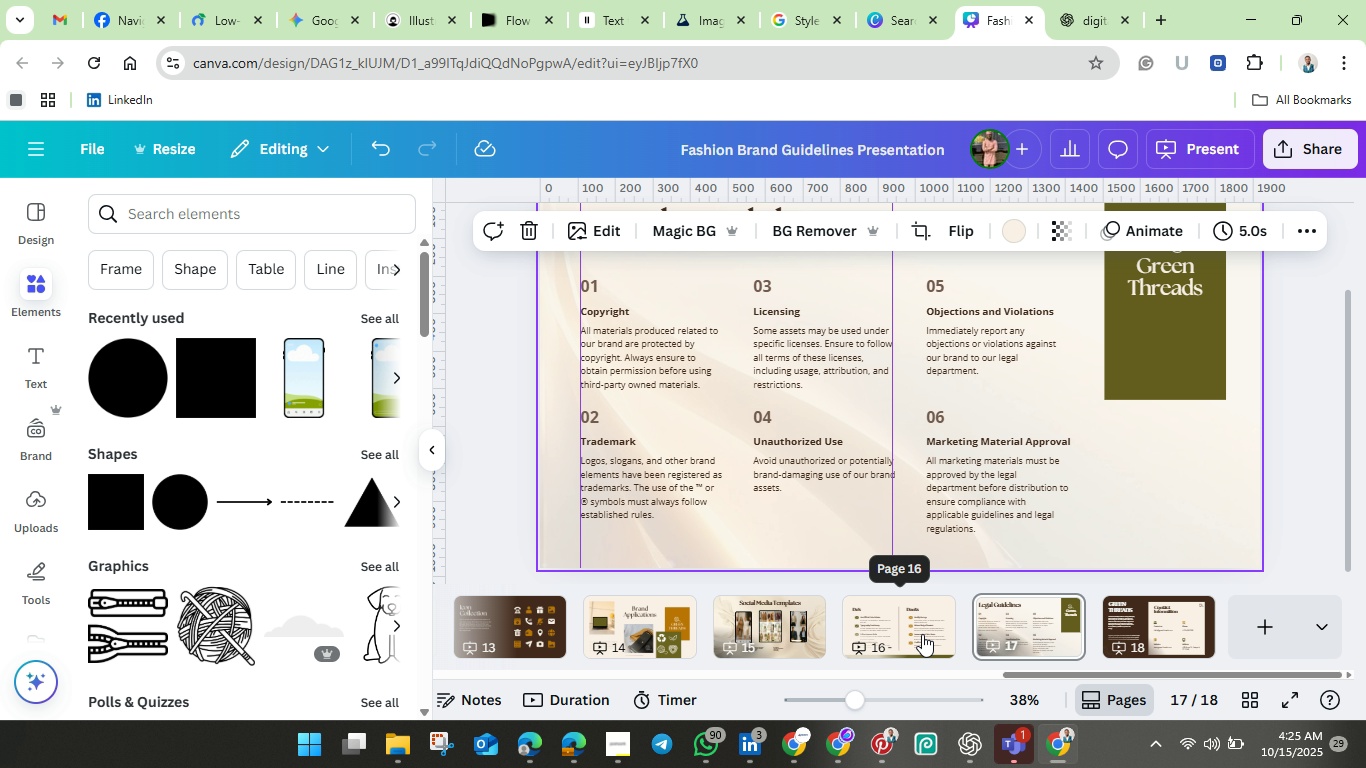 
left_click([922, 634])
 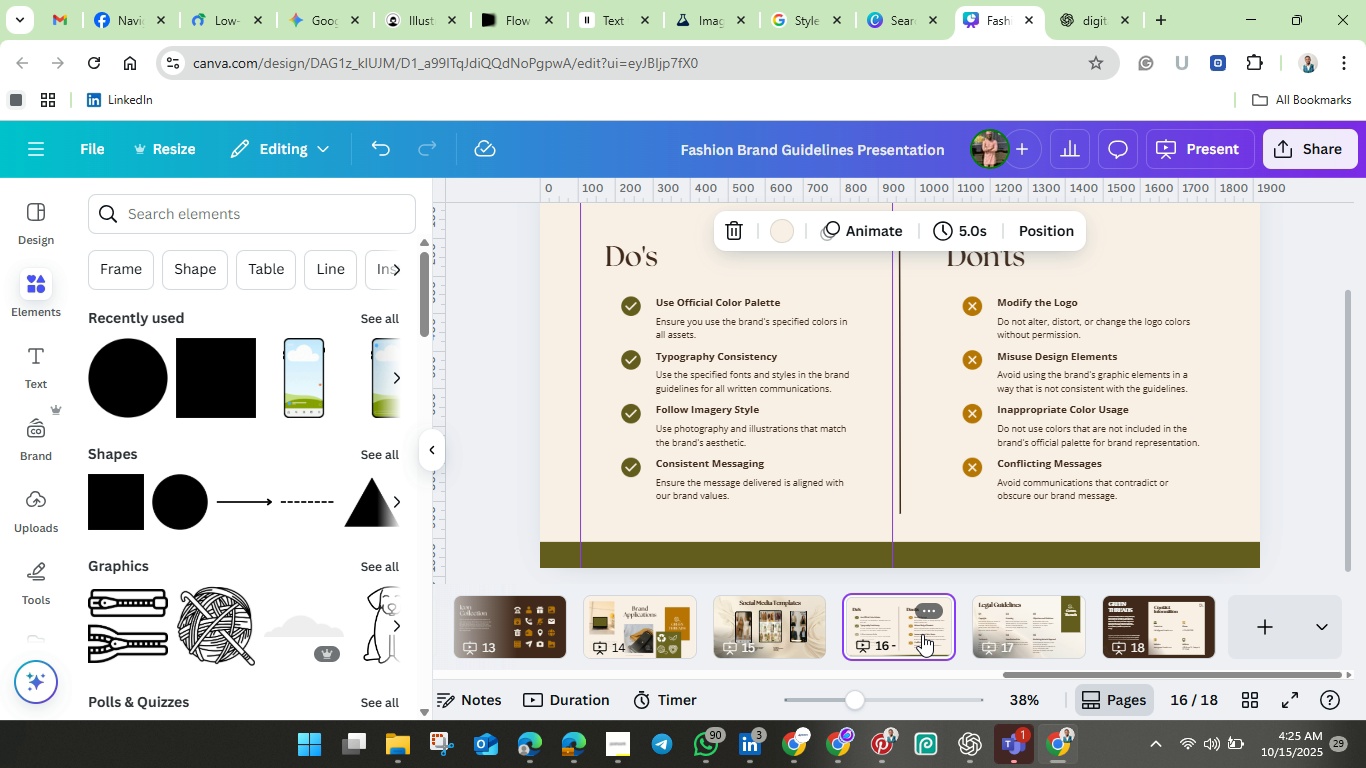 
scroll: coordinate [922, 634], scroll_direction: up, amount: 2.0
 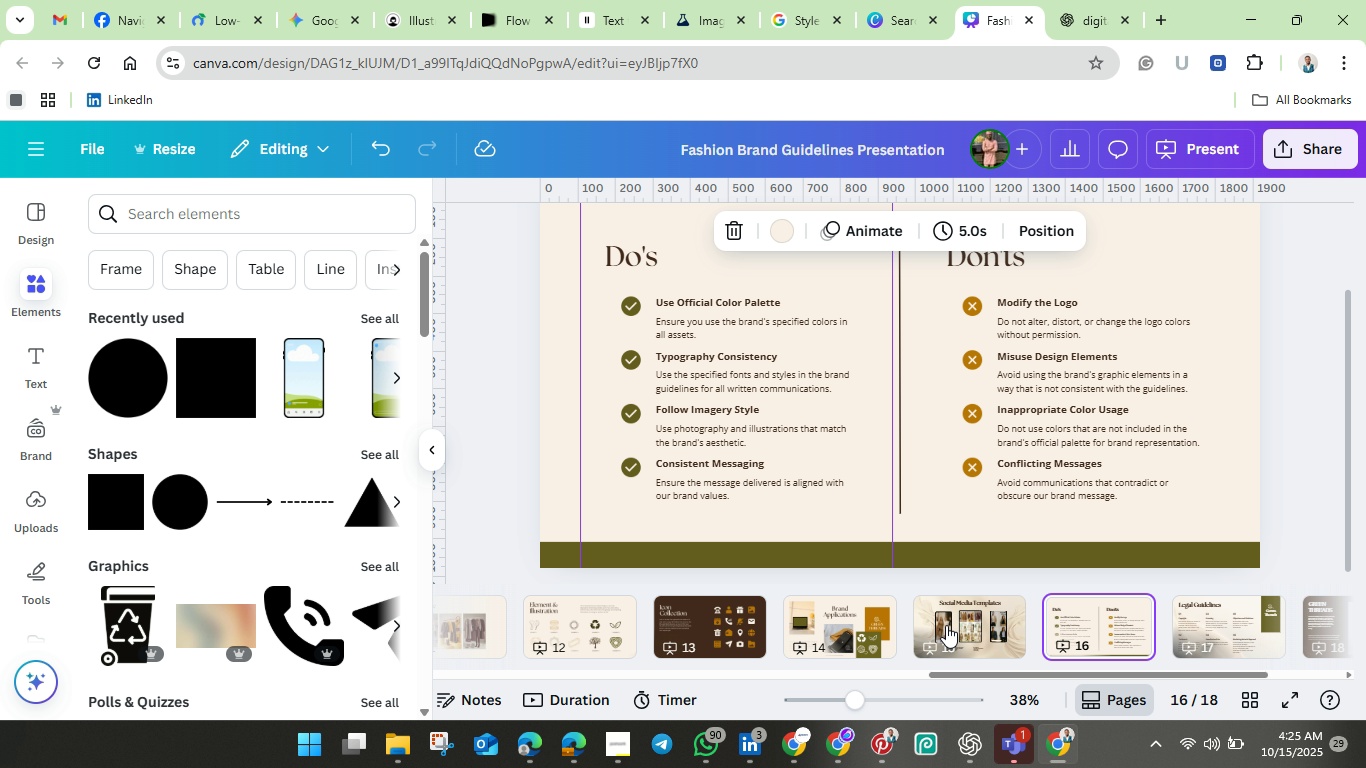 
mouse_move([997, 631])
 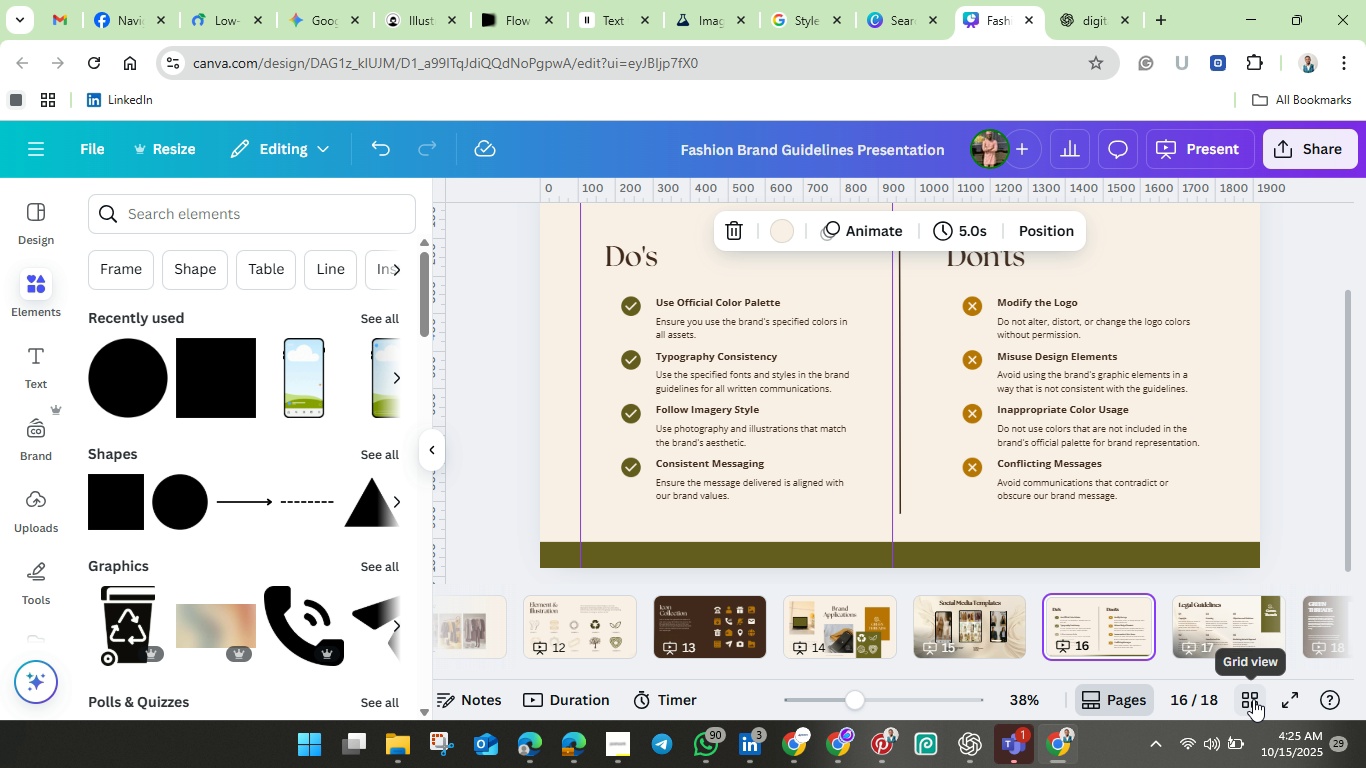 
left_click([1253, 699])
 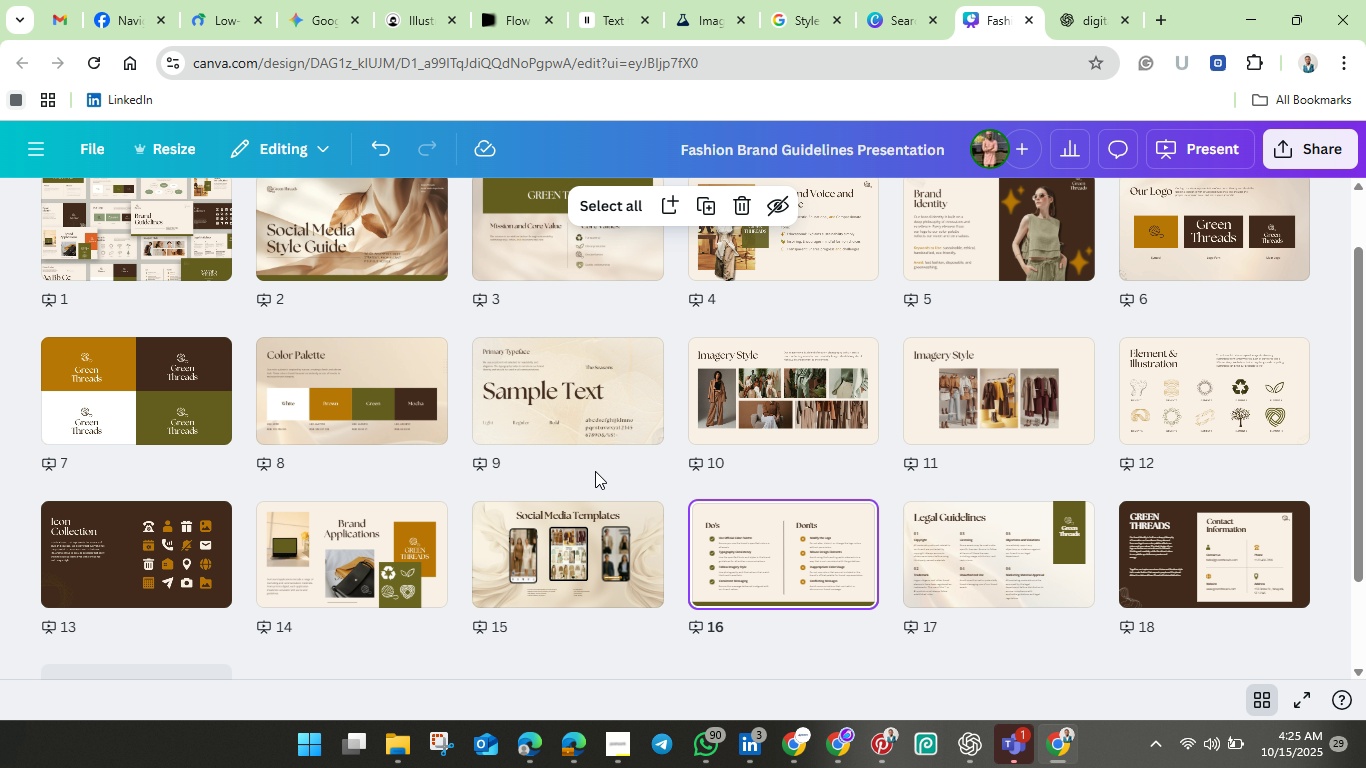 
scroll: coordinate [631, 439], scroll_direction: up, amount: 2.0
 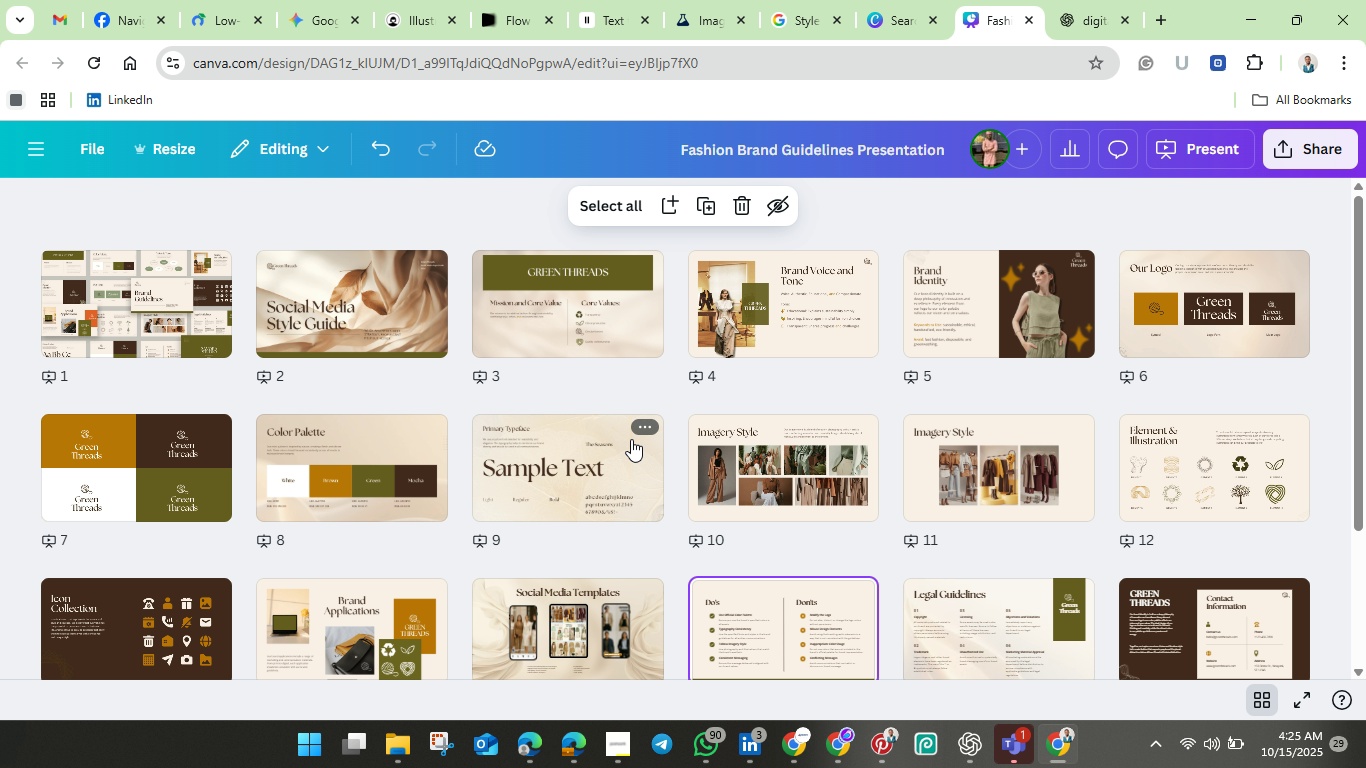 
scroll: coordinate [631, 439], scroll_direction: down, amount: 2.0
 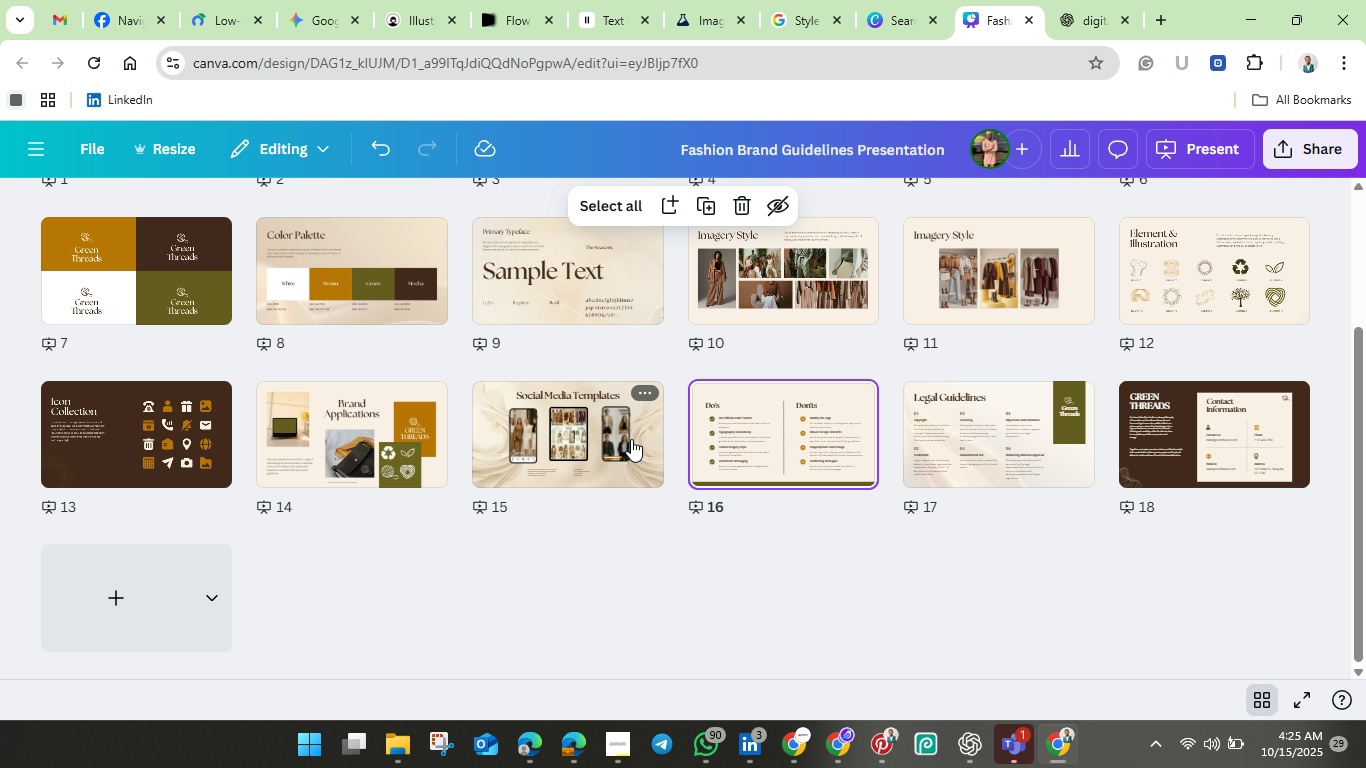 
scroll: coordinate [631, 439], scroll_direction: up, amount: 3.0
 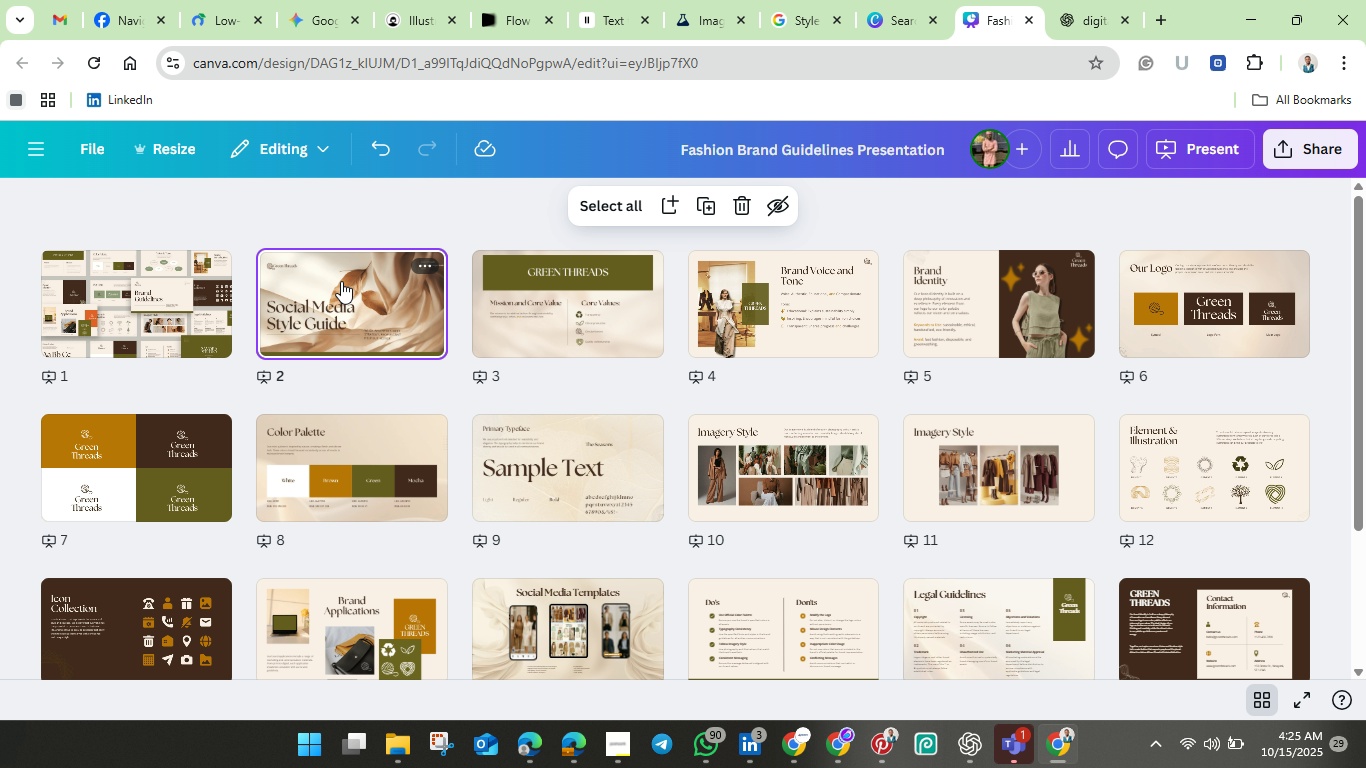 
double_click([341, 281])
 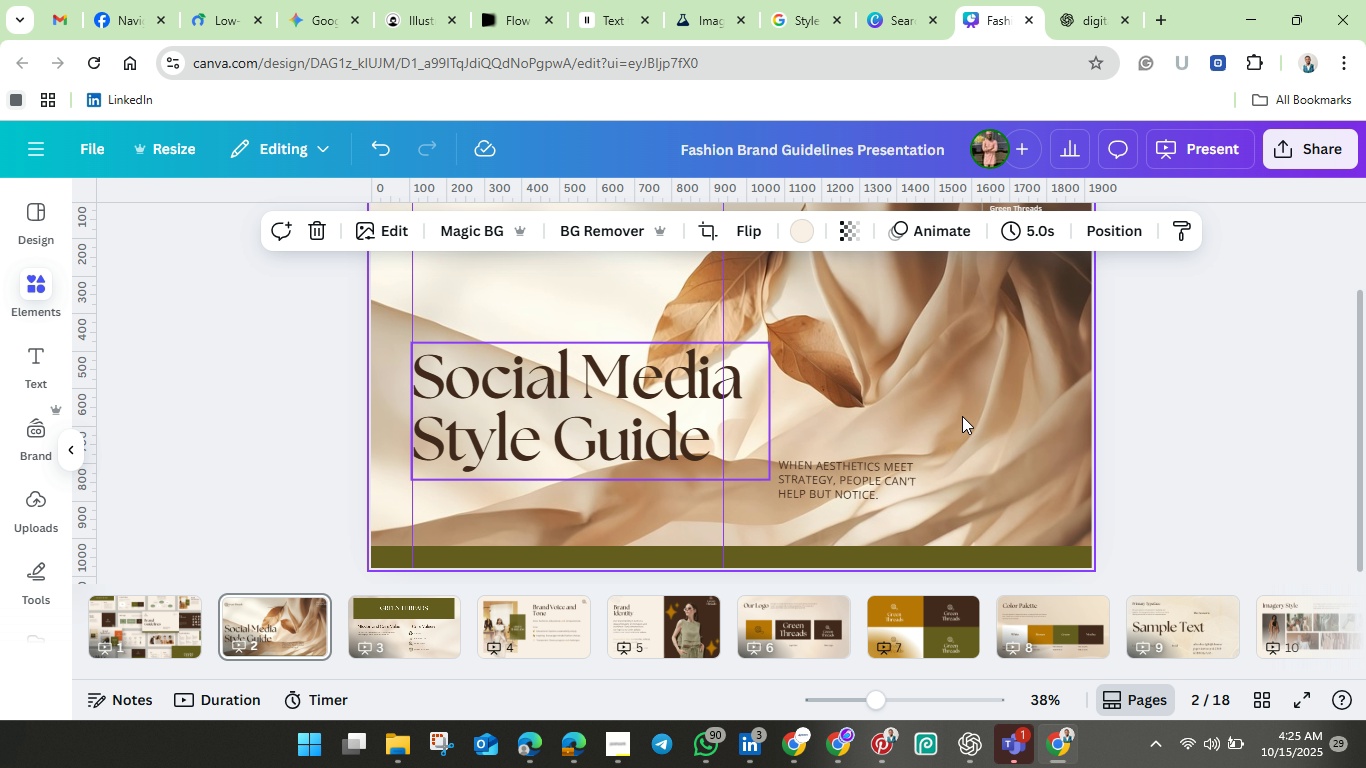 
scroll: coordinate [997, 403], scroll_direction: up, amount: 1.0
 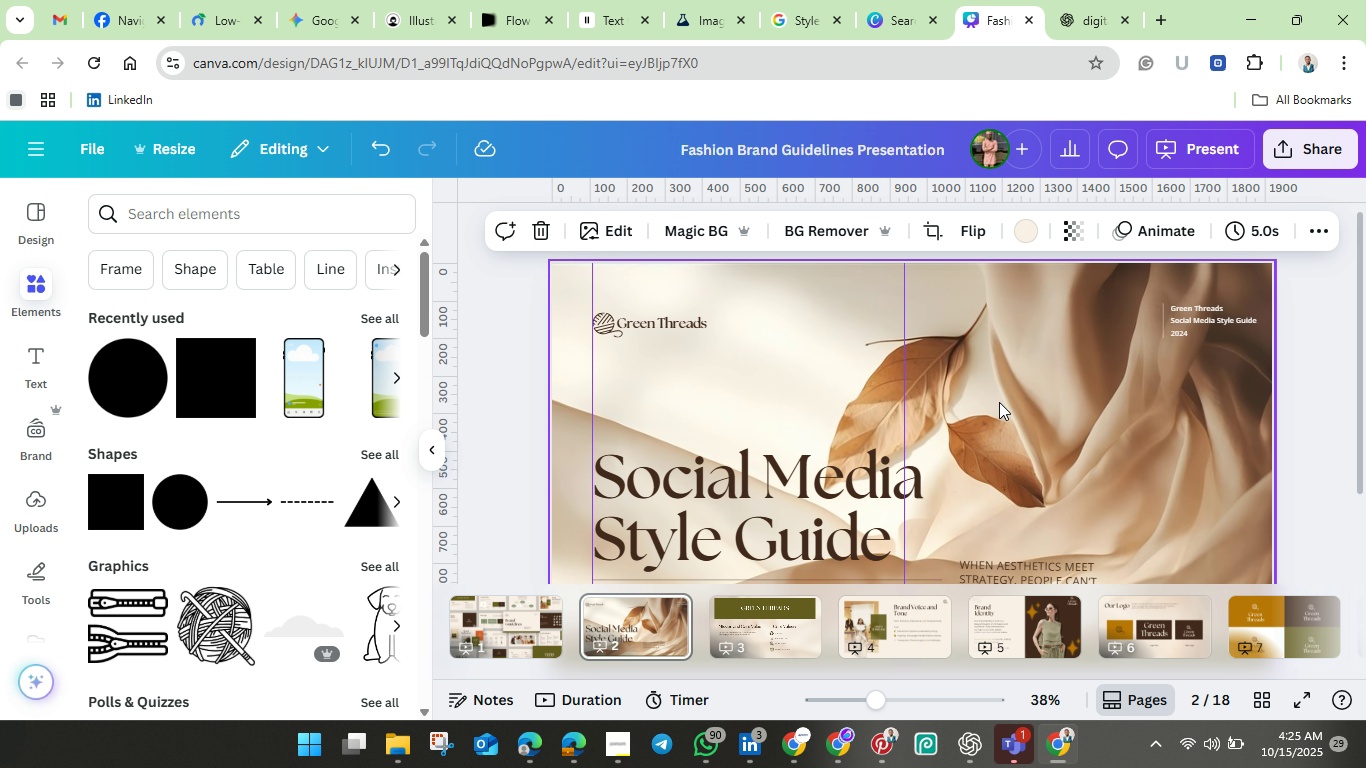 
scroll: coordinate [999, 402], scroll_direction: down, amount: 1.0
 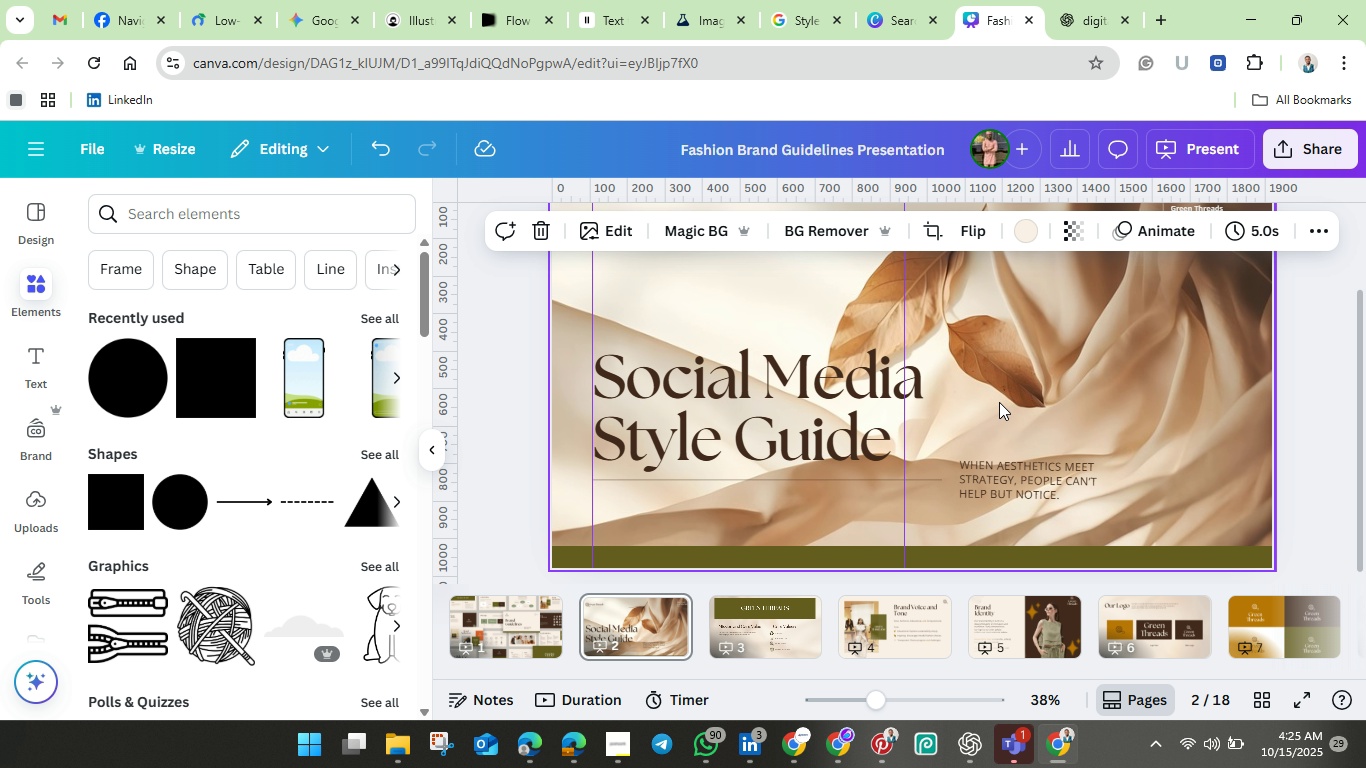 
scroll: coordinate [999, 402], scroll_direction: up, amount: 1.0
 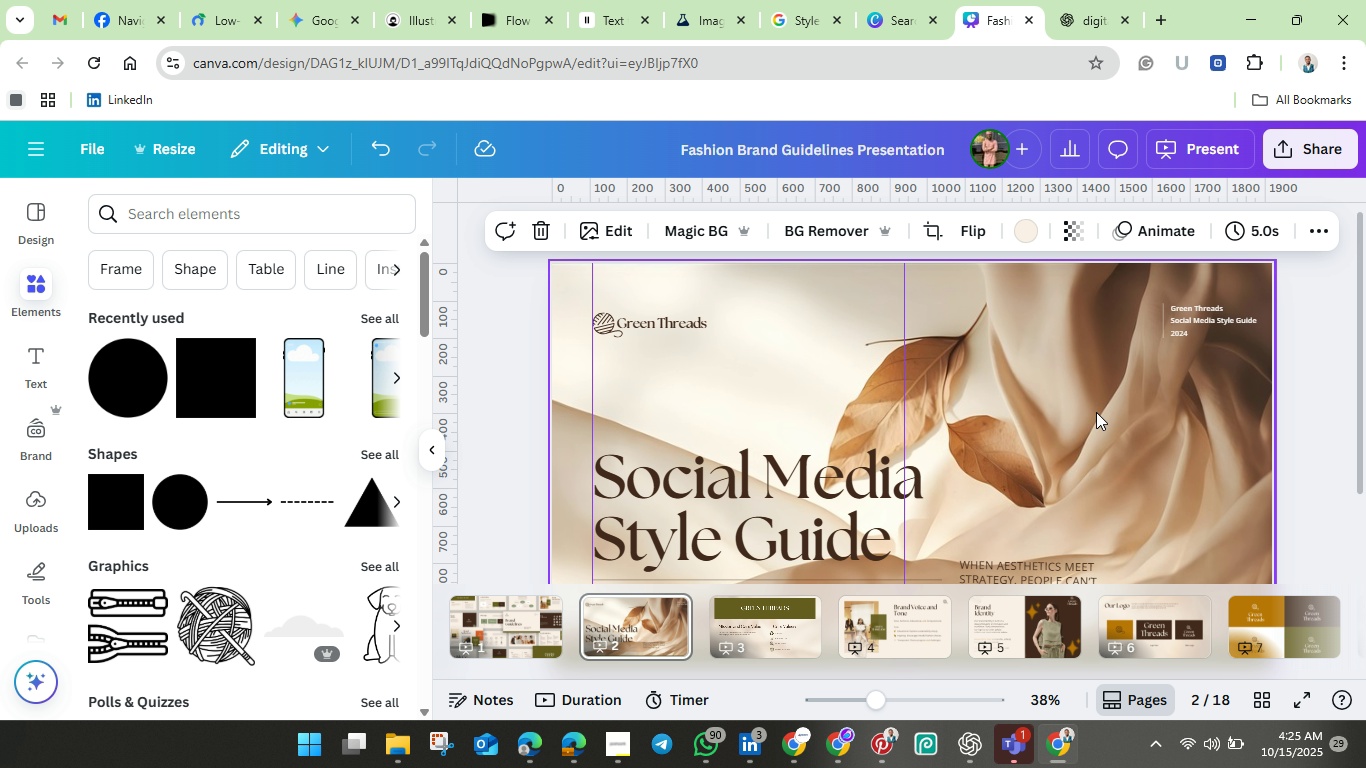 
left_click([1096, 412])
 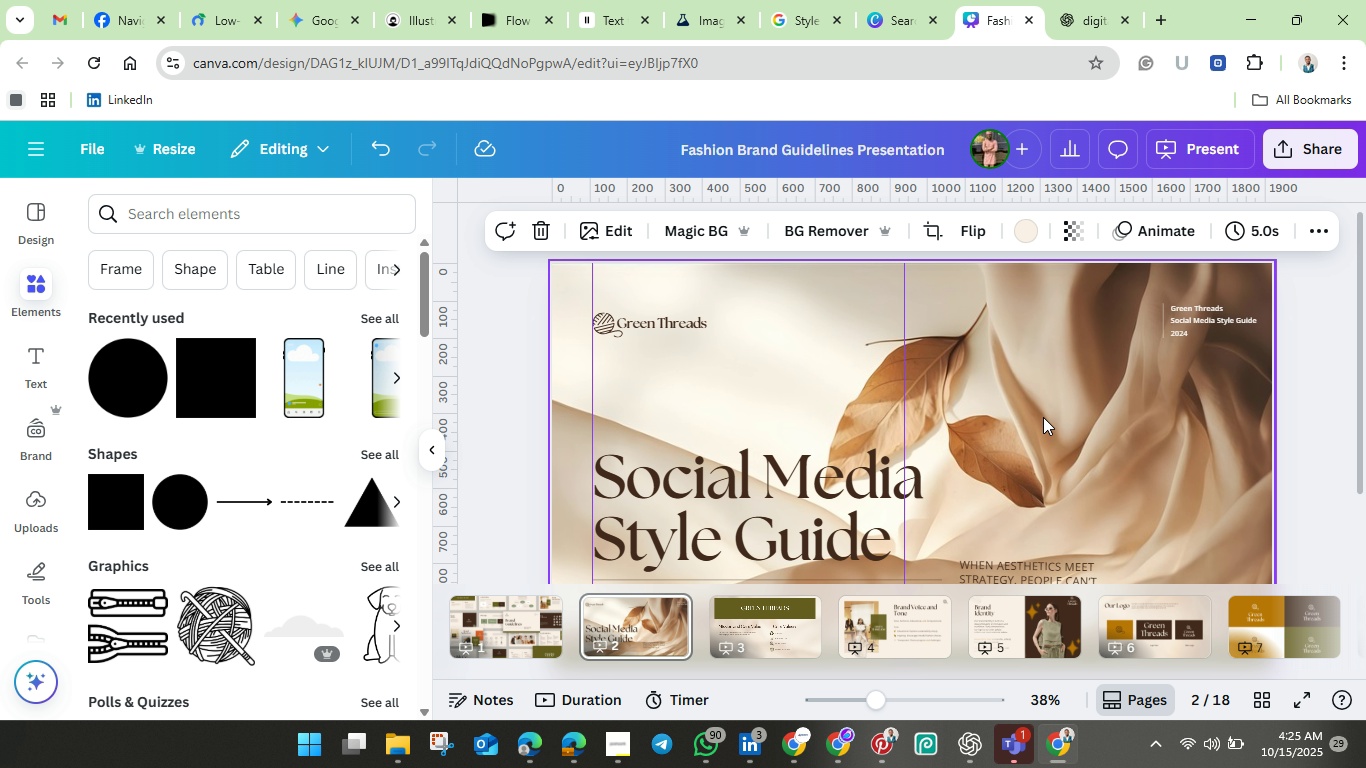 
right_click([1043, 417])
 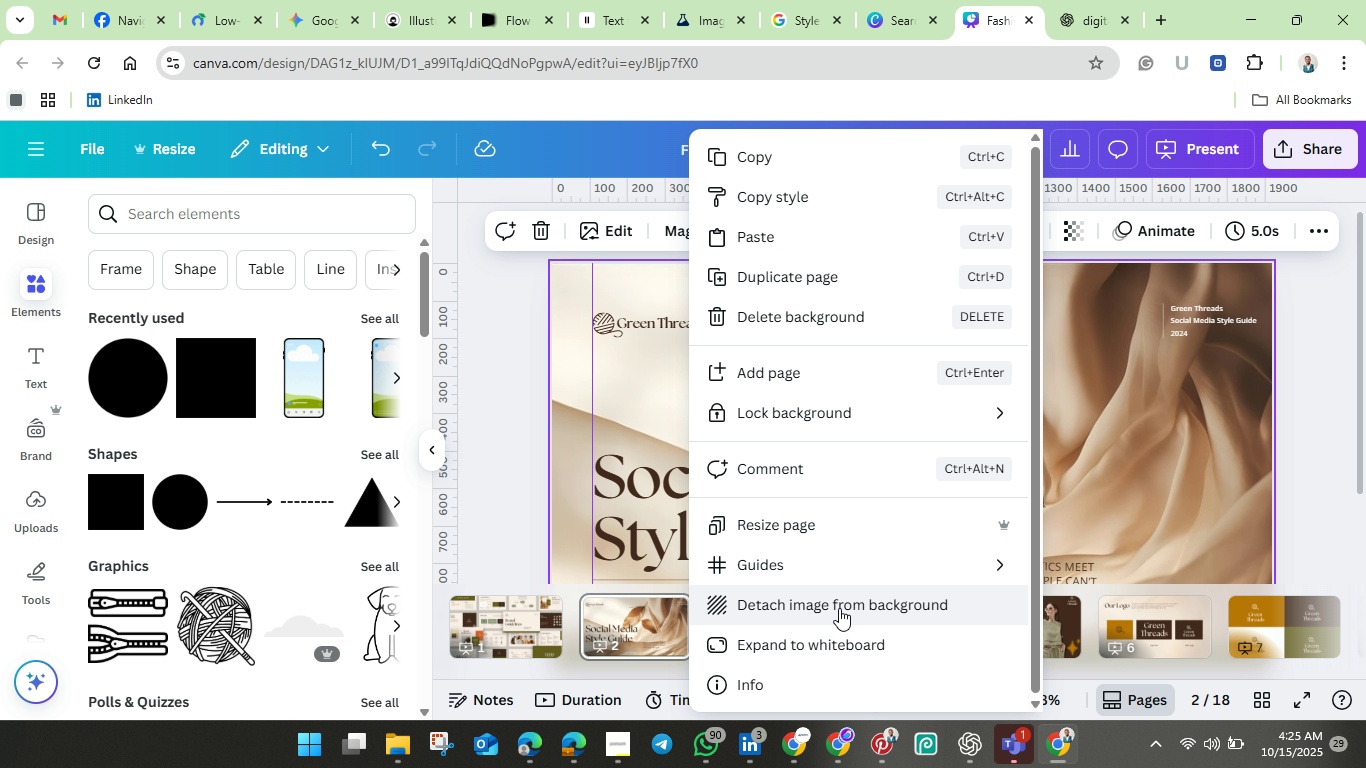 
left_click([840, 602])
 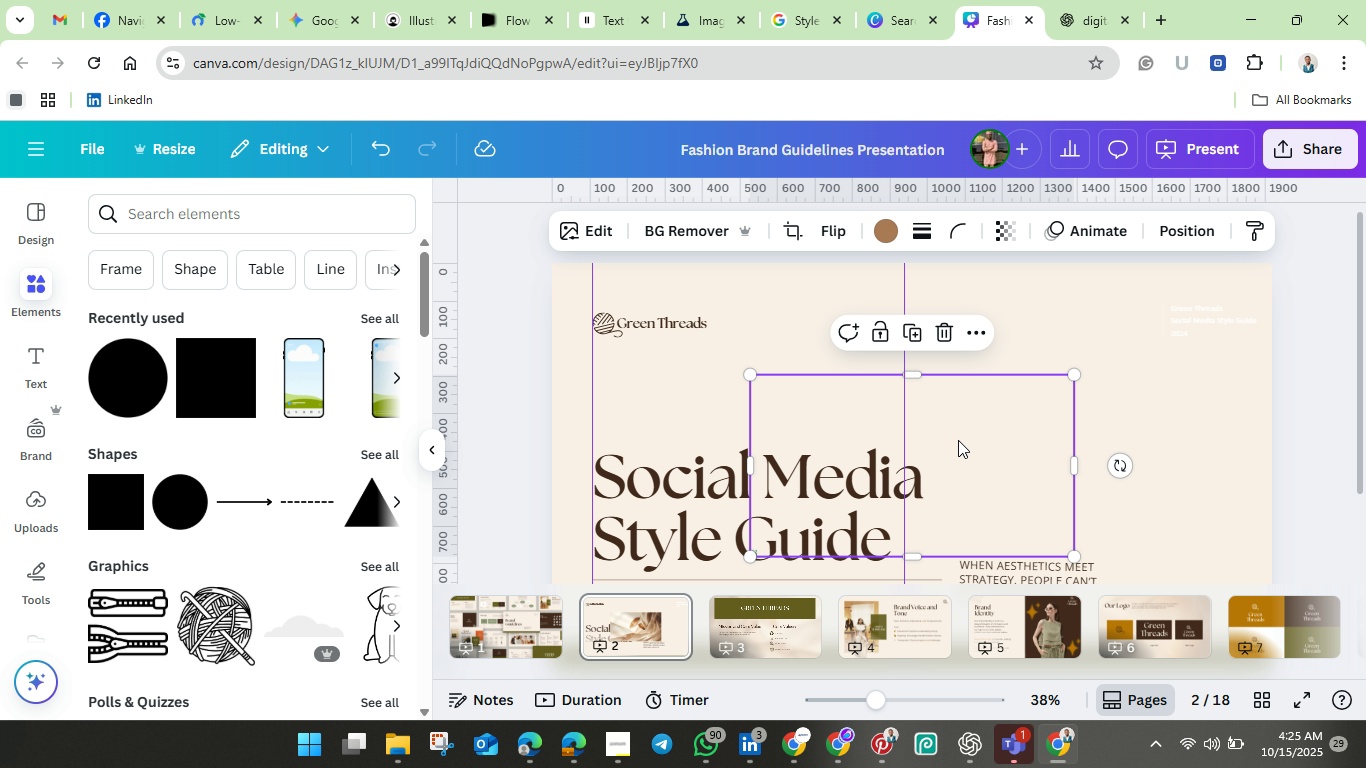 
wait(8.04)
 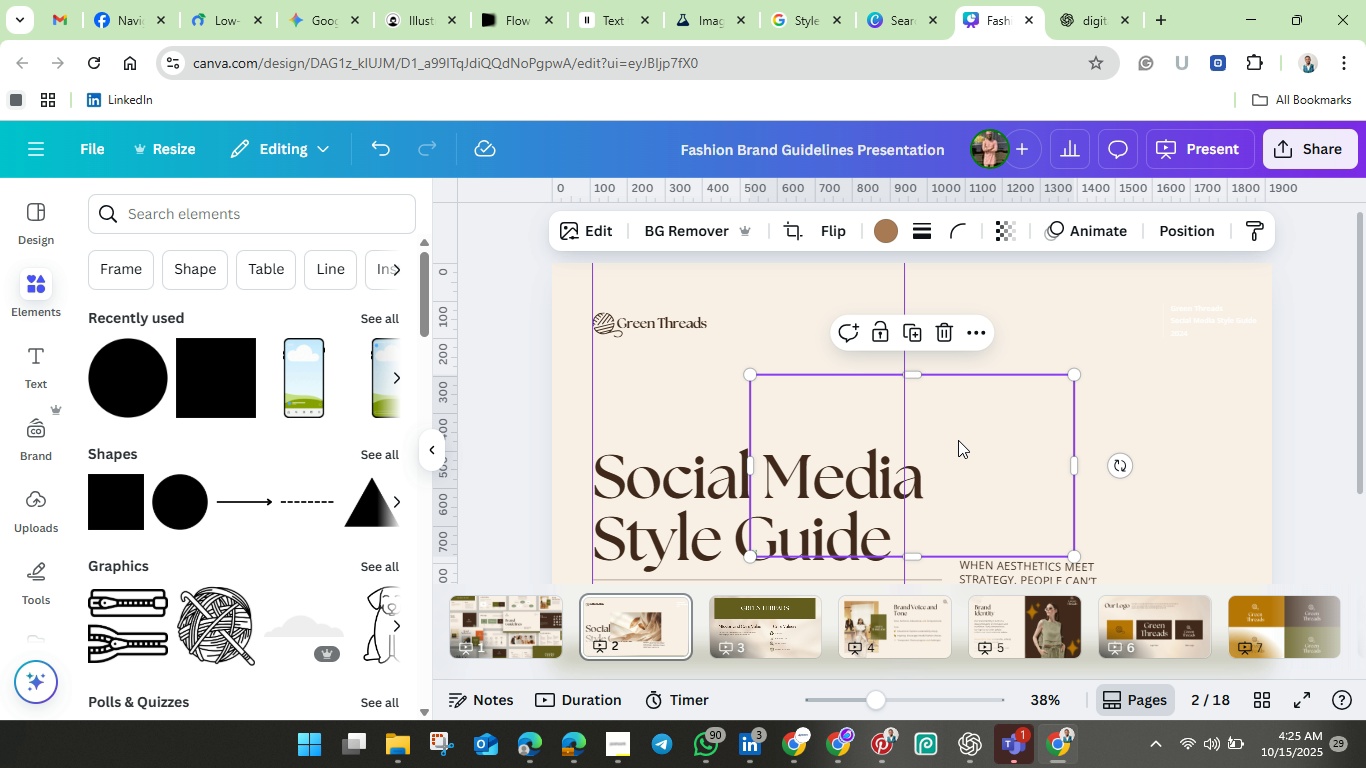 
scroll: coordinate [1284, 397], scroll_direction: down, amount: 1.0
 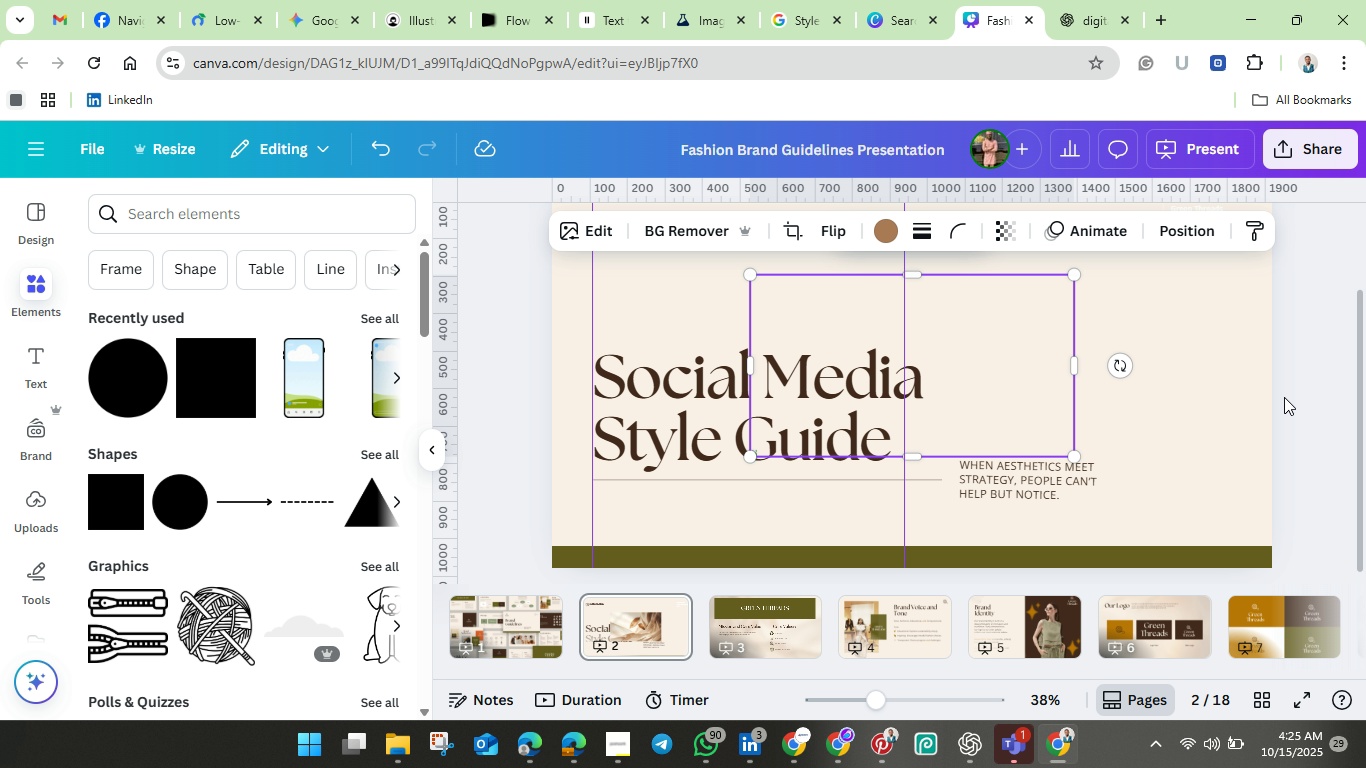 
scroll: coordinate [1284, 397], scroll_direction: up, amount: 1.0
 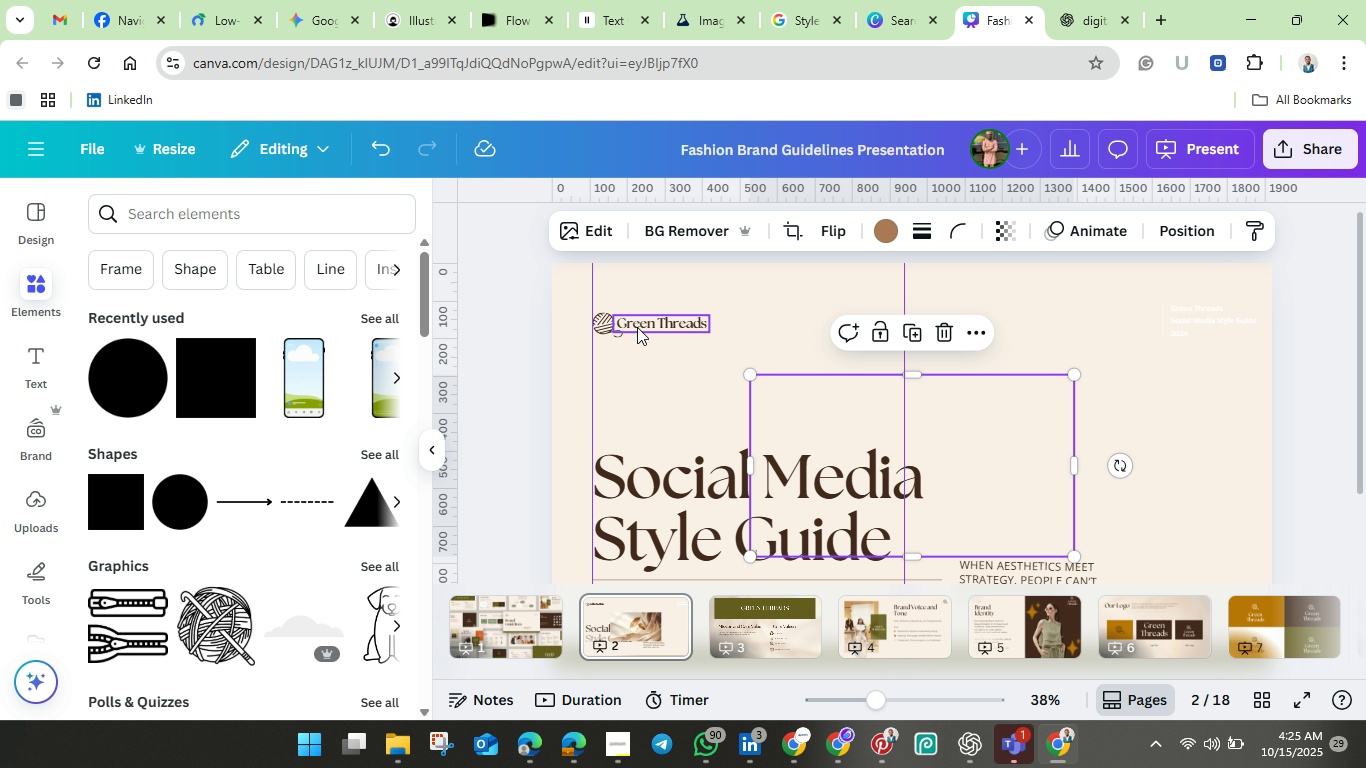 
left_click([638, 327])
 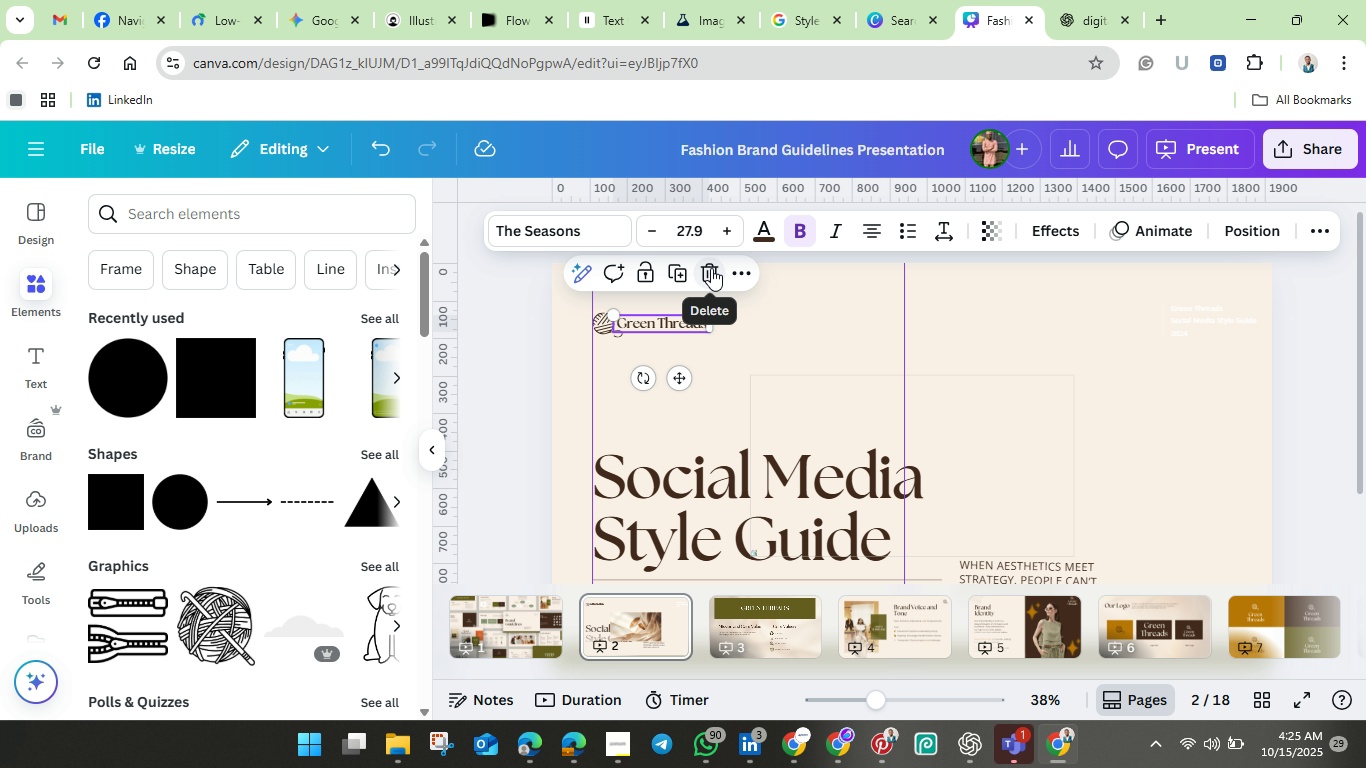 
left_click([711, 268])
 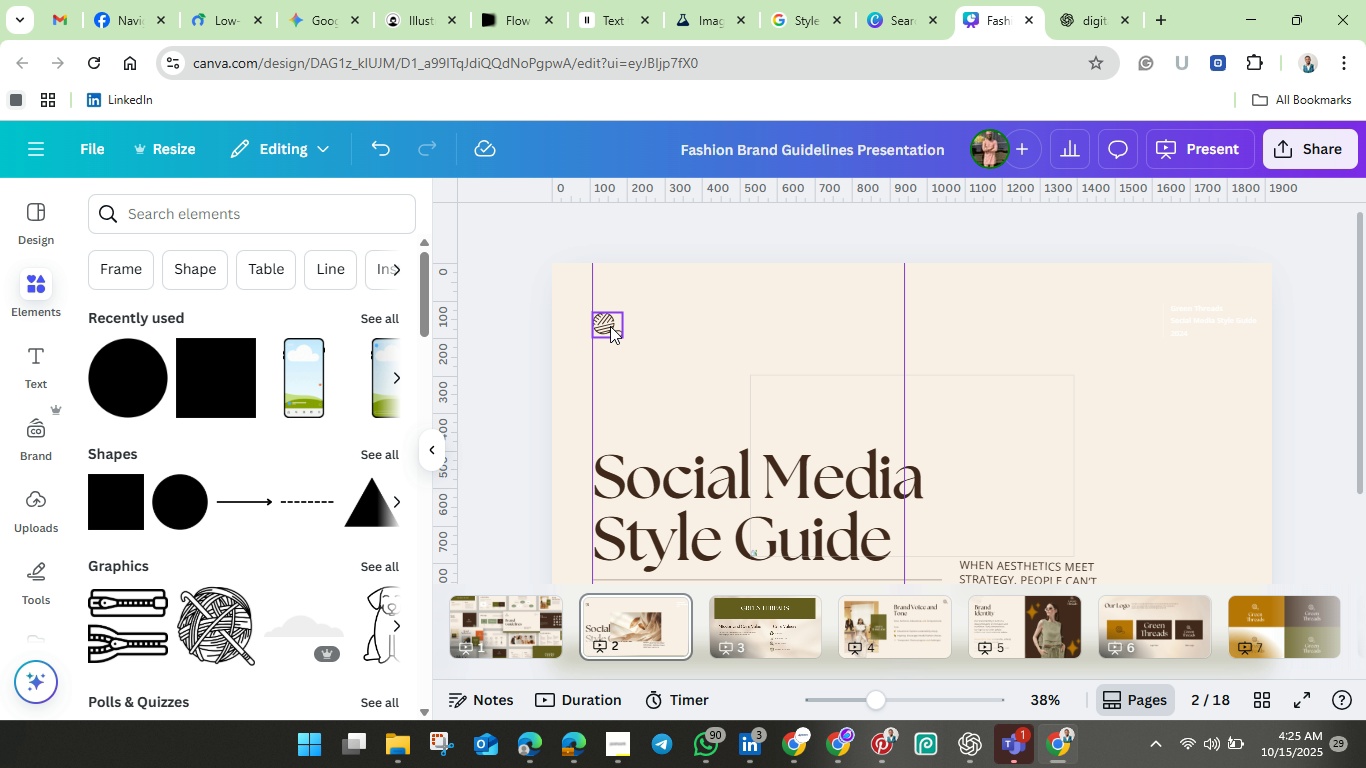 
left_click([610, 326])
 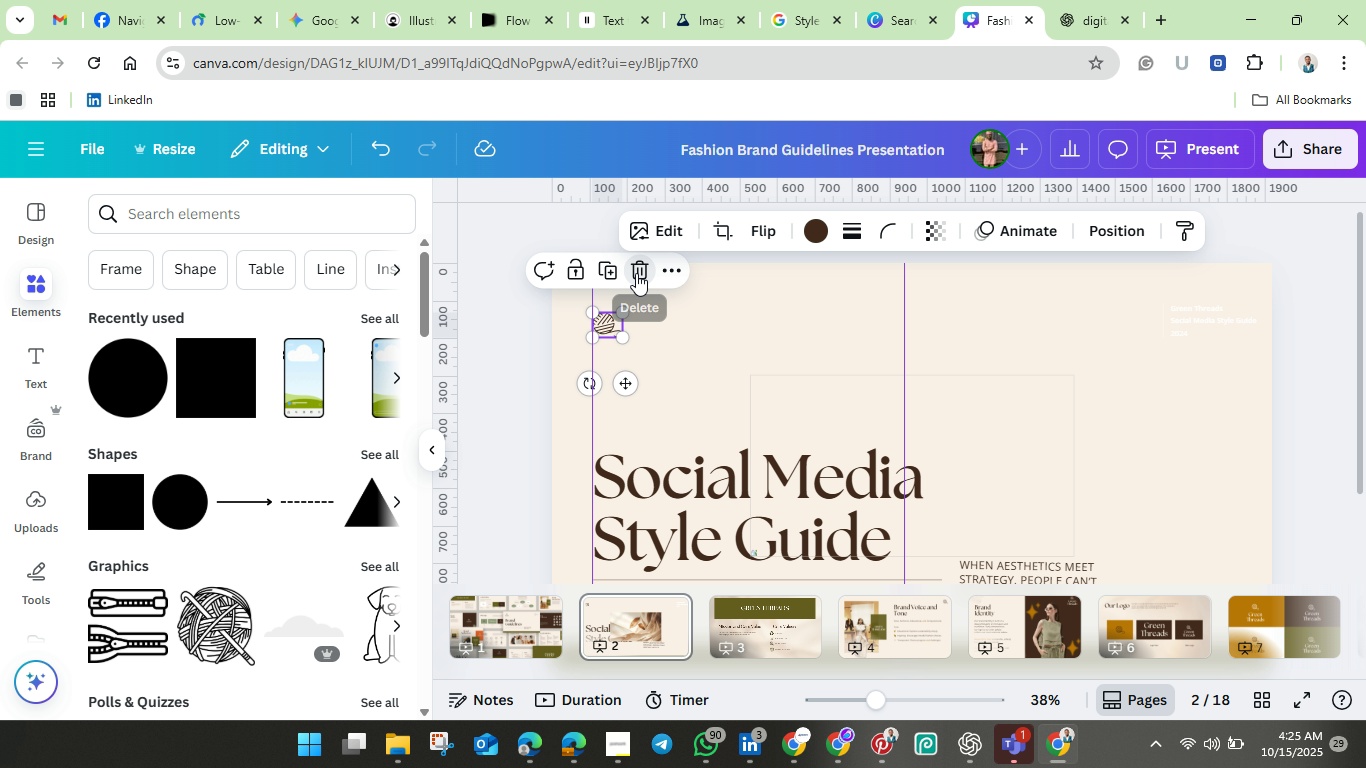 
left_click([636, 273])
 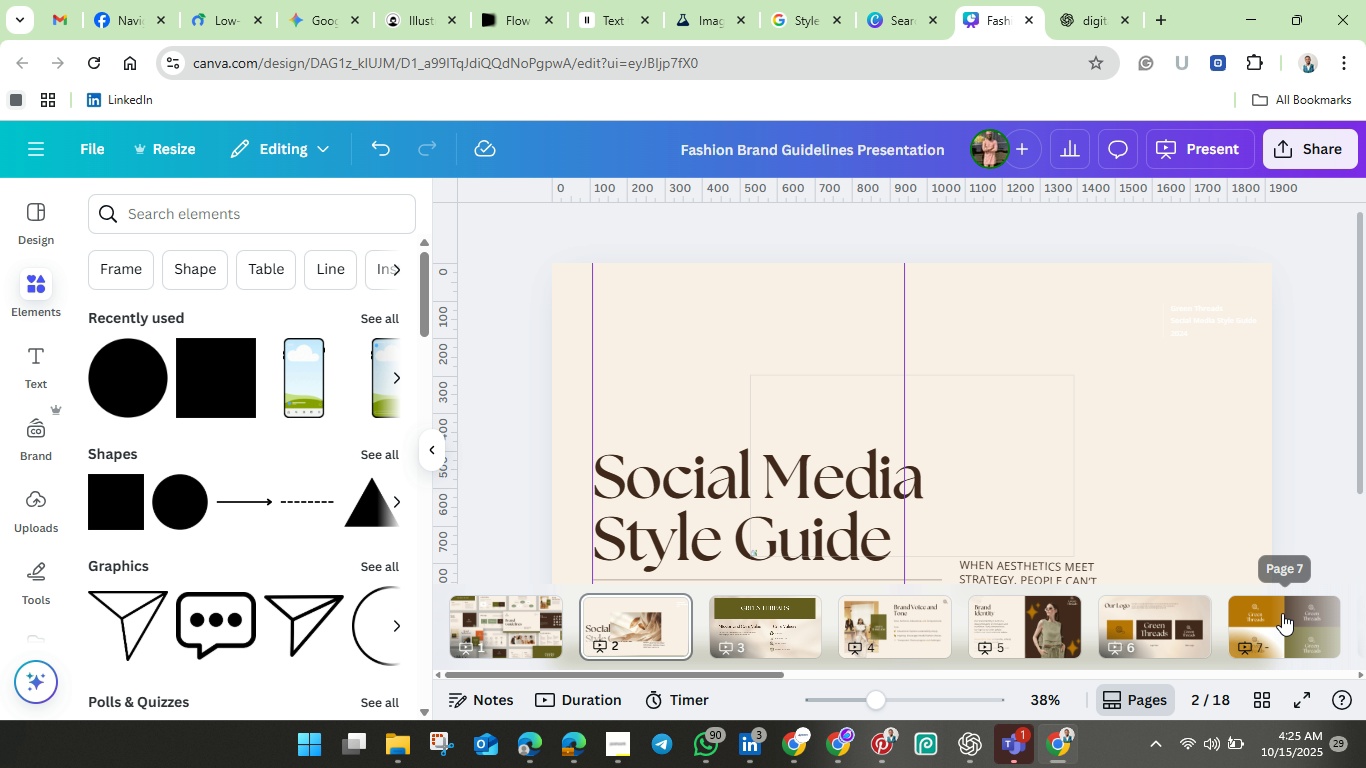 
left_click([1287, 612])
 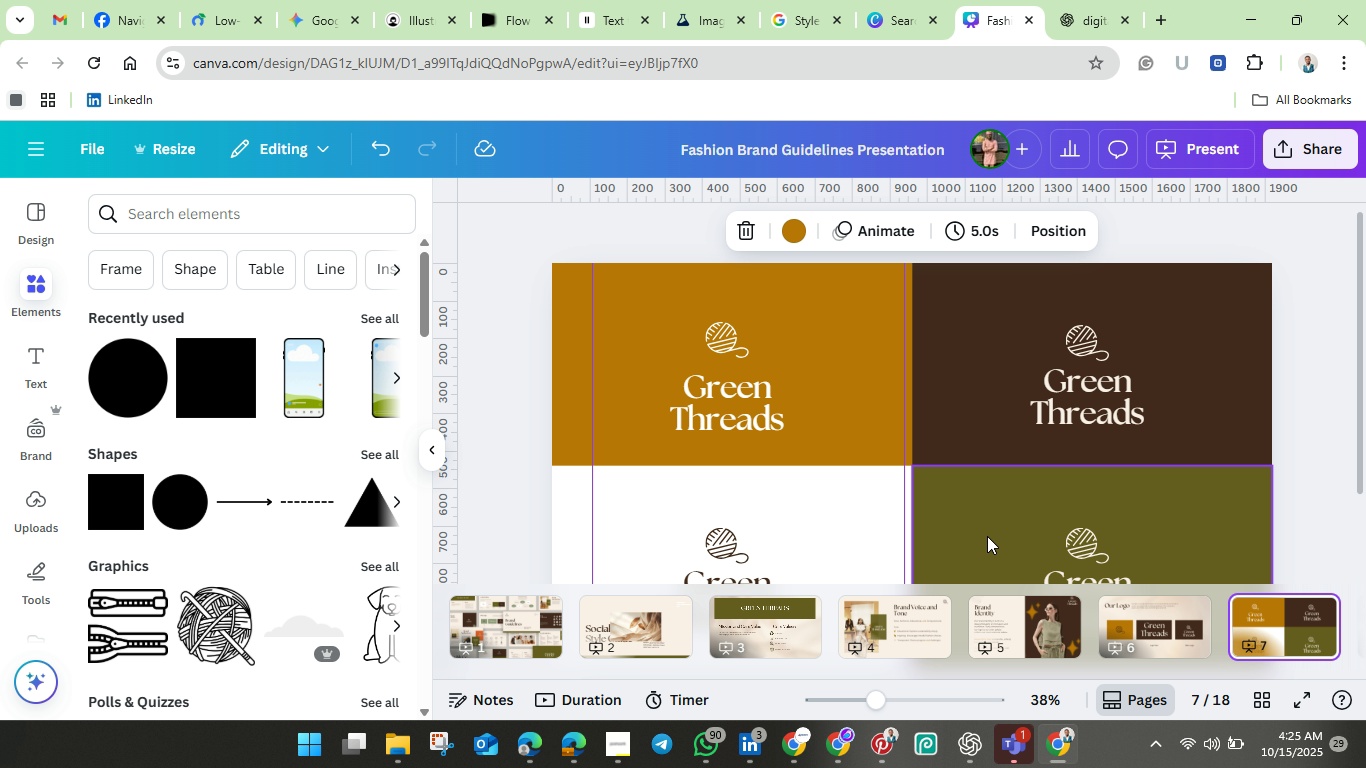 
scroll: coordinate [987, 536], scroll_direction: down, amount: 1.0
 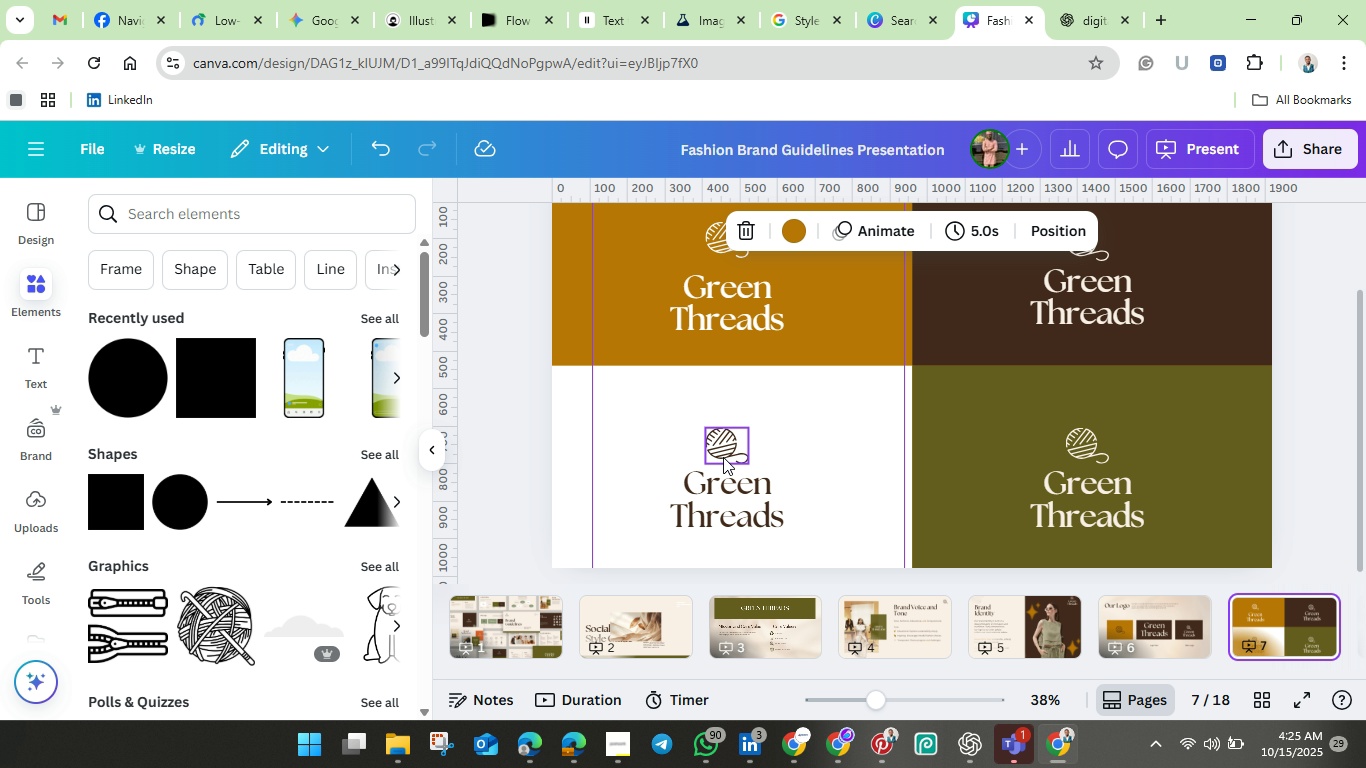 
left_click([723, 457])
 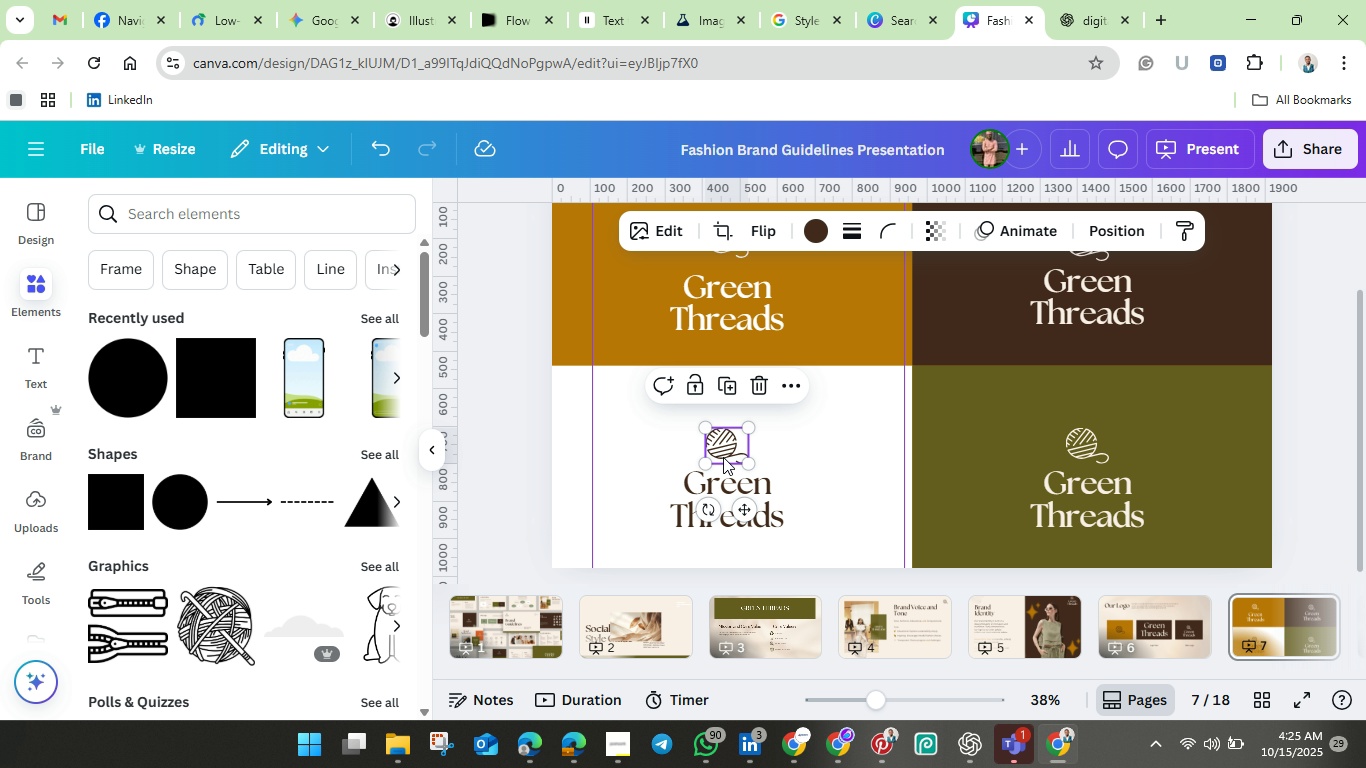 
hold_key(key=ShiftLeft, duration=1.51)
left_click([769, 496])
 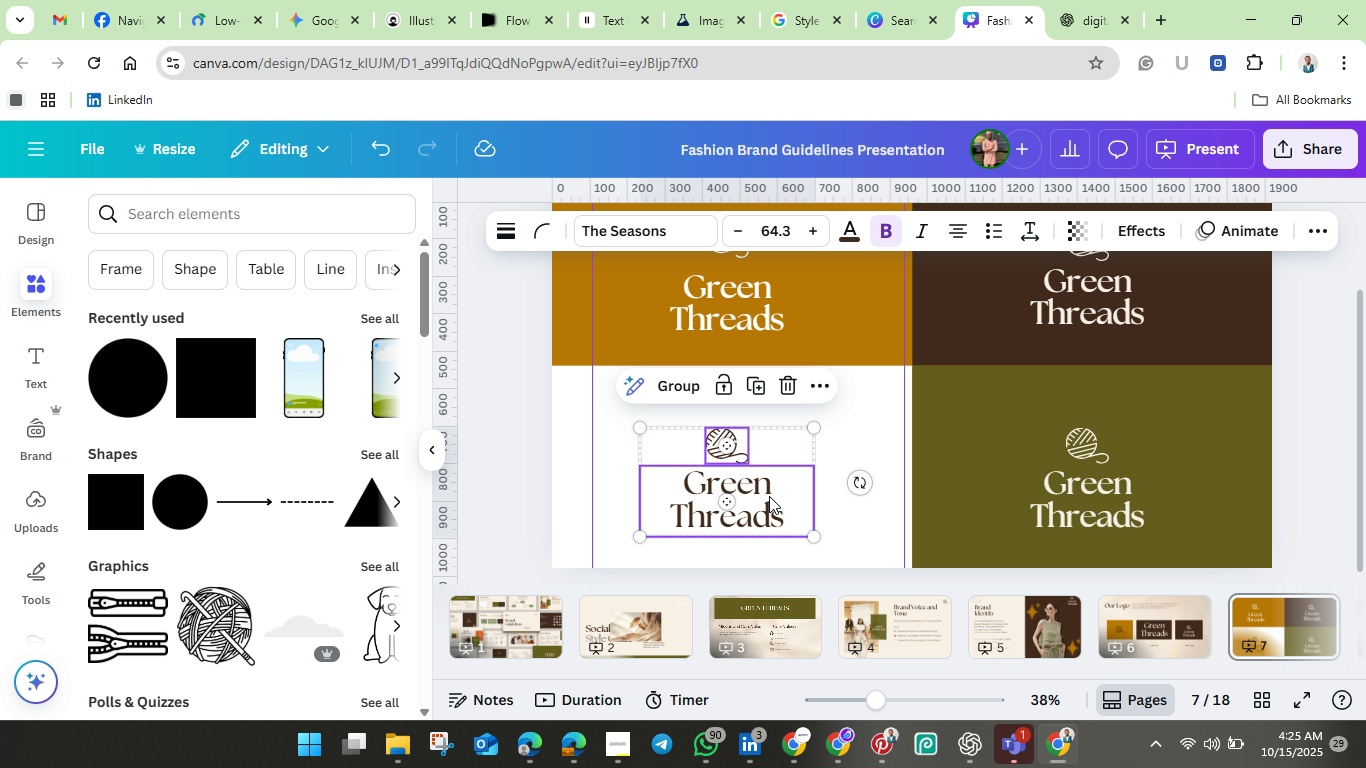 
key(Shift+ShiftLeft)
 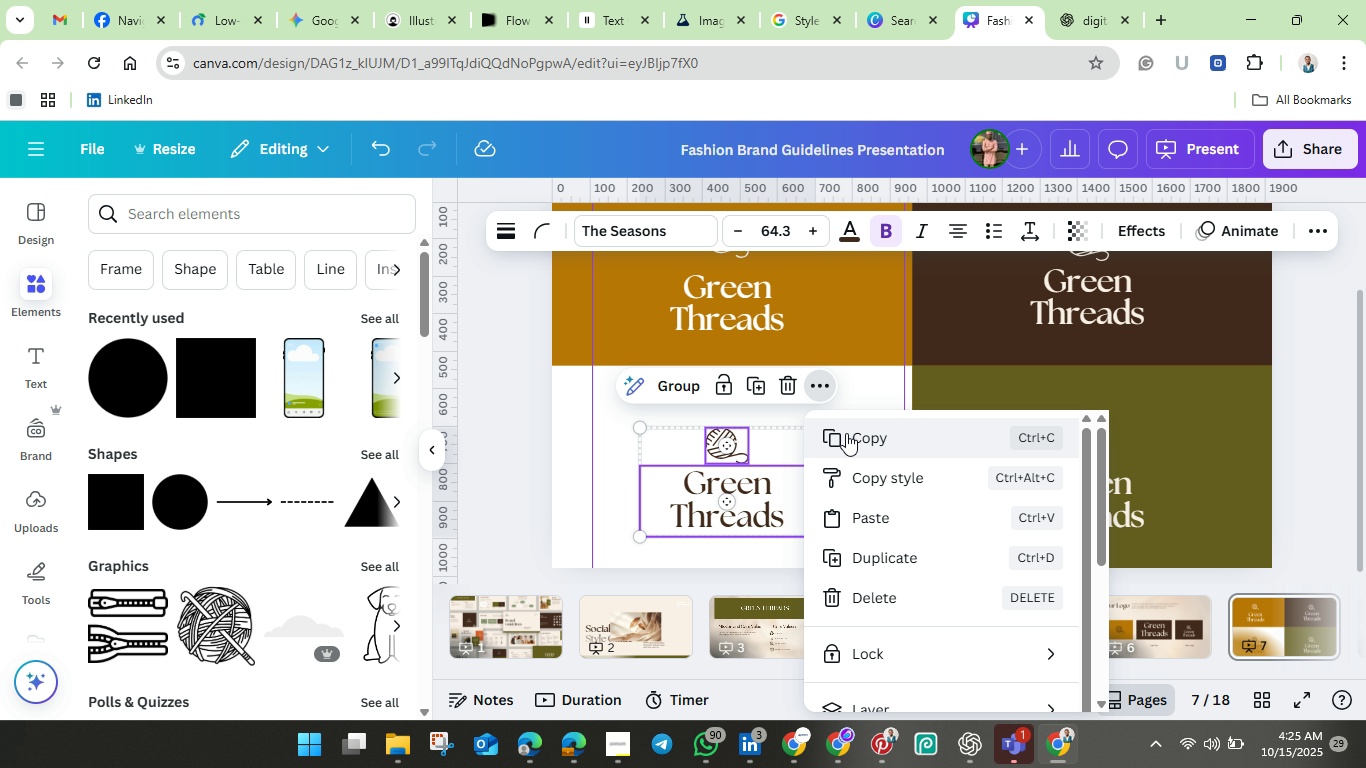 
left_click([852, 443])
 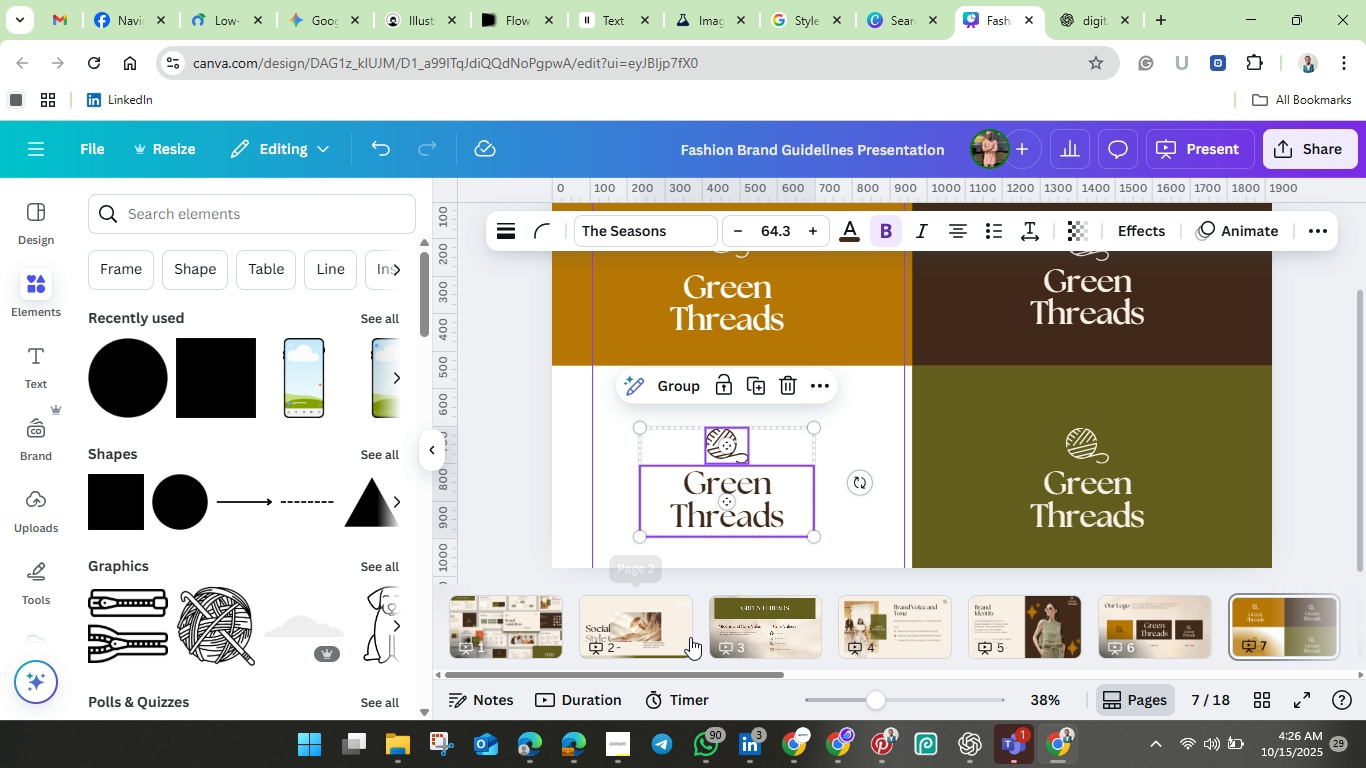 
left_click([681, 632])
 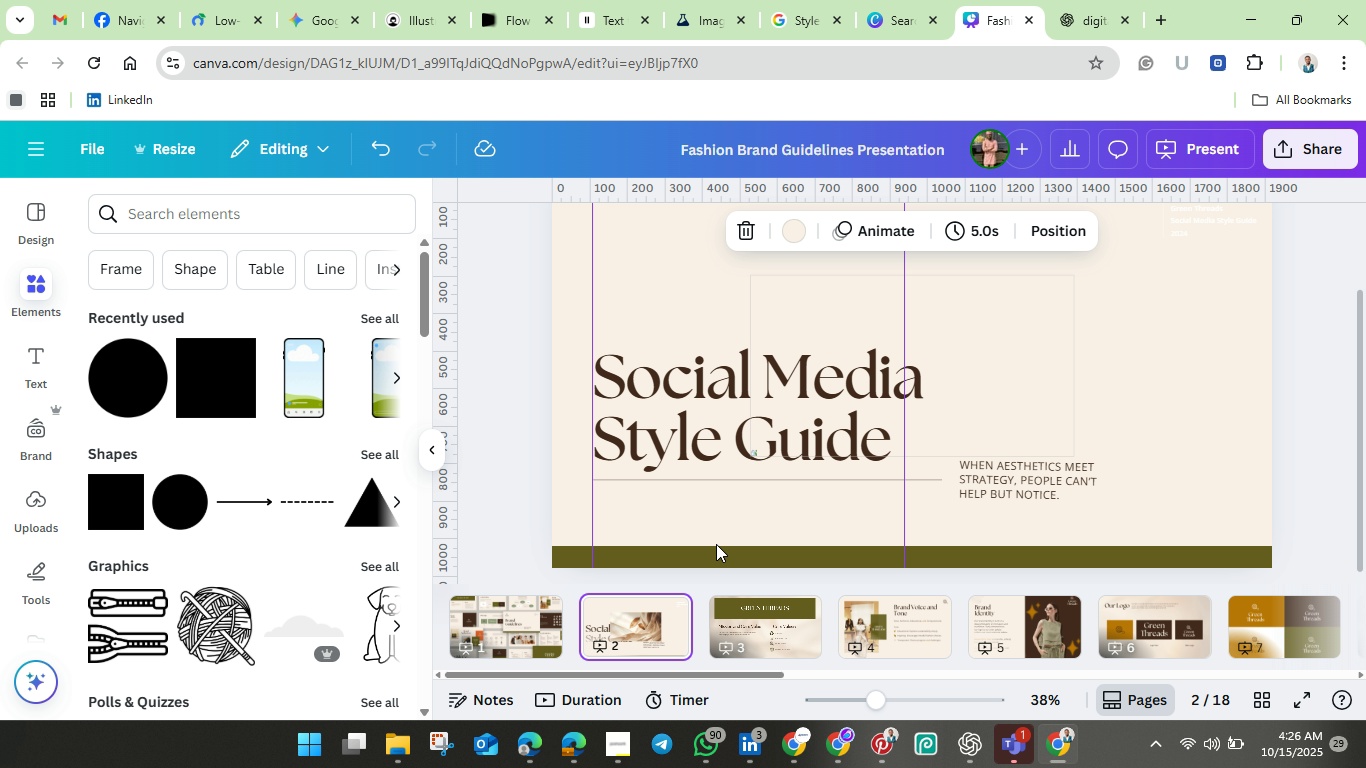 
scroll: coordinate [716, 544], scroll_direction: up, amount: 2.0
 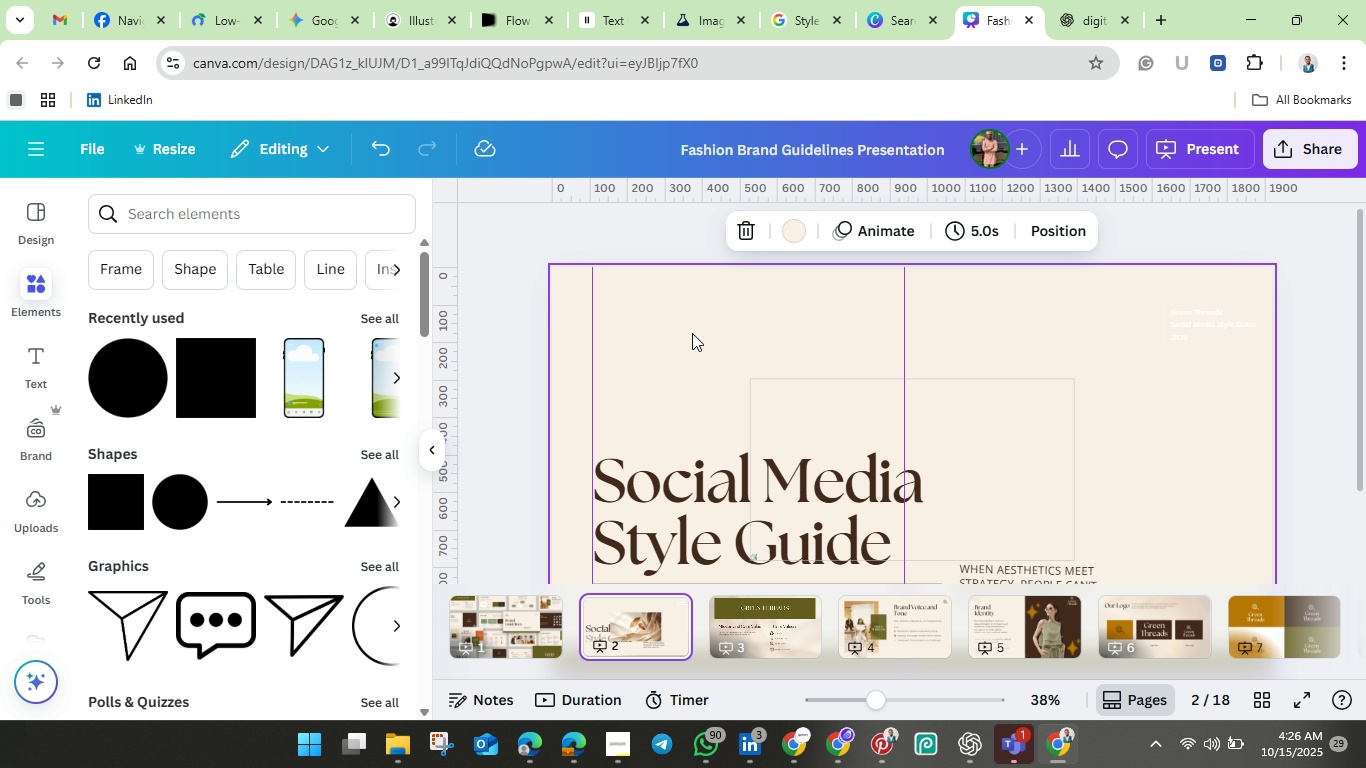 
left_click([692, 333])
 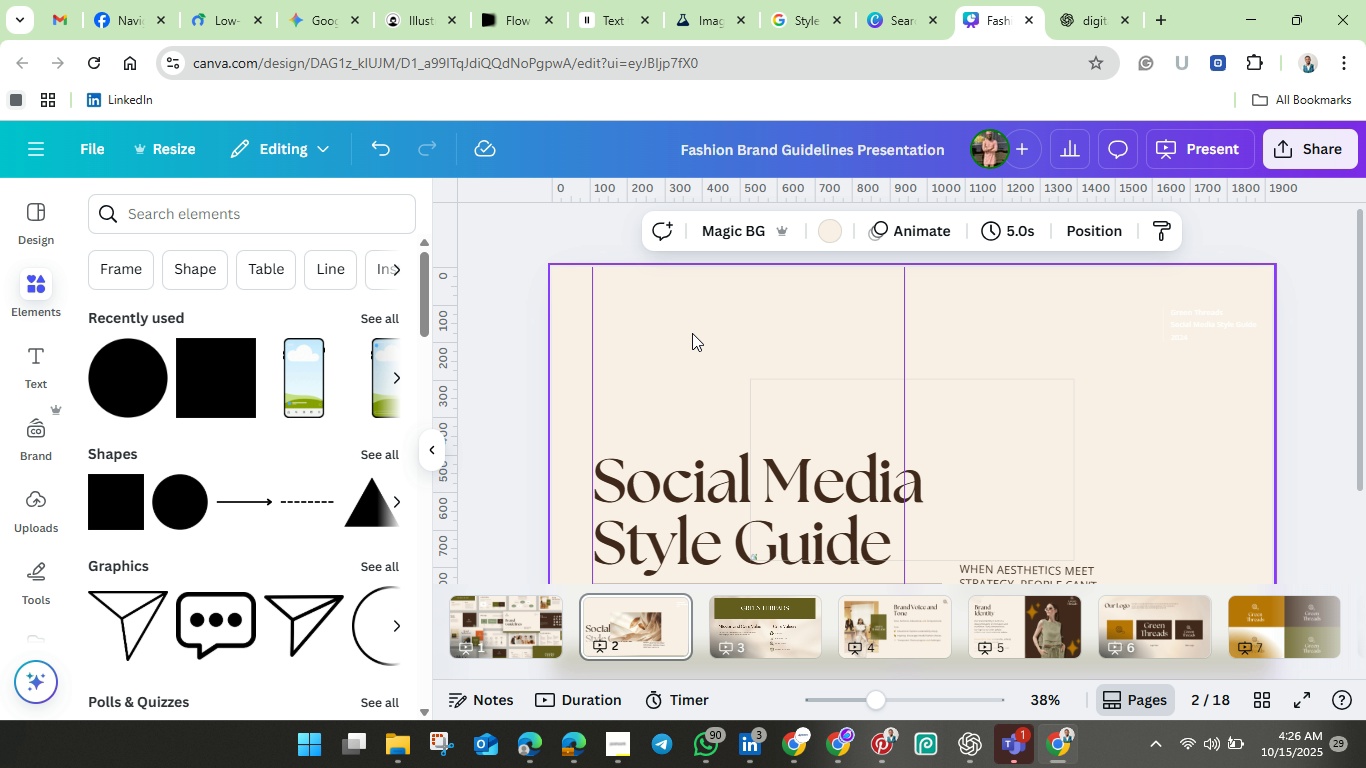 
key(Control+V)
 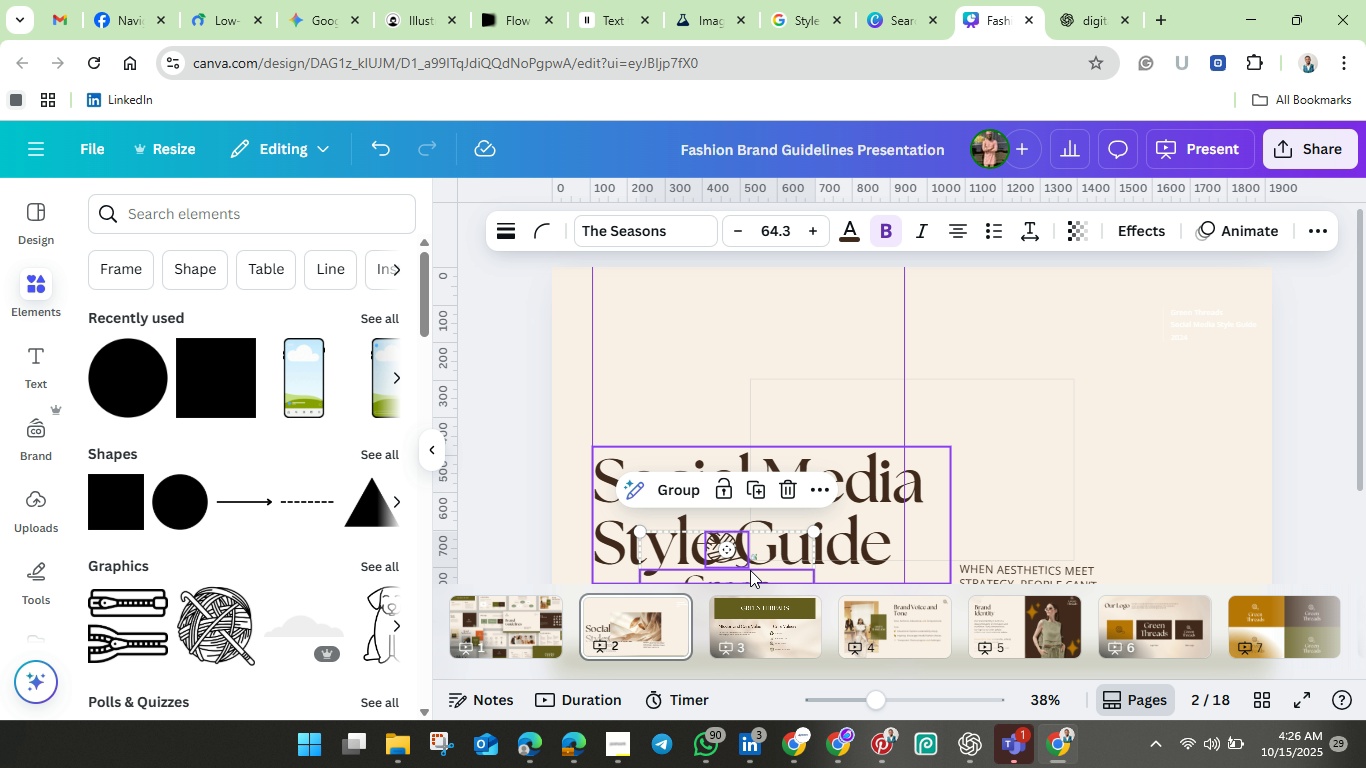 
left_click_drag(start_coordinate=[751, 572], to_coordinate=[704, 323])
 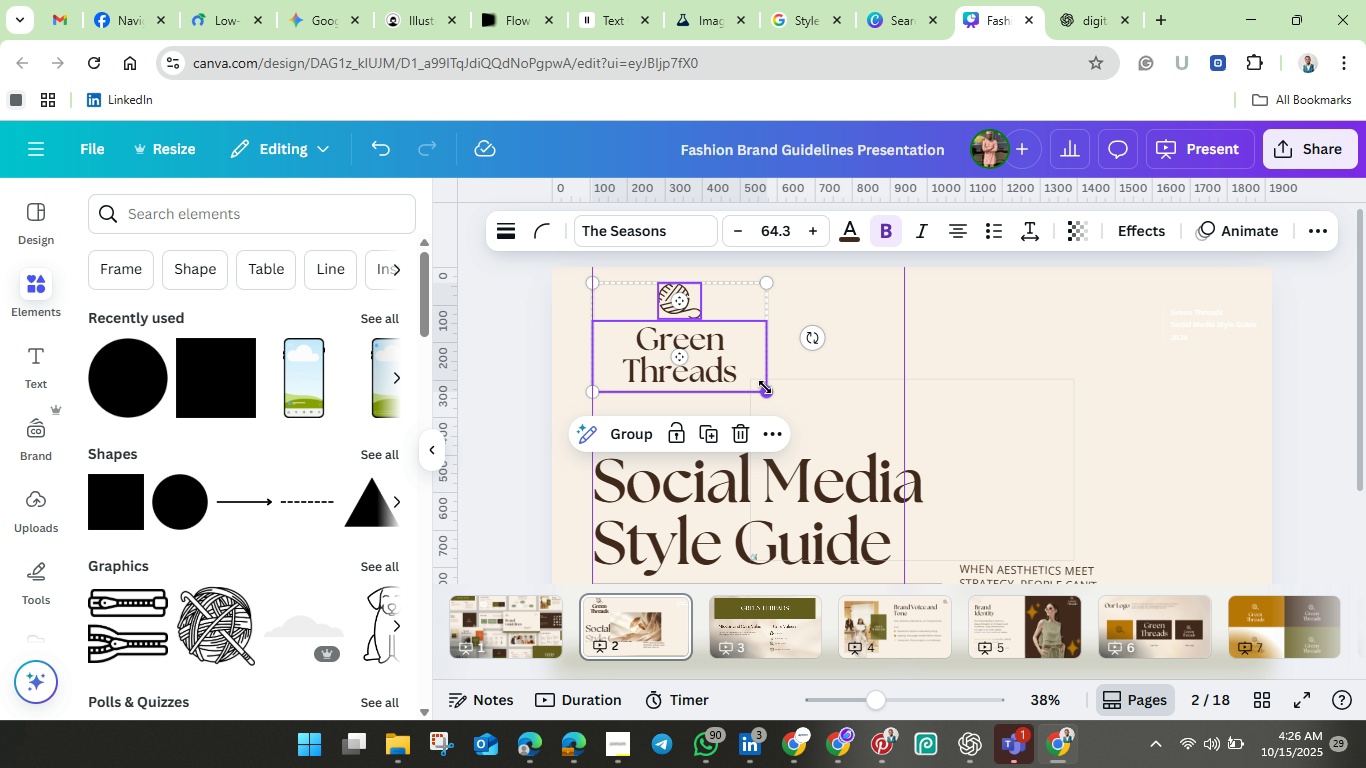 
left_click_drag(start_coordinate=[765, 387], to_coordinate=[673, 354])
 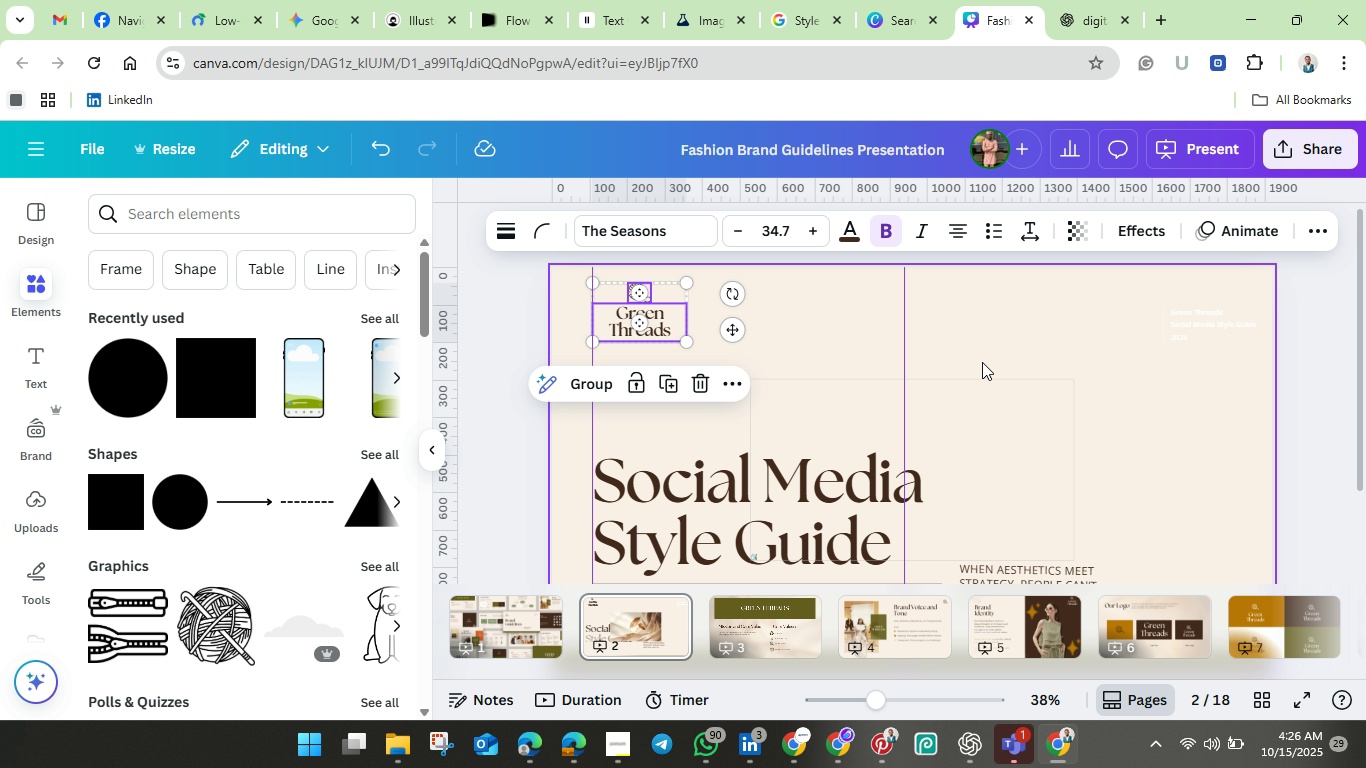 
left_click([982, 362])
 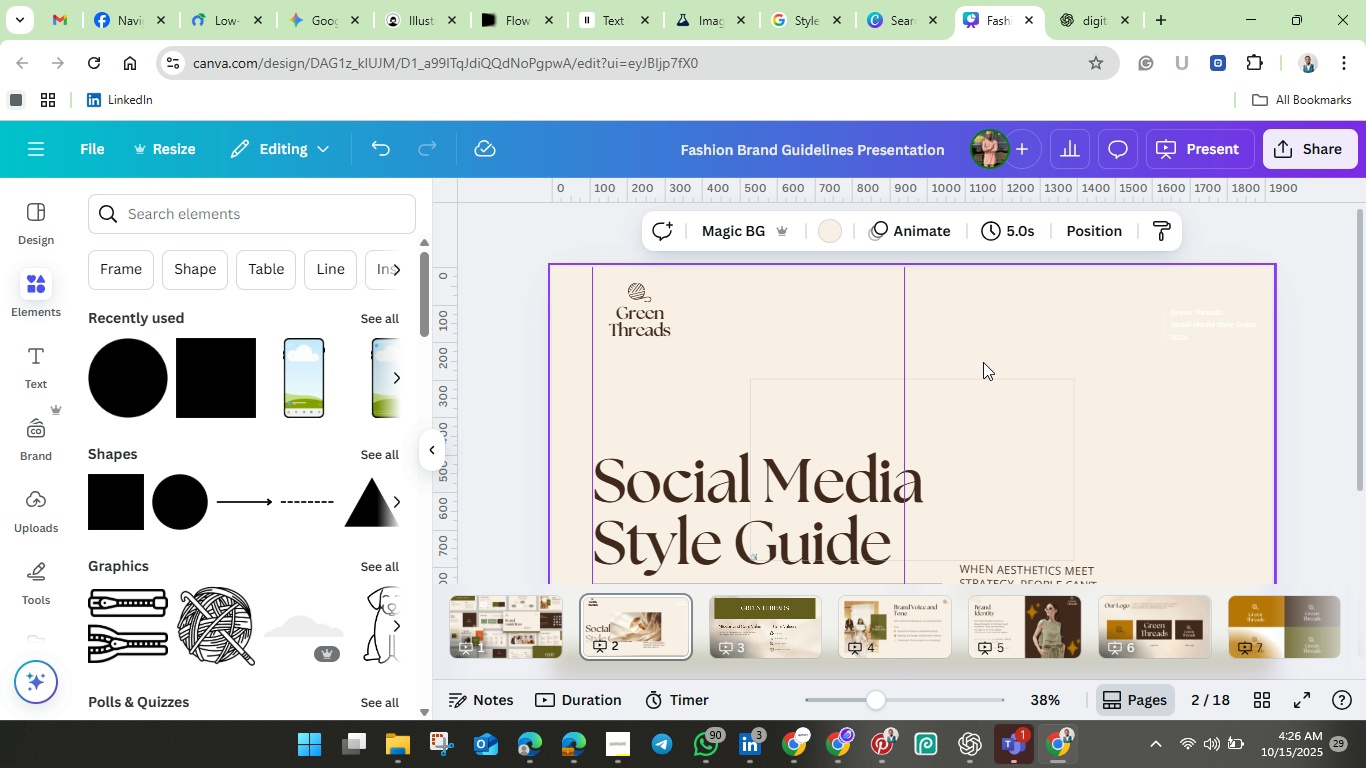 
scroll: coordinate [983, 372], scroll_direction: down, amount: 2.0
 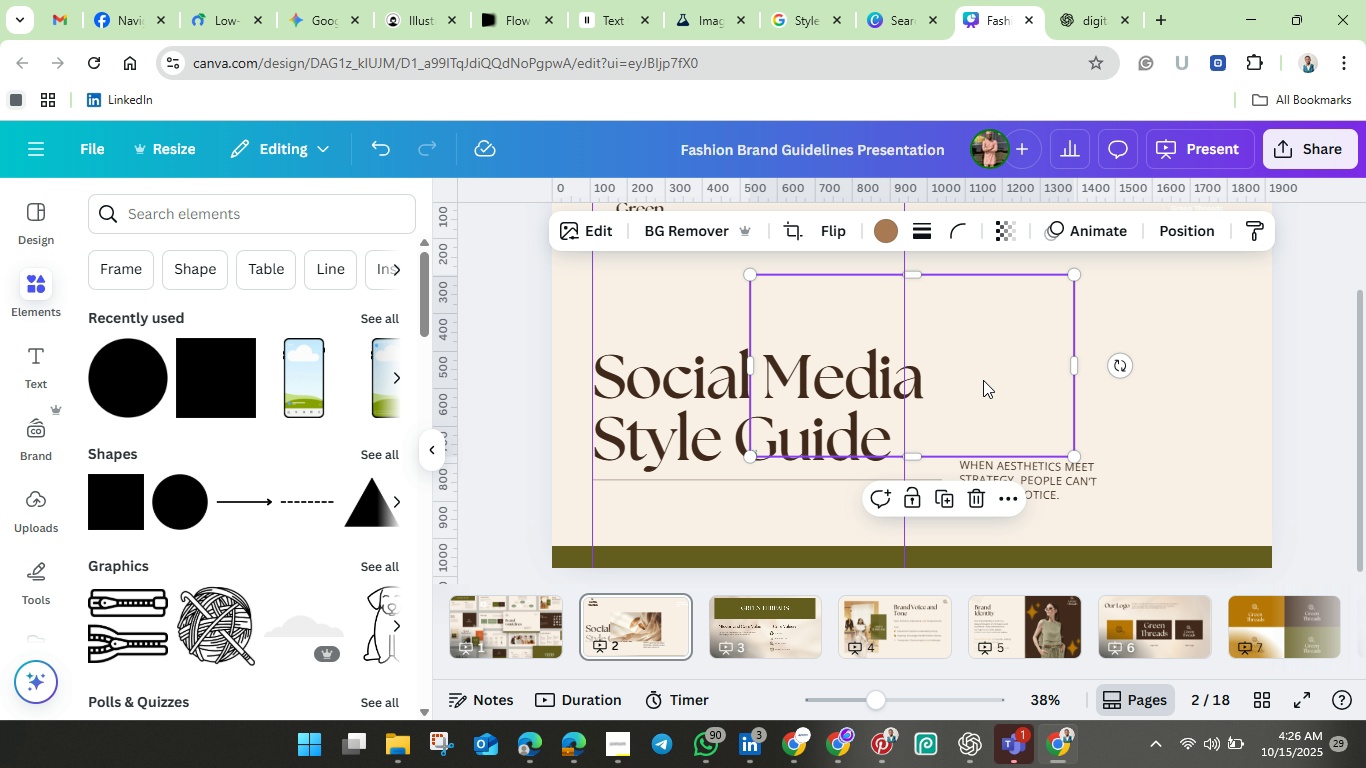 
left_click([983, 380])
 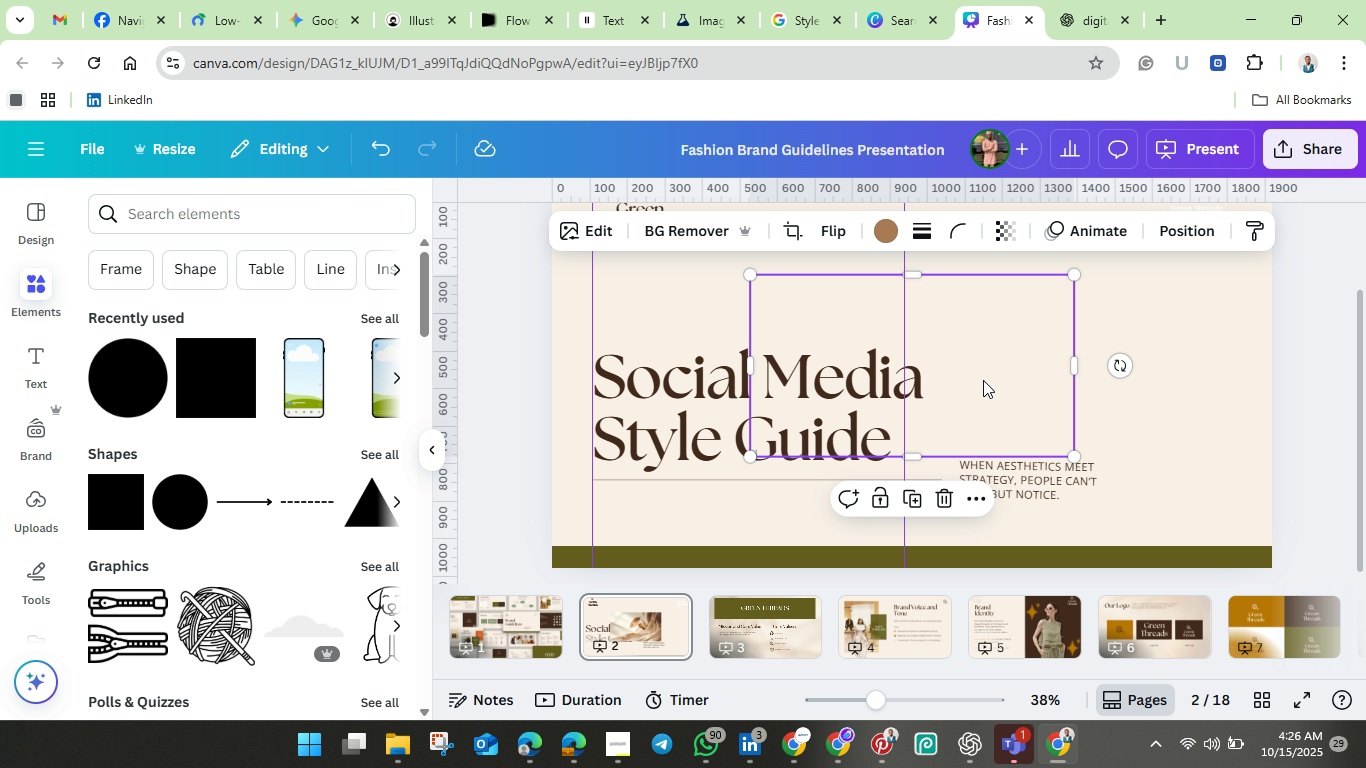 
left_click_drag(start_coordinate=[983, 380], to_coordinate=[975, 364])
 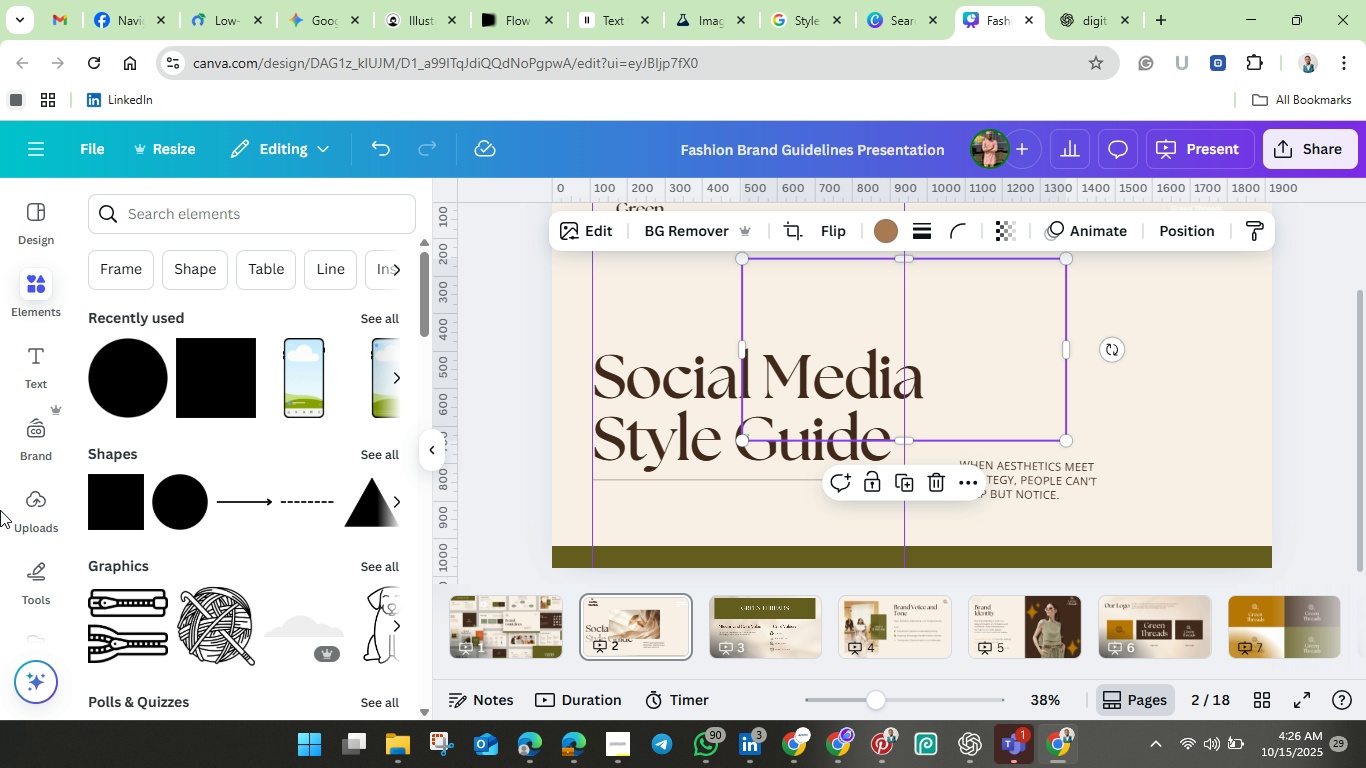 
left_click([29, 502])
 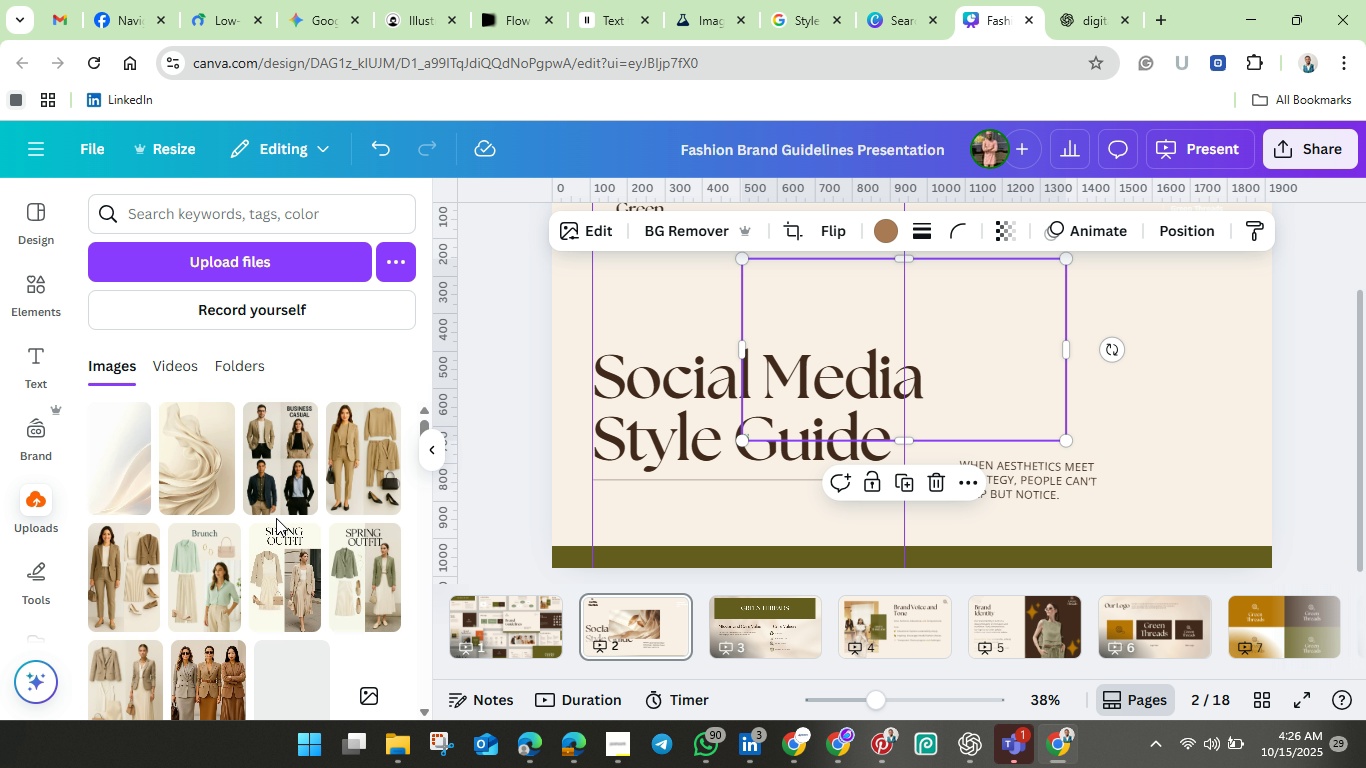 
scroll: coordinate [276, 518], scroll_direction: down, amount: 5.0
 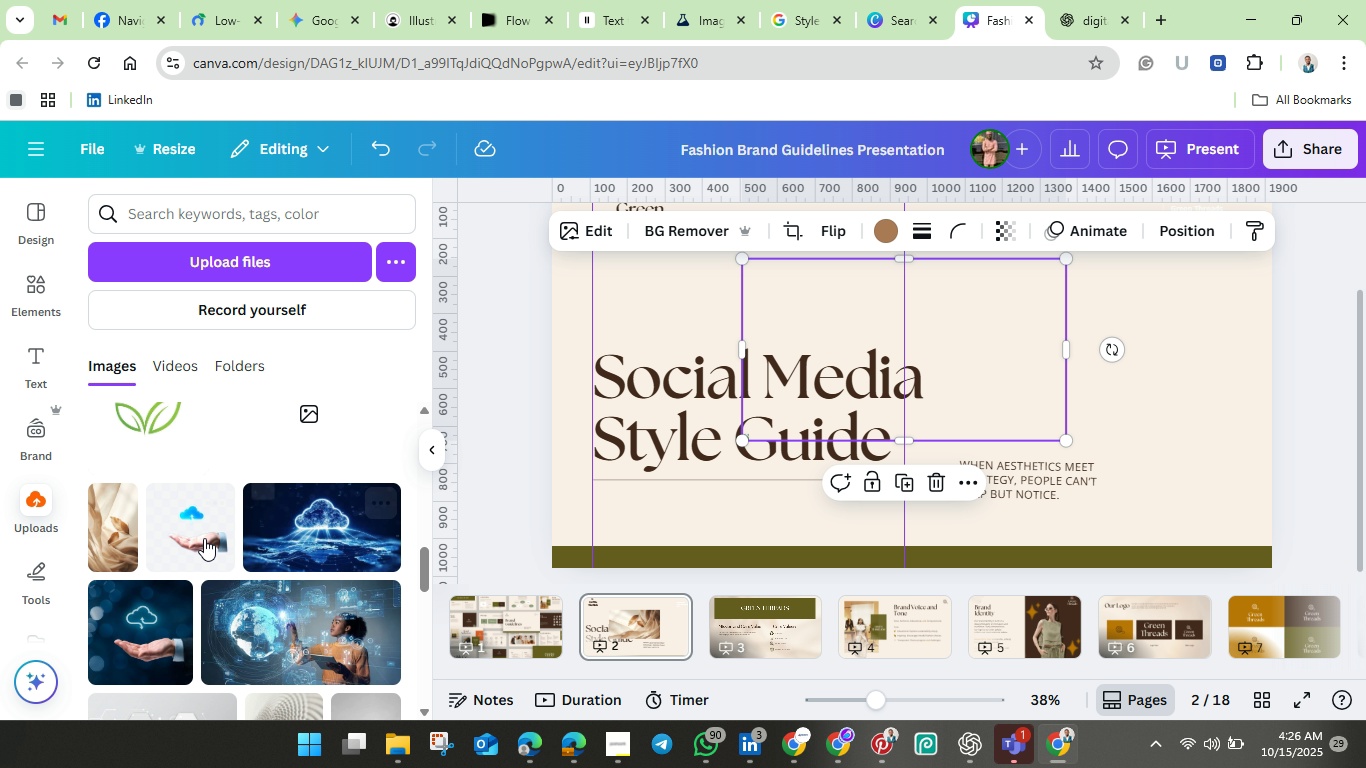 
left_click([117, 535])
 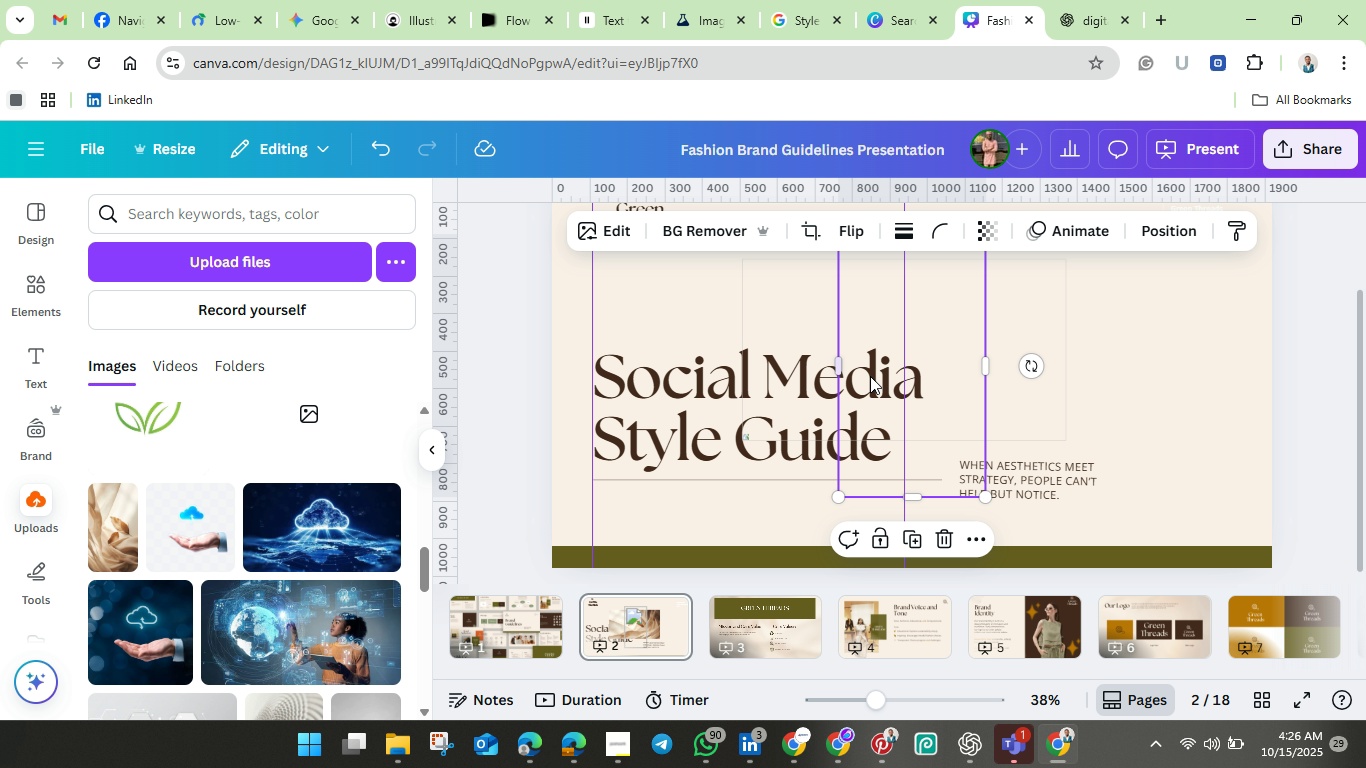 
wait(5.82)
 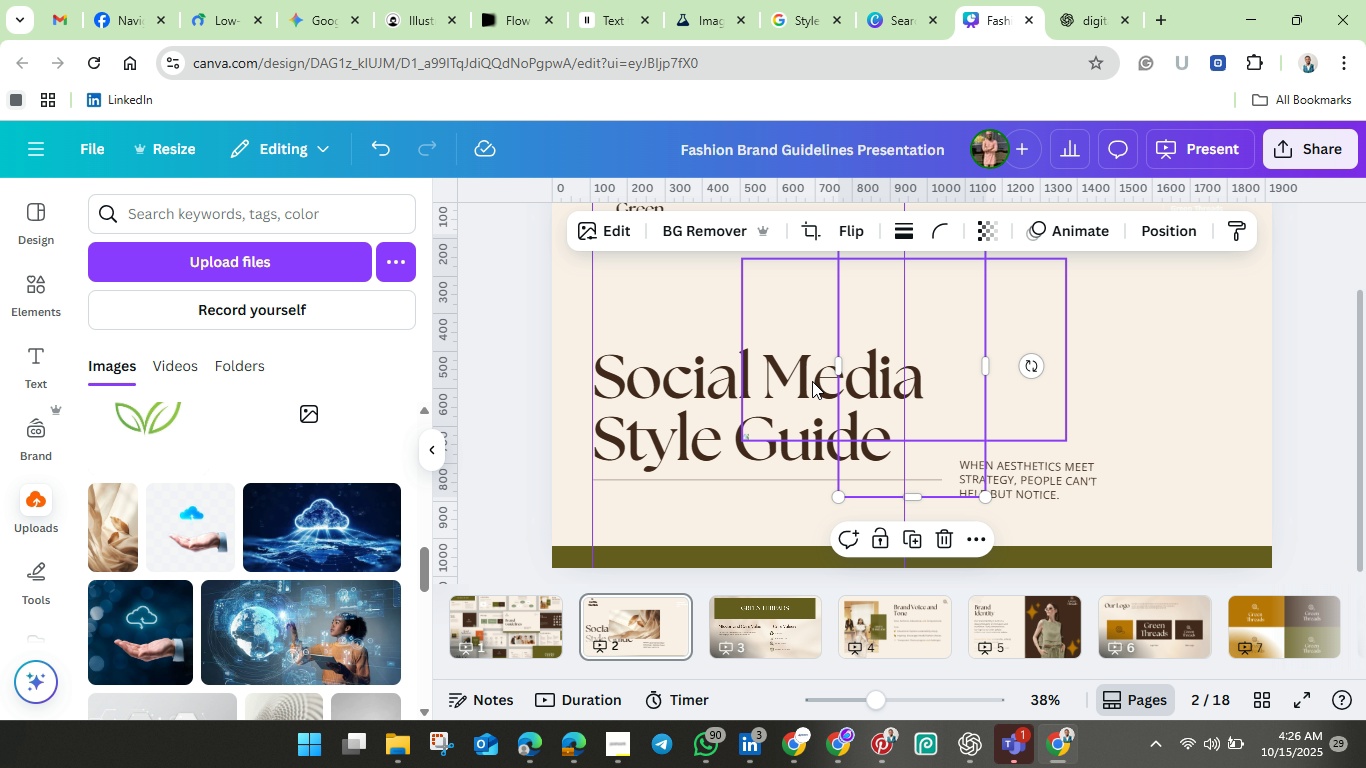 
left_click_drag(start_coordinate=[865, 328], to_coordinate=[643, 341])
 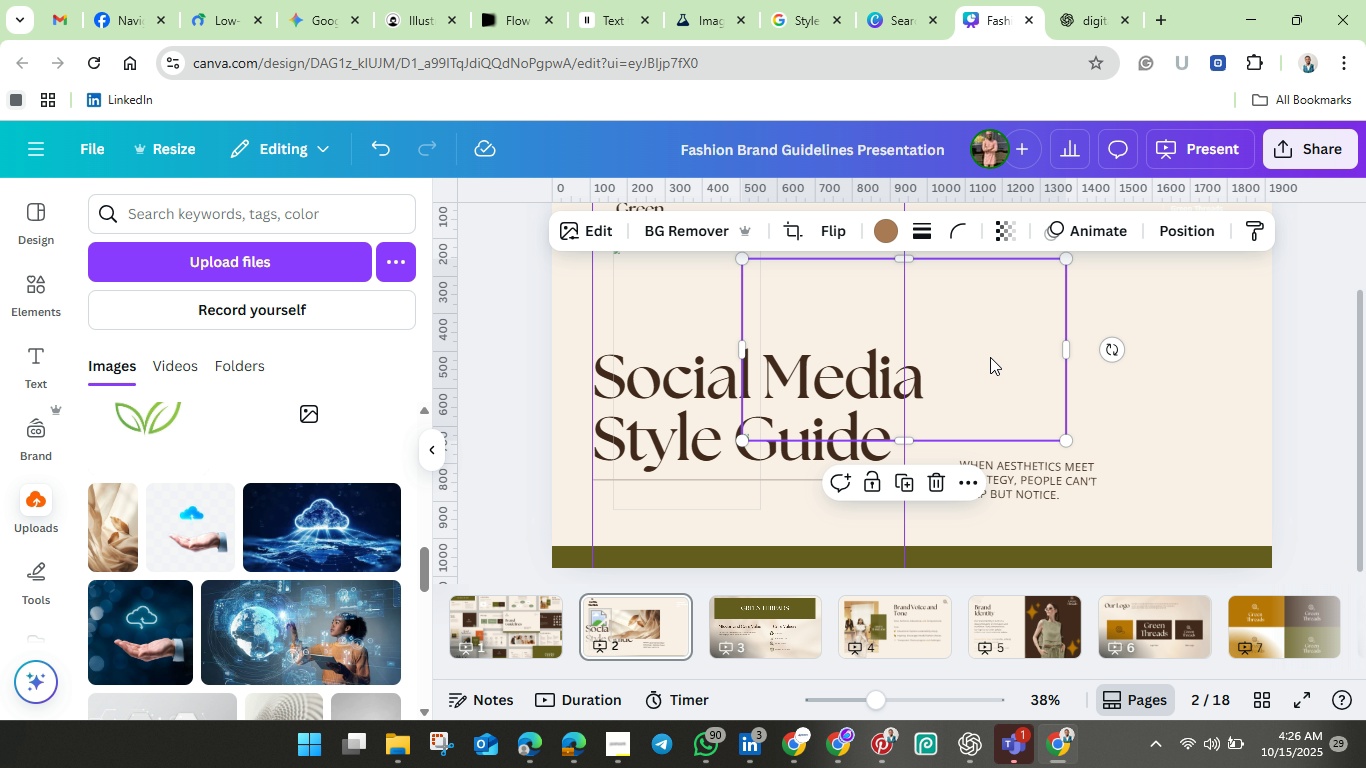 
left_click_drag(start_coordinate=[990, 357], to_coordinate=[1071, 359])
 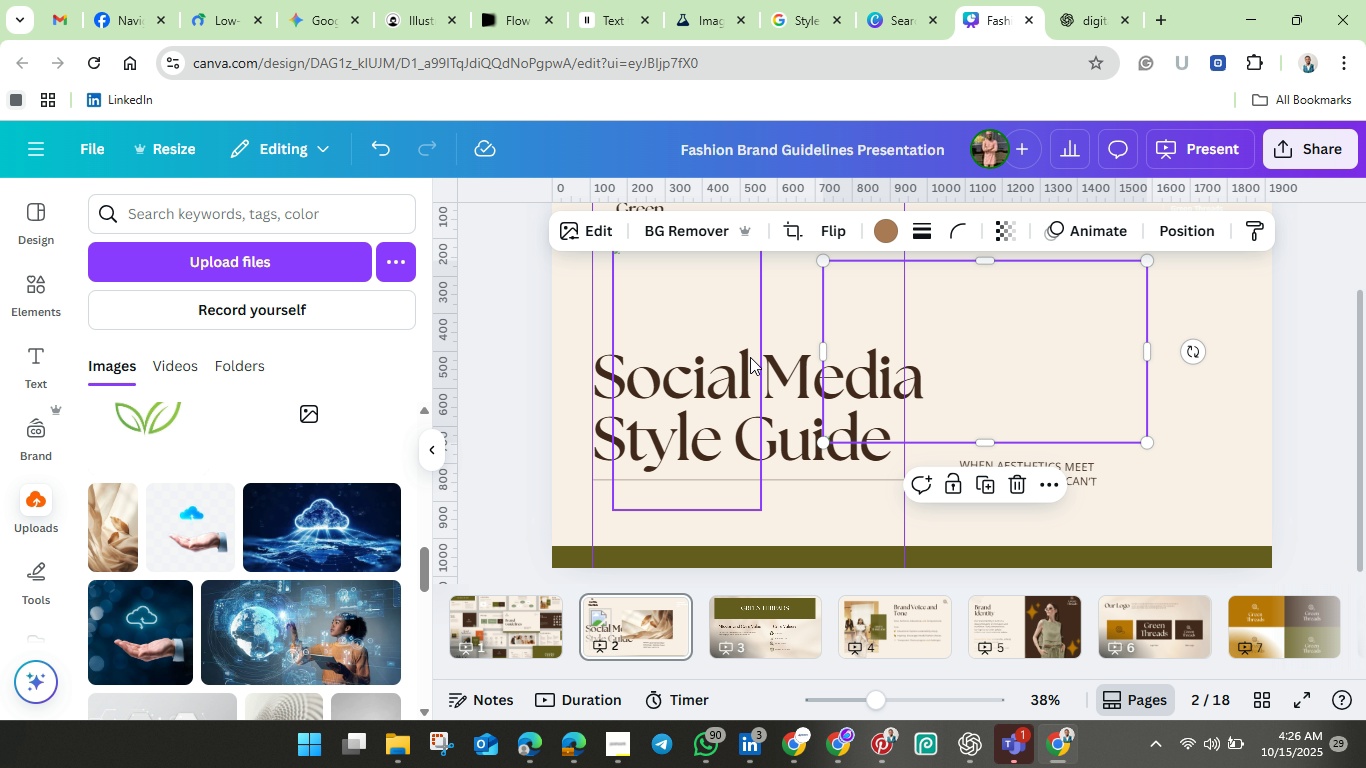 
scroll: coordinate [761, 364], scroll_direction: up, amount: 1.0
 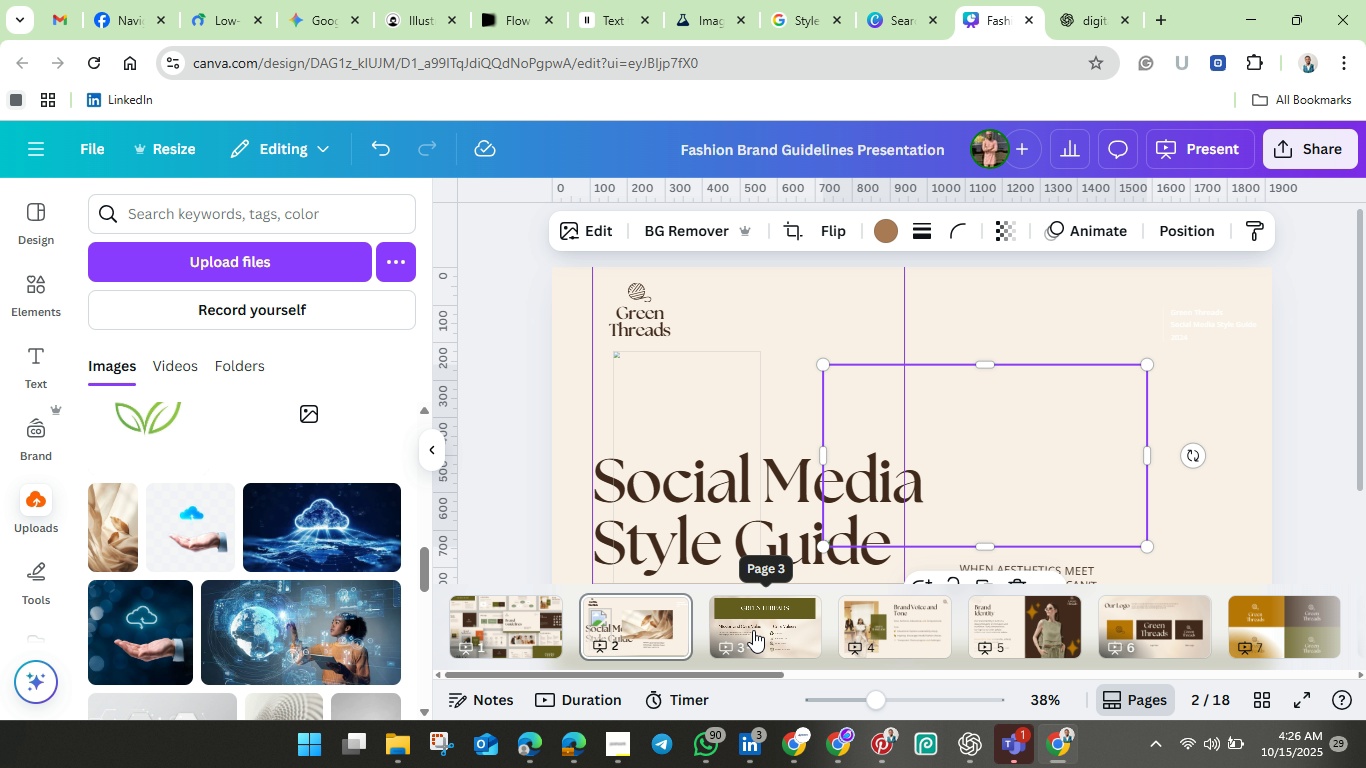 
left_click([757, 632])
 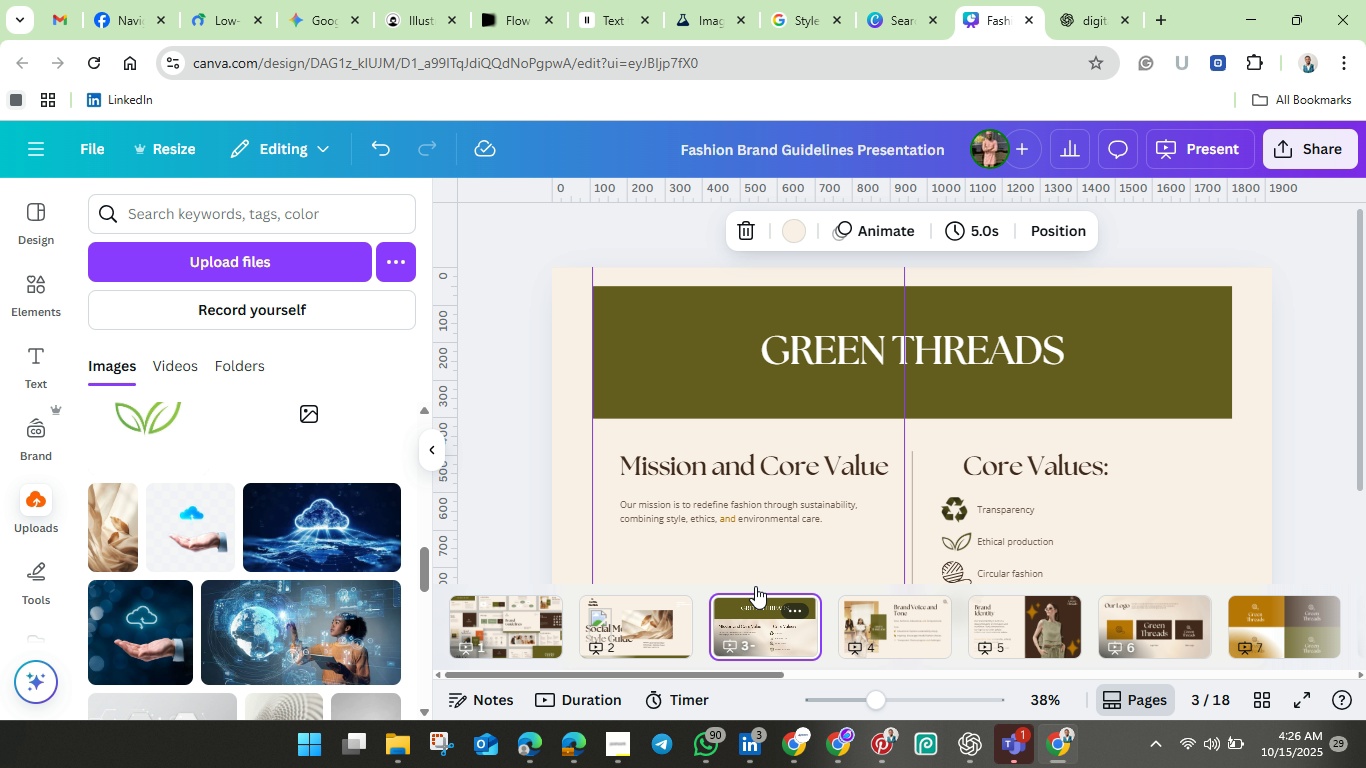 
mouse_move([773, 500])
 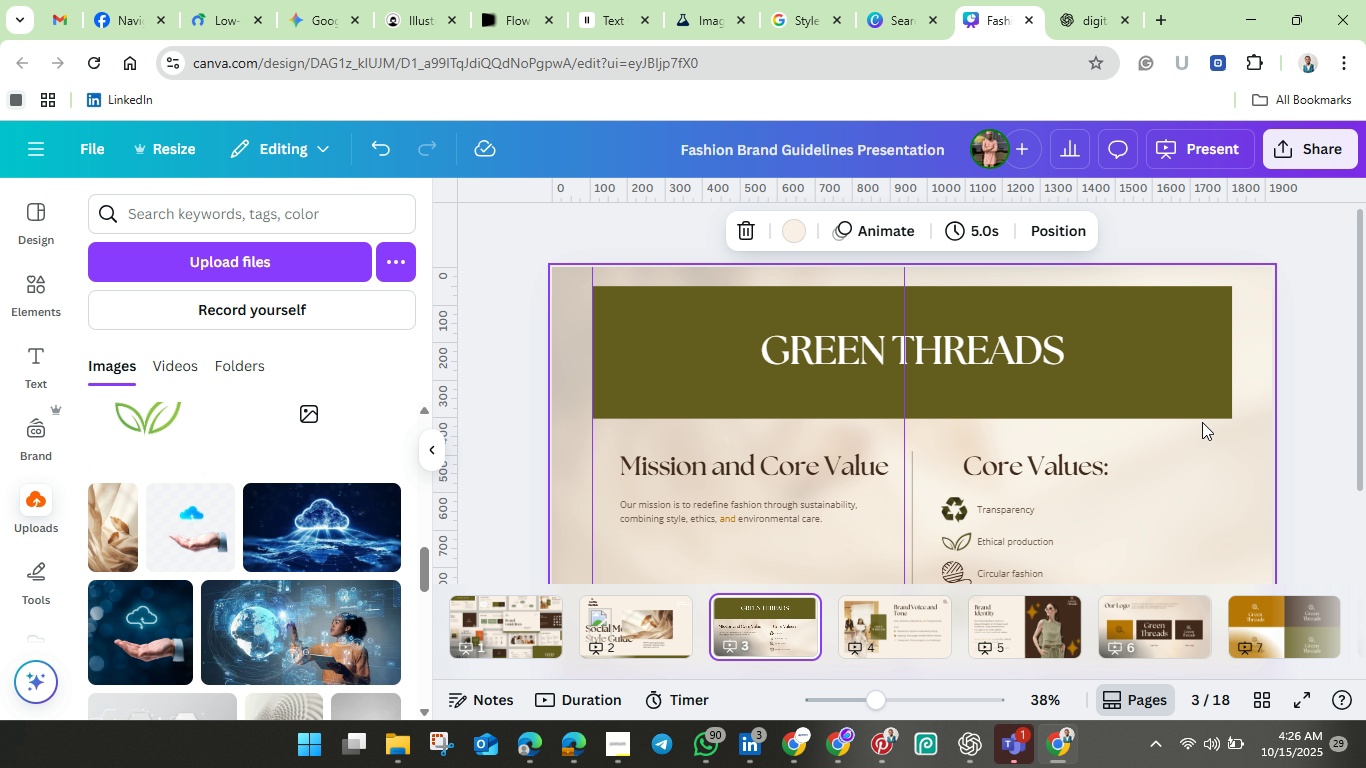 
scroll: coordinate [1204, 424], scroll_direction: down, amount: 1.0
 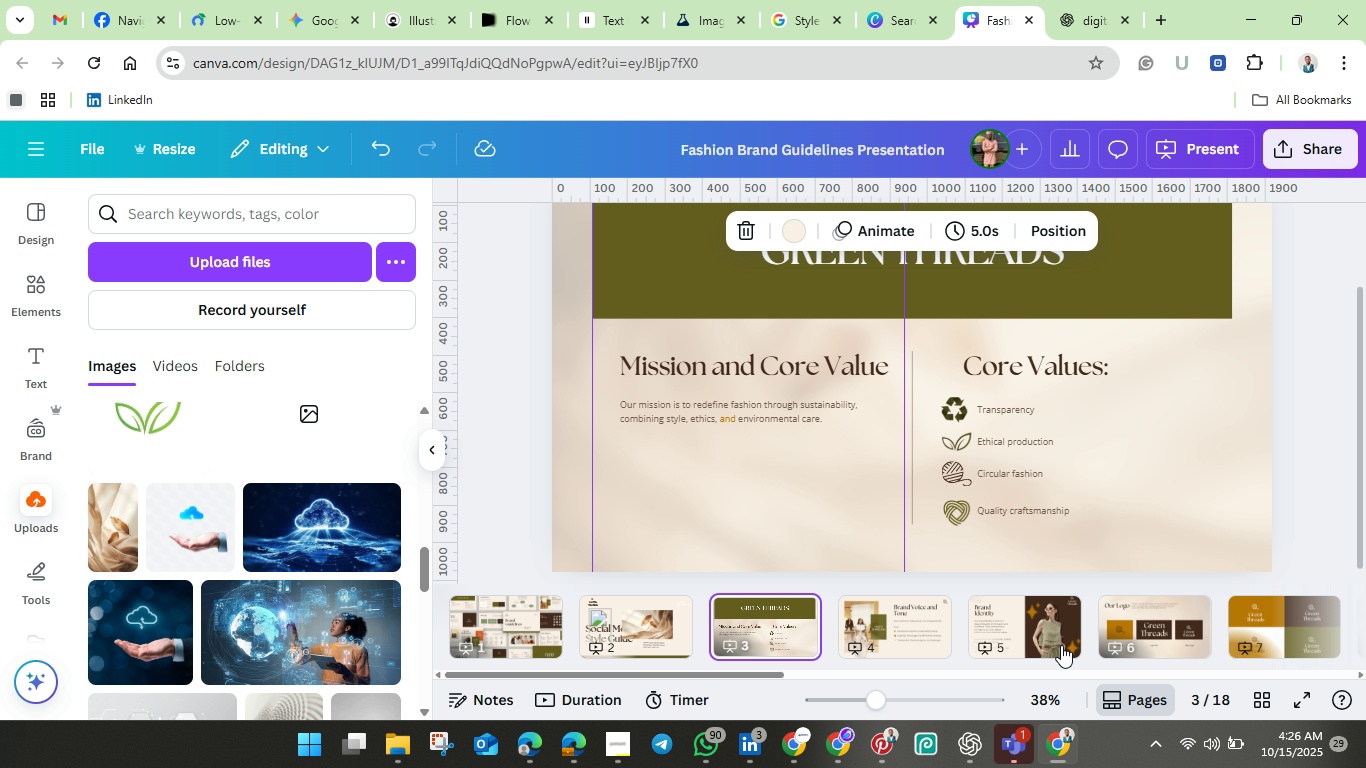 
left_click_drag(start_coordinate=[873, 697], to_coordinate=[898, 703])
 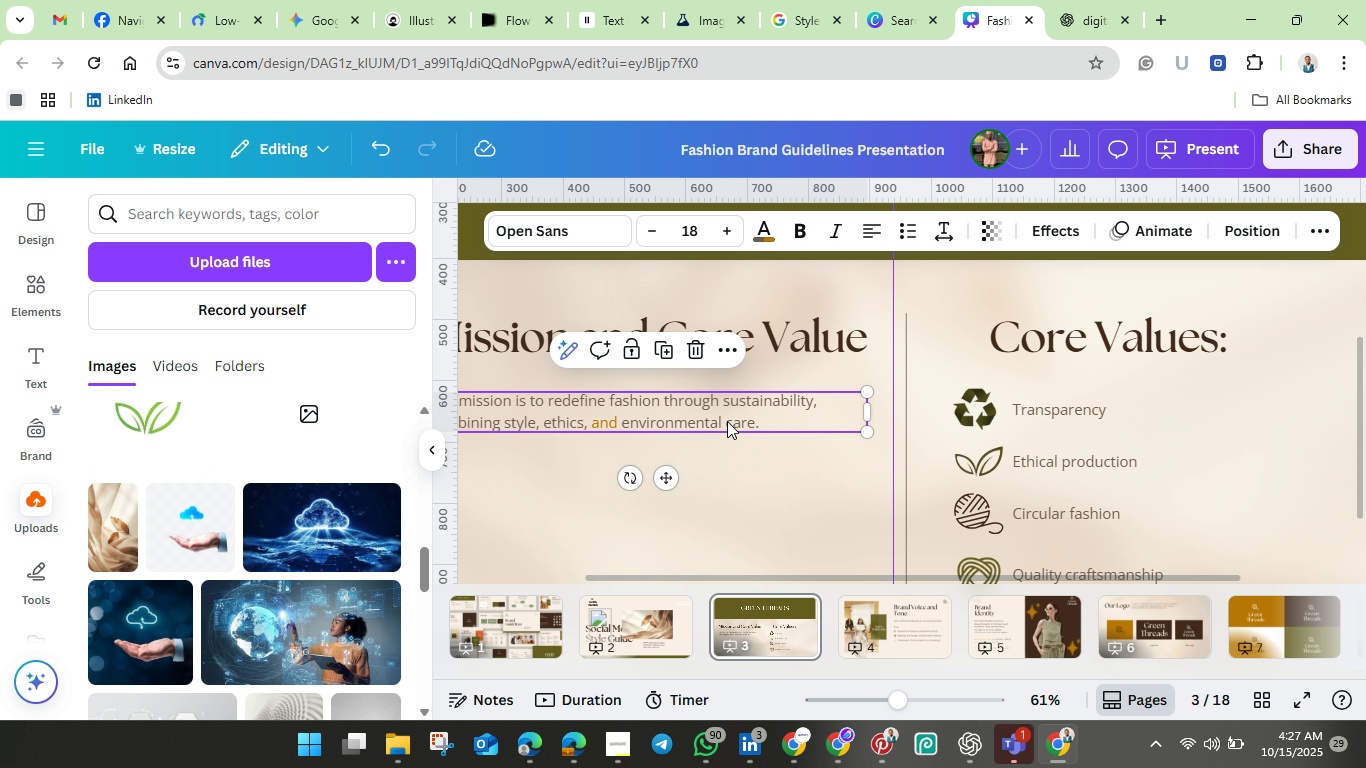 
left_click([727, 421])
 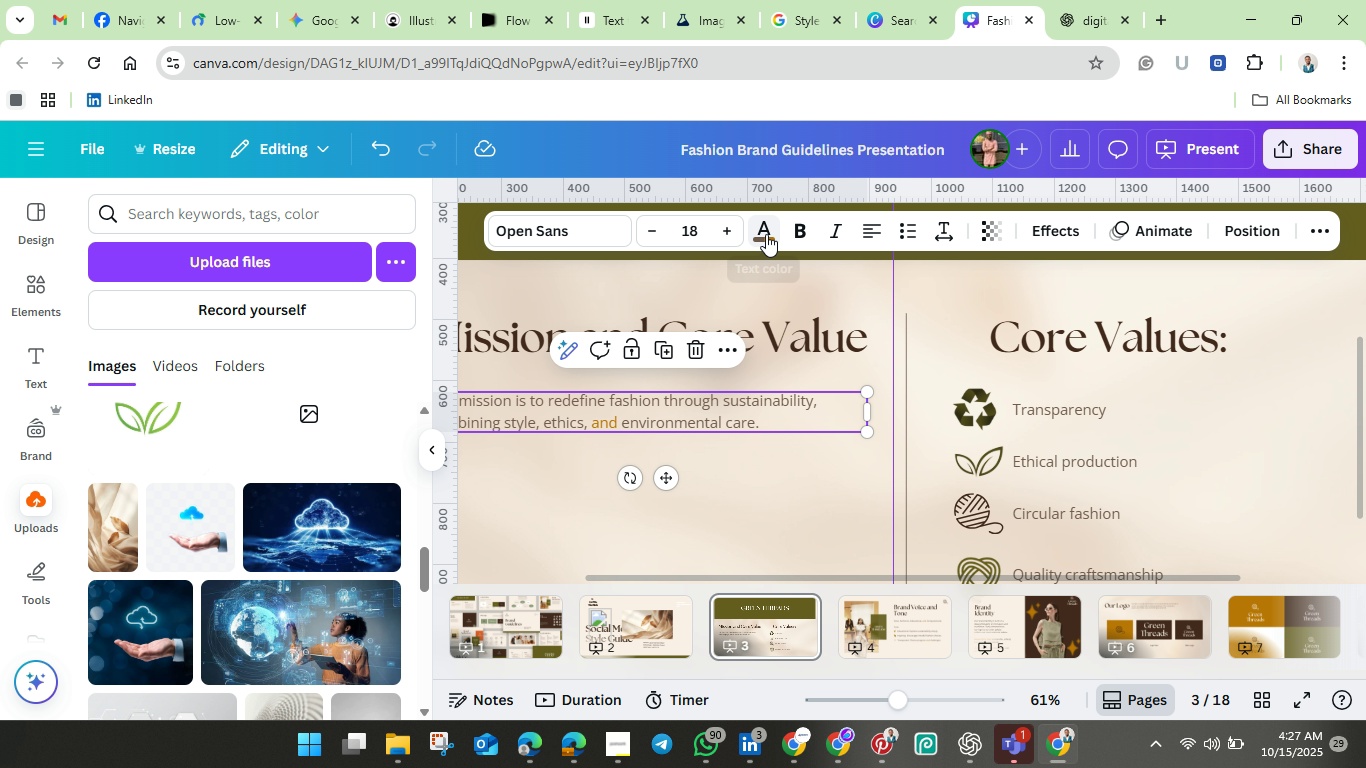 
left_click([766, 234])
 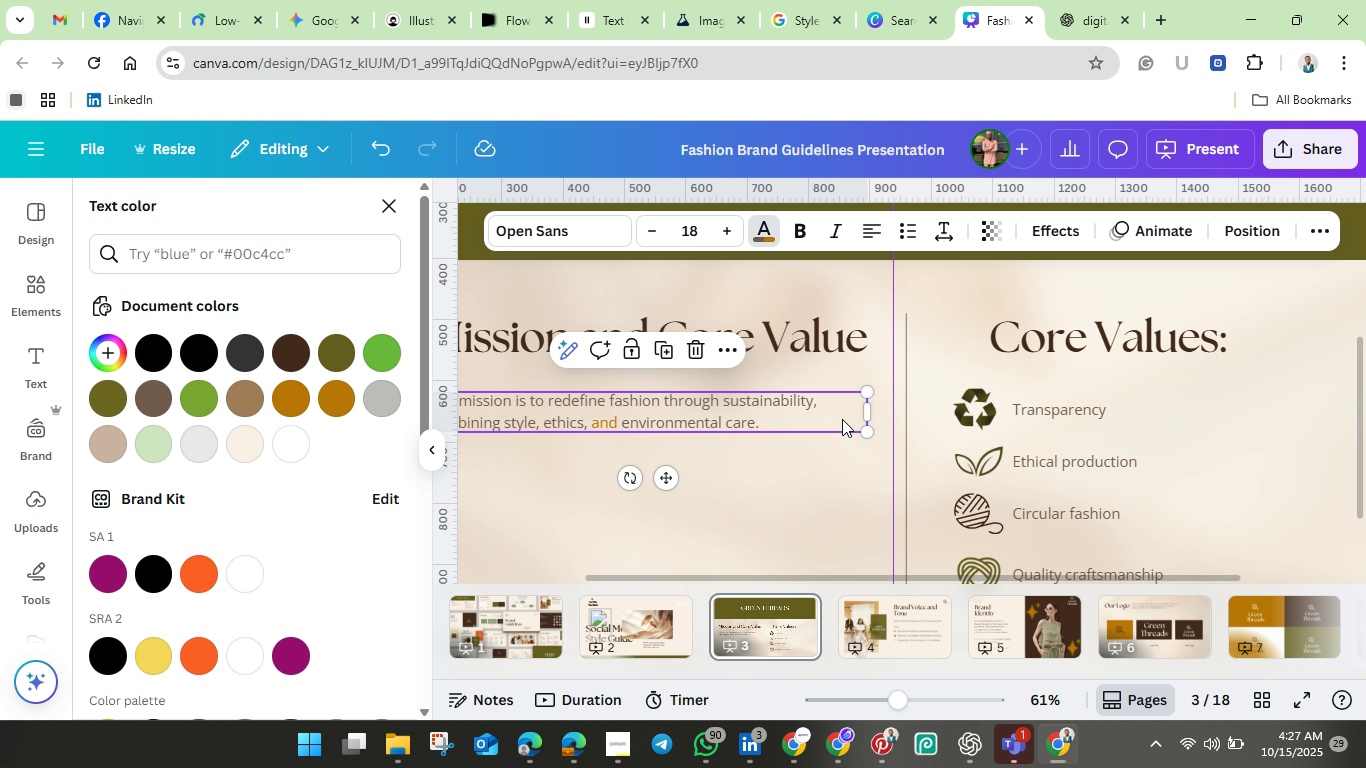 
left_click([865, 393])
 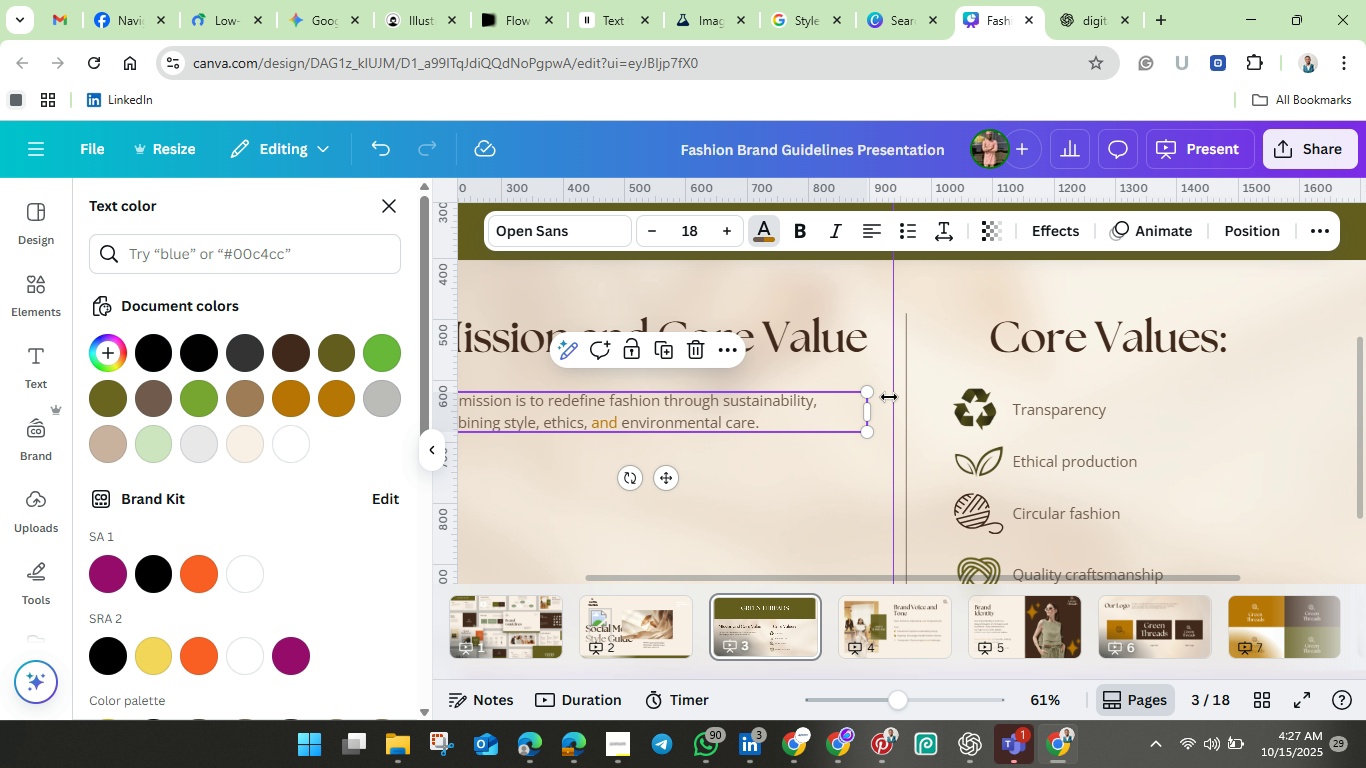 
hold_key(key=ShiftLeft, duration=1.52)
left_click([1090, 414])
 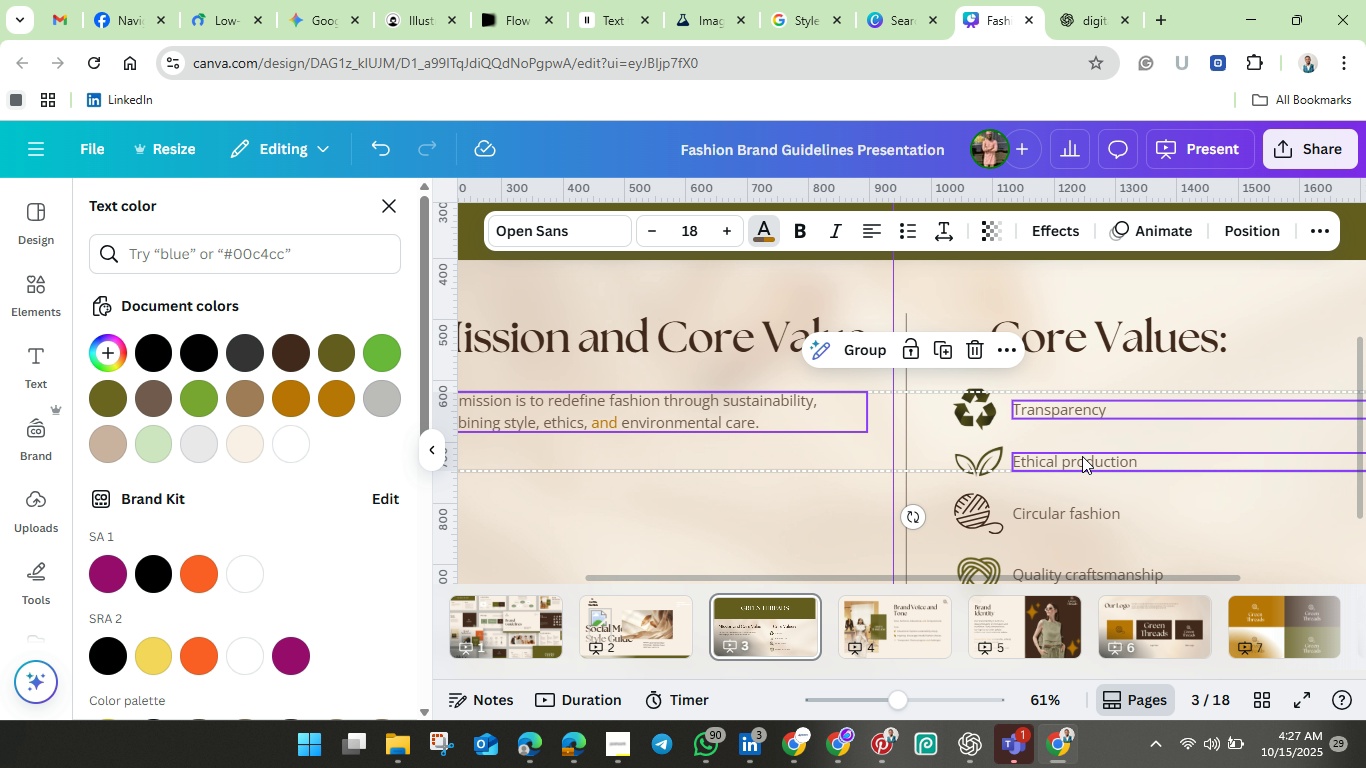 
hold_key(key=ShiftLeft, duration=1.52)
left_click([1084, 453])
 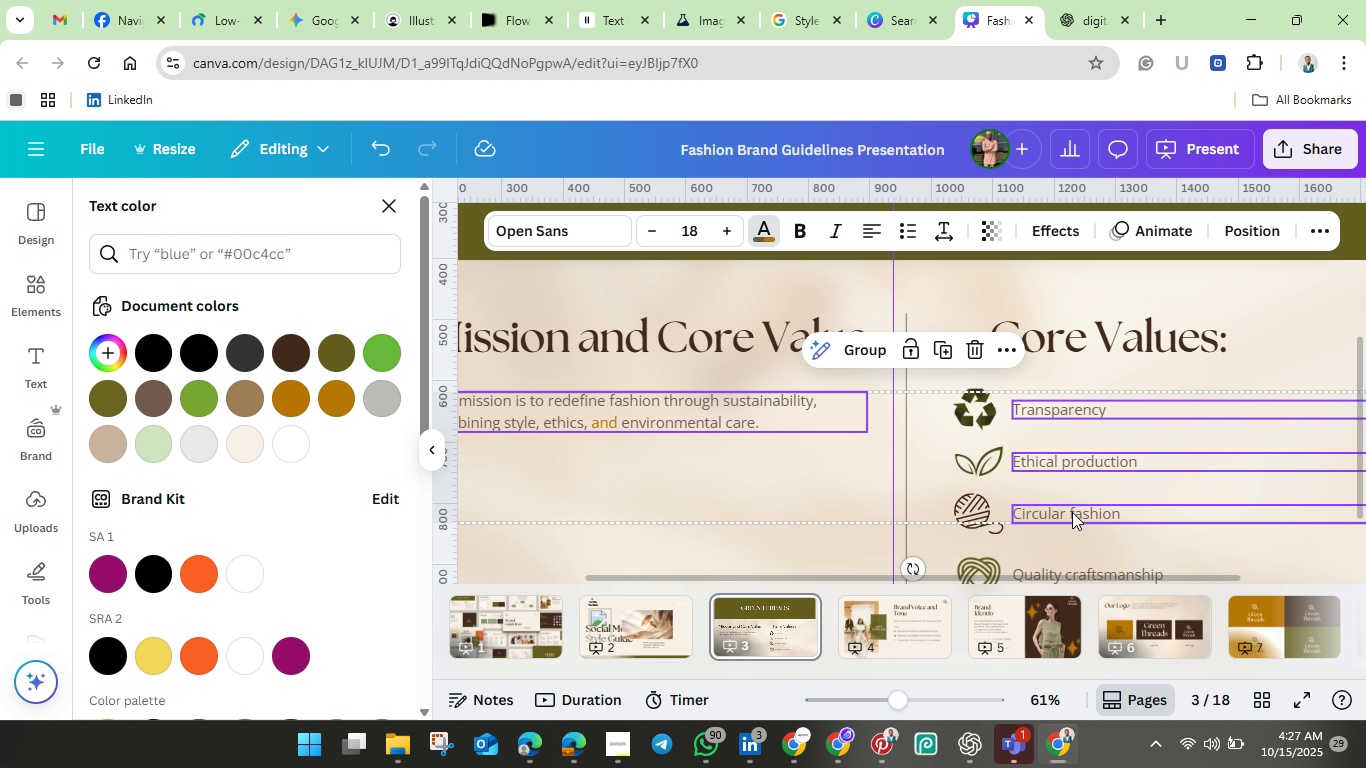 
left_click([1072, 512])
 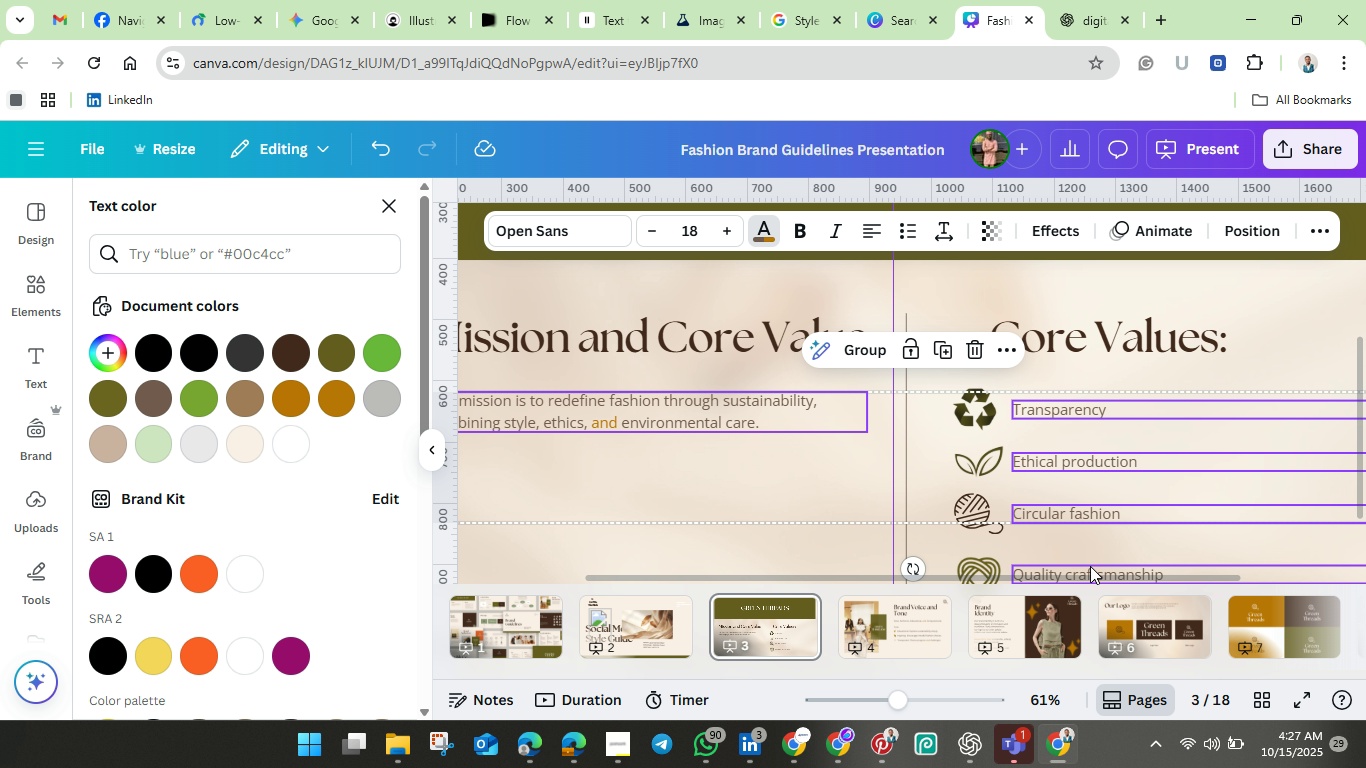 
hold_key(key=ShiftLeft, duration=0.97)
left_click([1090, 570])
 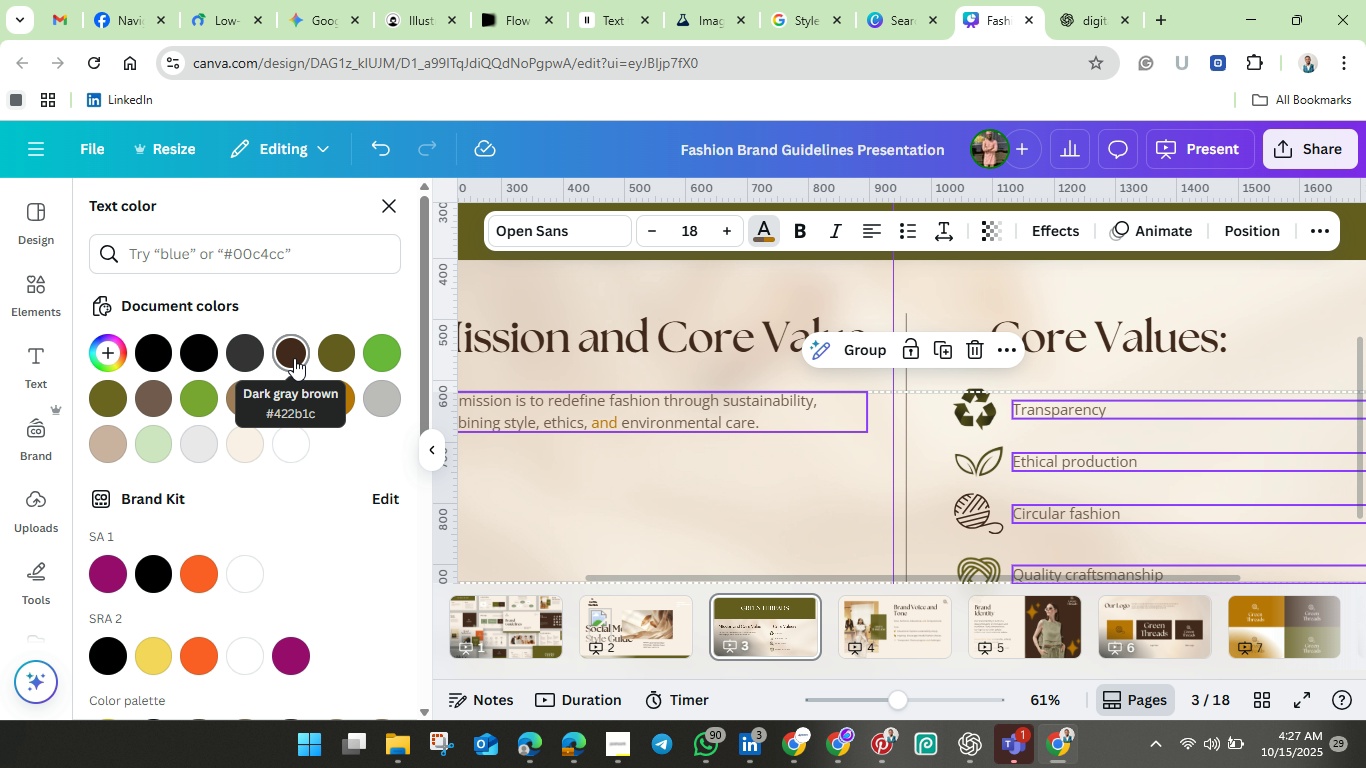 
left_click([294, 358])
 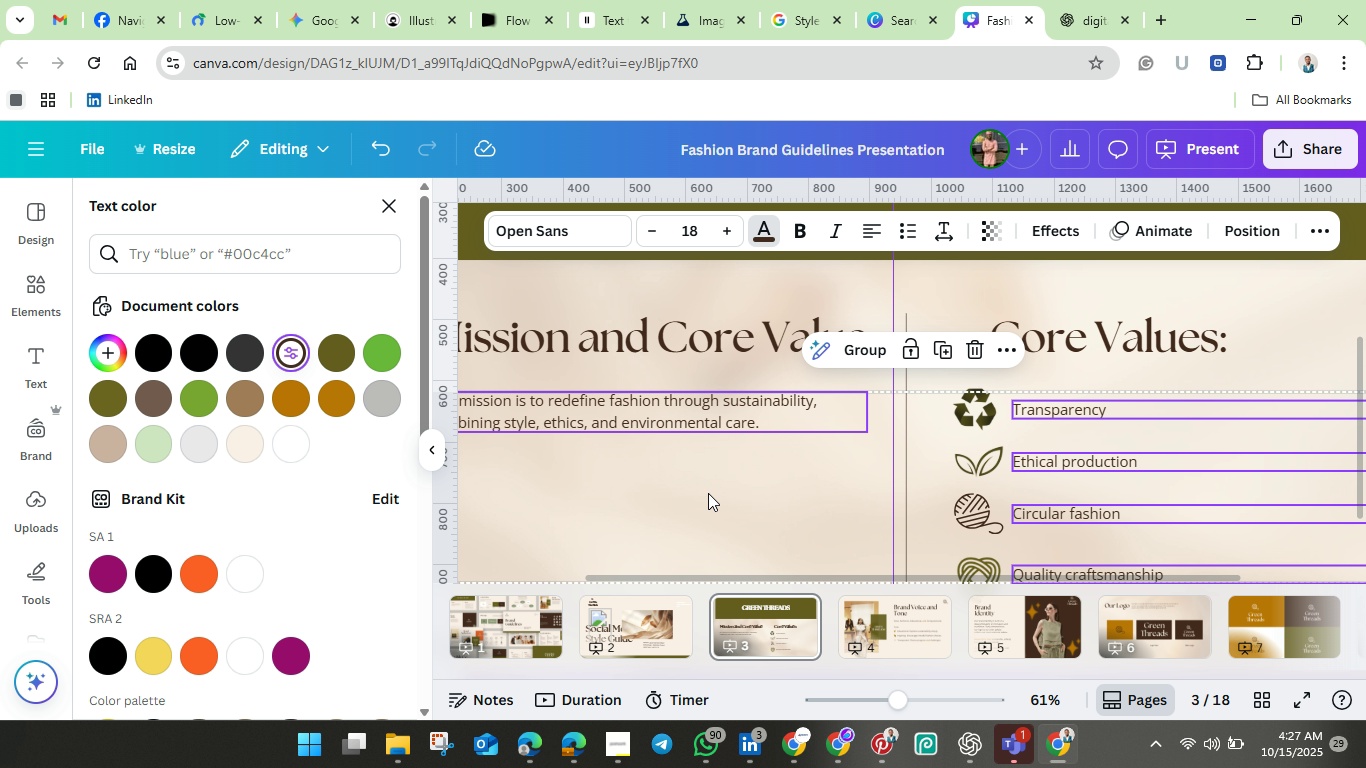 
left_click([709, 493])
 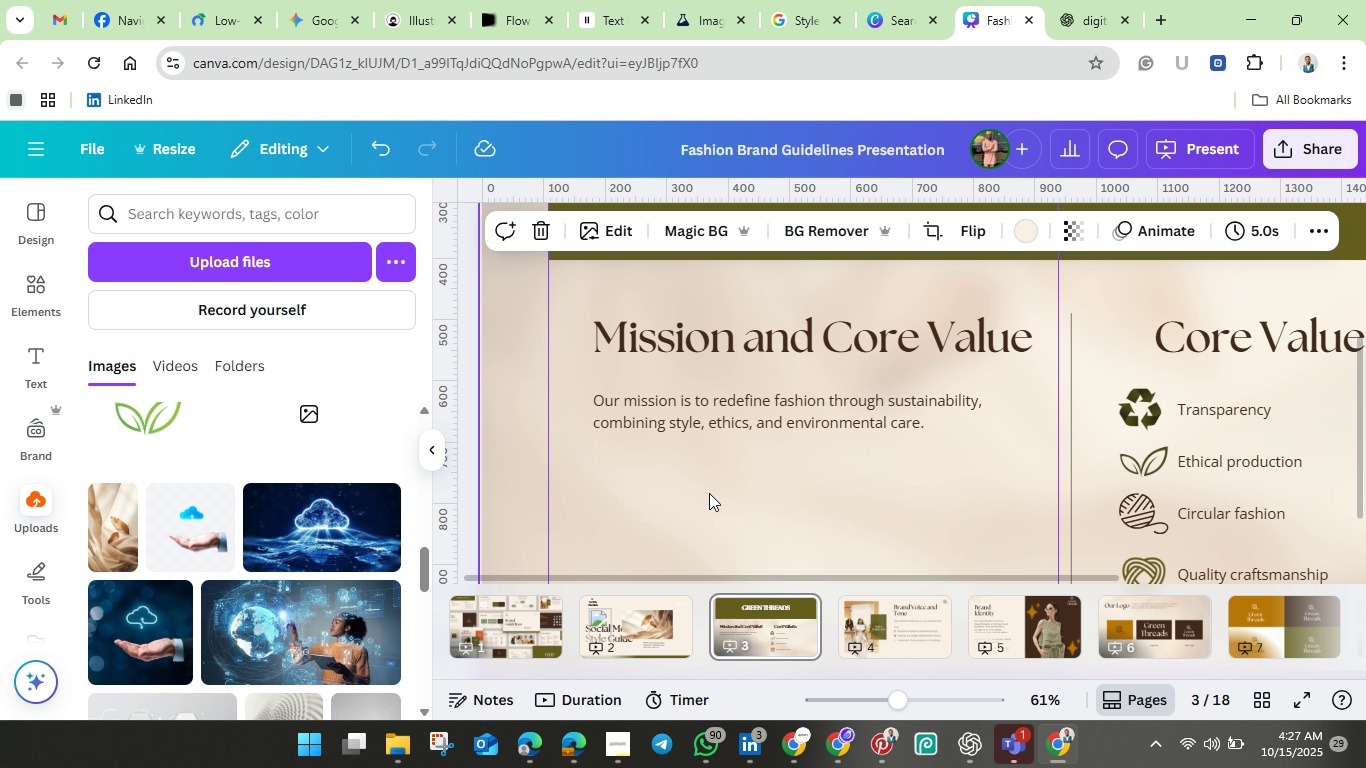 
left_click([709, 493])
 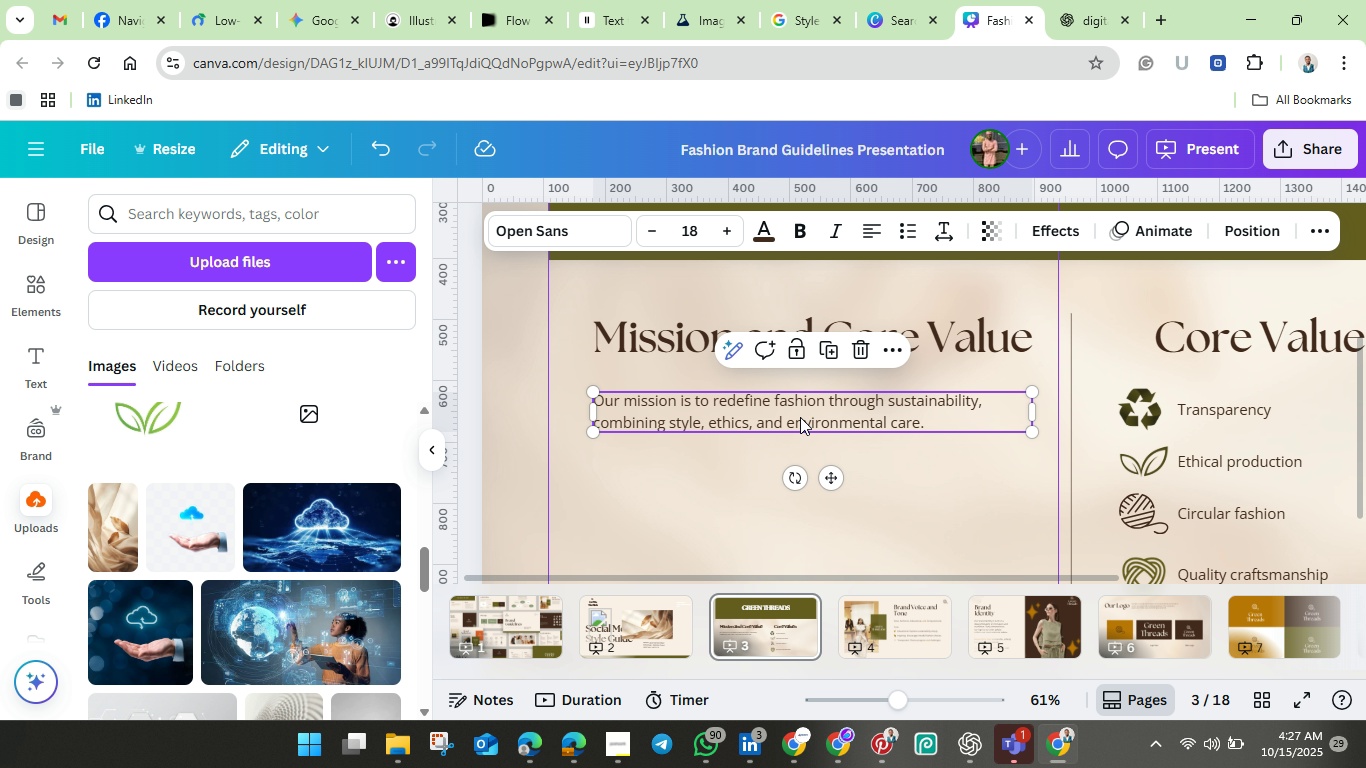 
double_click([800, 417])
 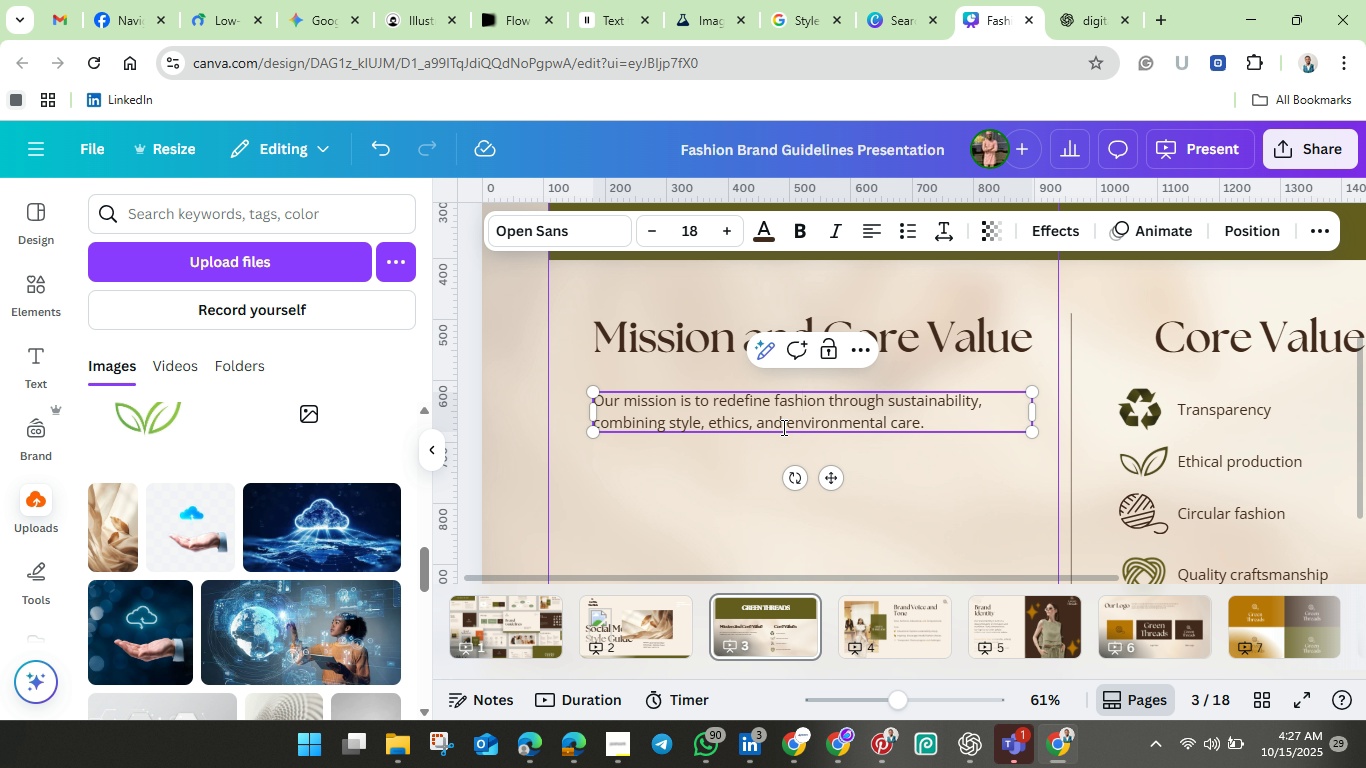 
left_click_drag(start_coordinate=[782, 427], to_coordinate=[757, 431])
 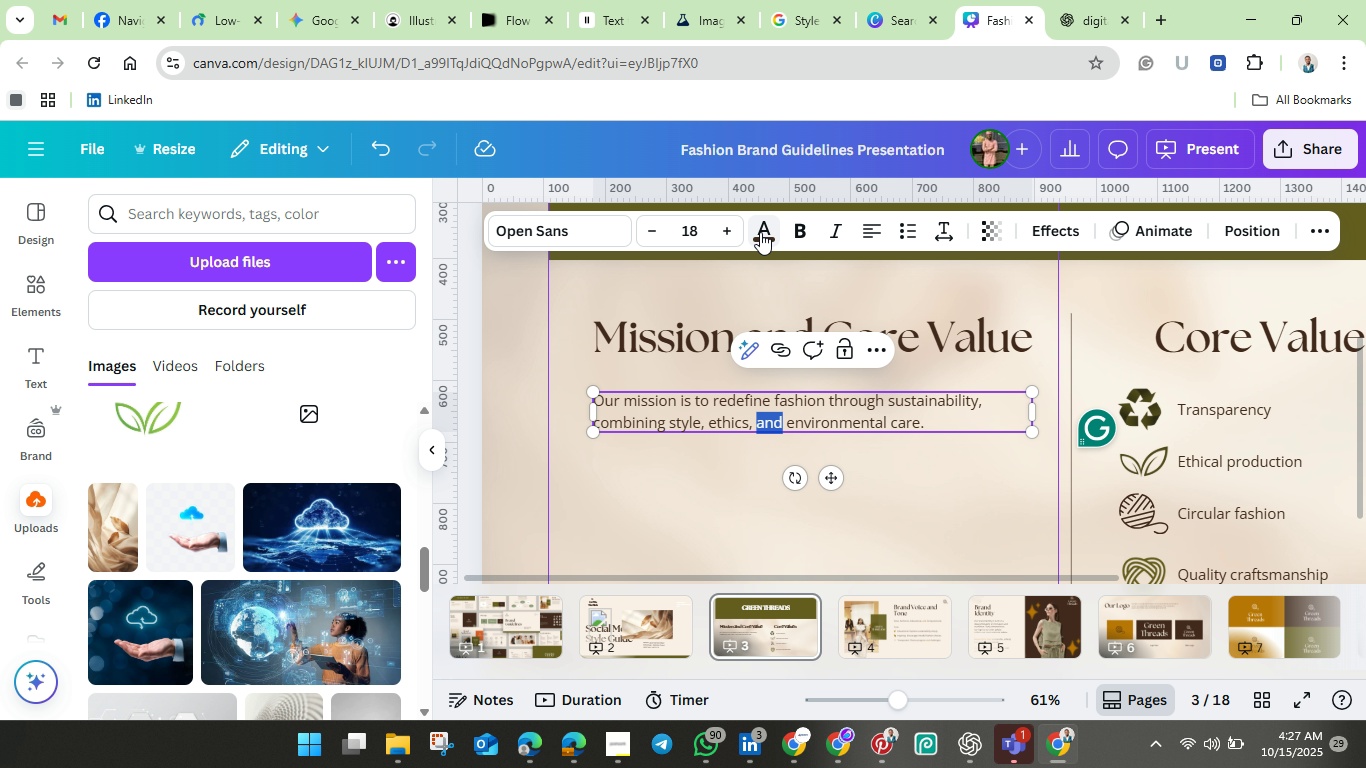 
left_click([760, 233])
 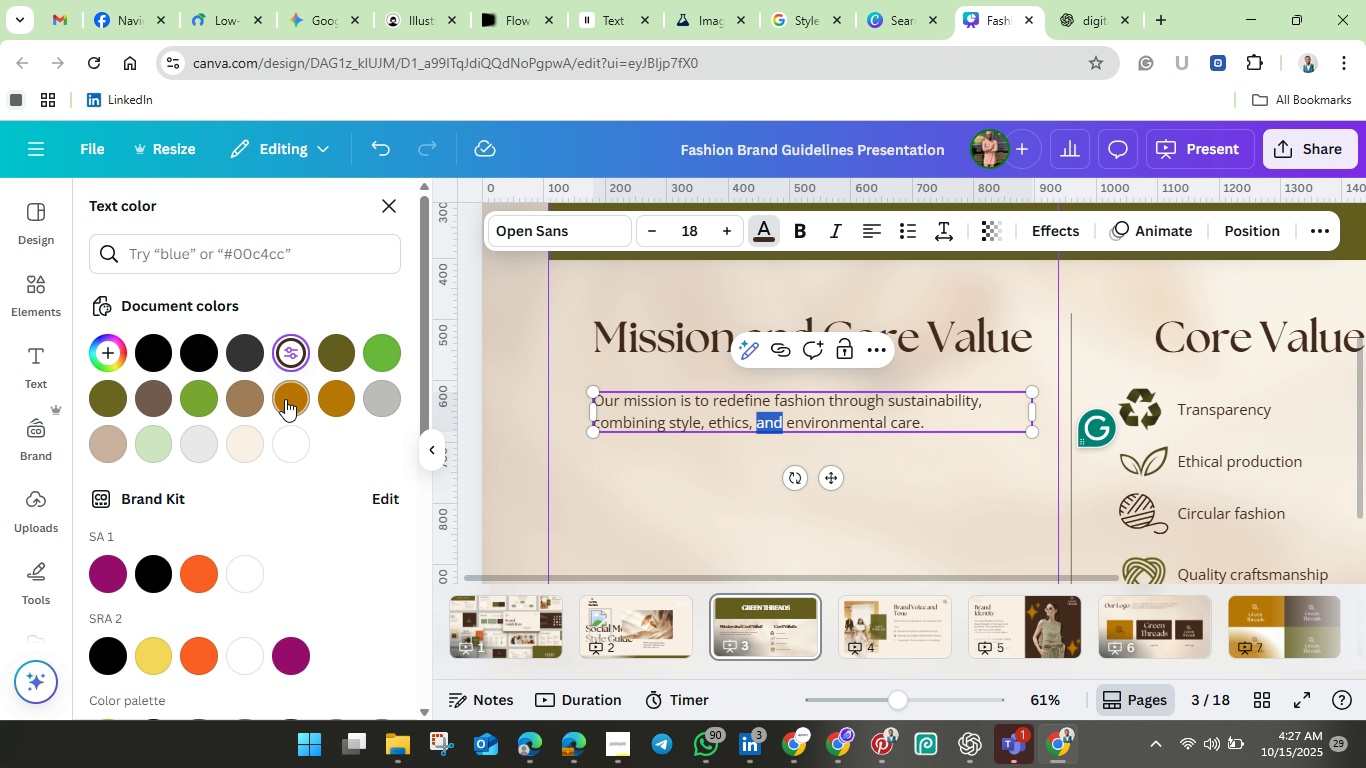 
left_click([291, 397])
 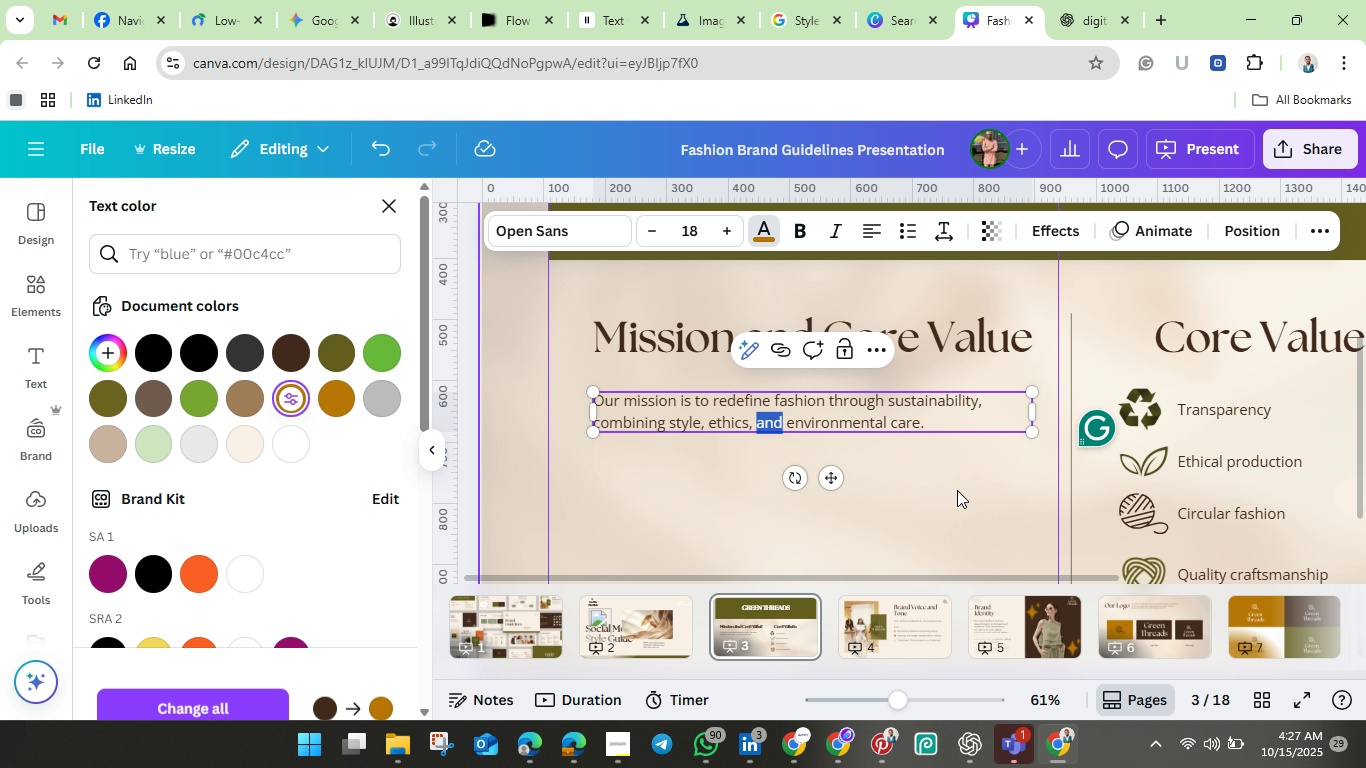 
left_click([957, 490])
 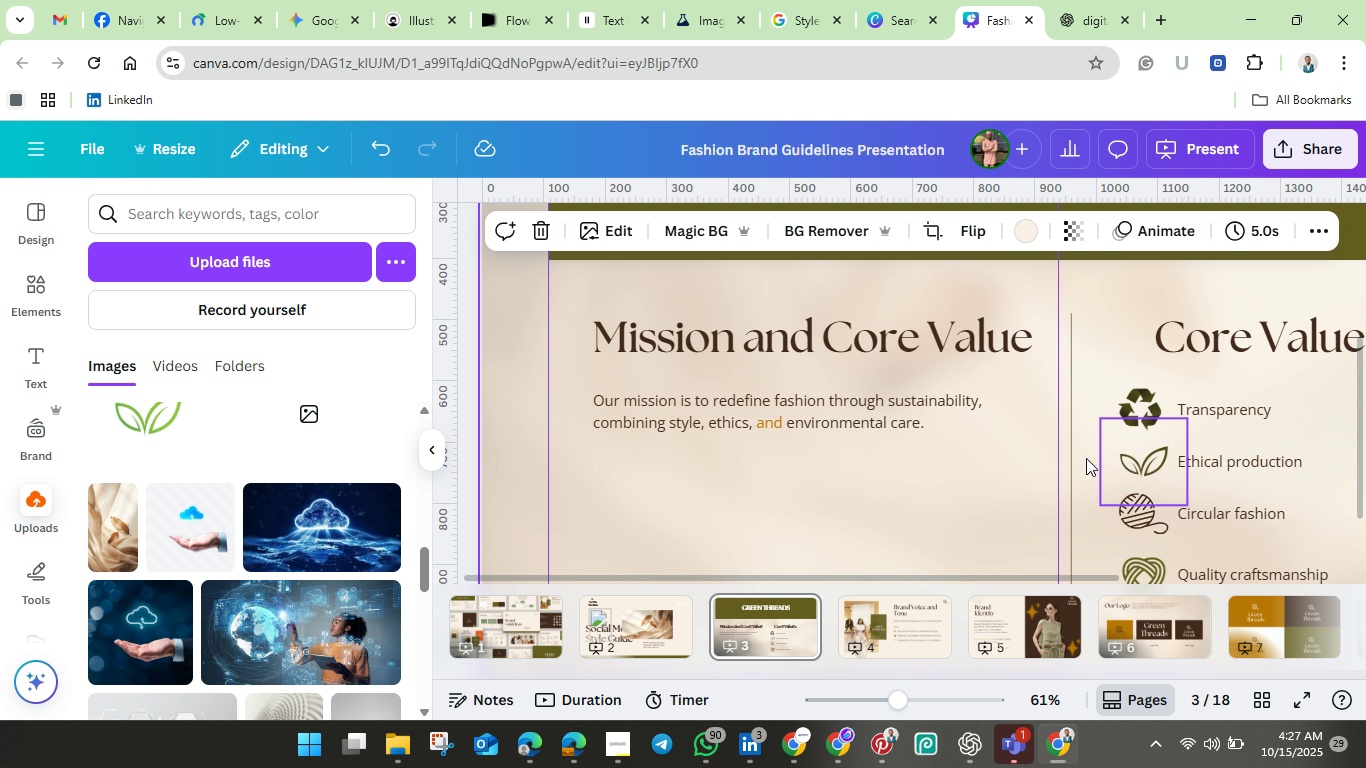 
wait(5.18)
 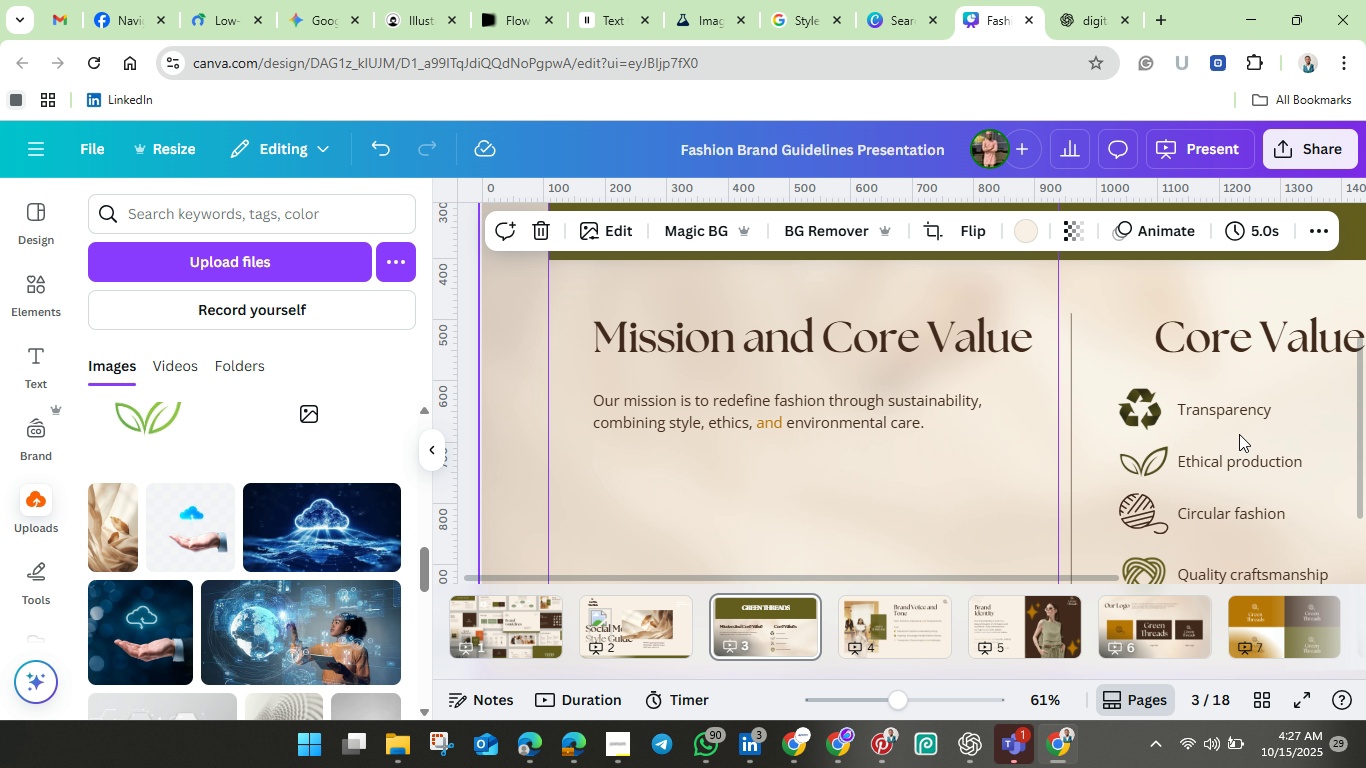 
left_click([755, 334])
 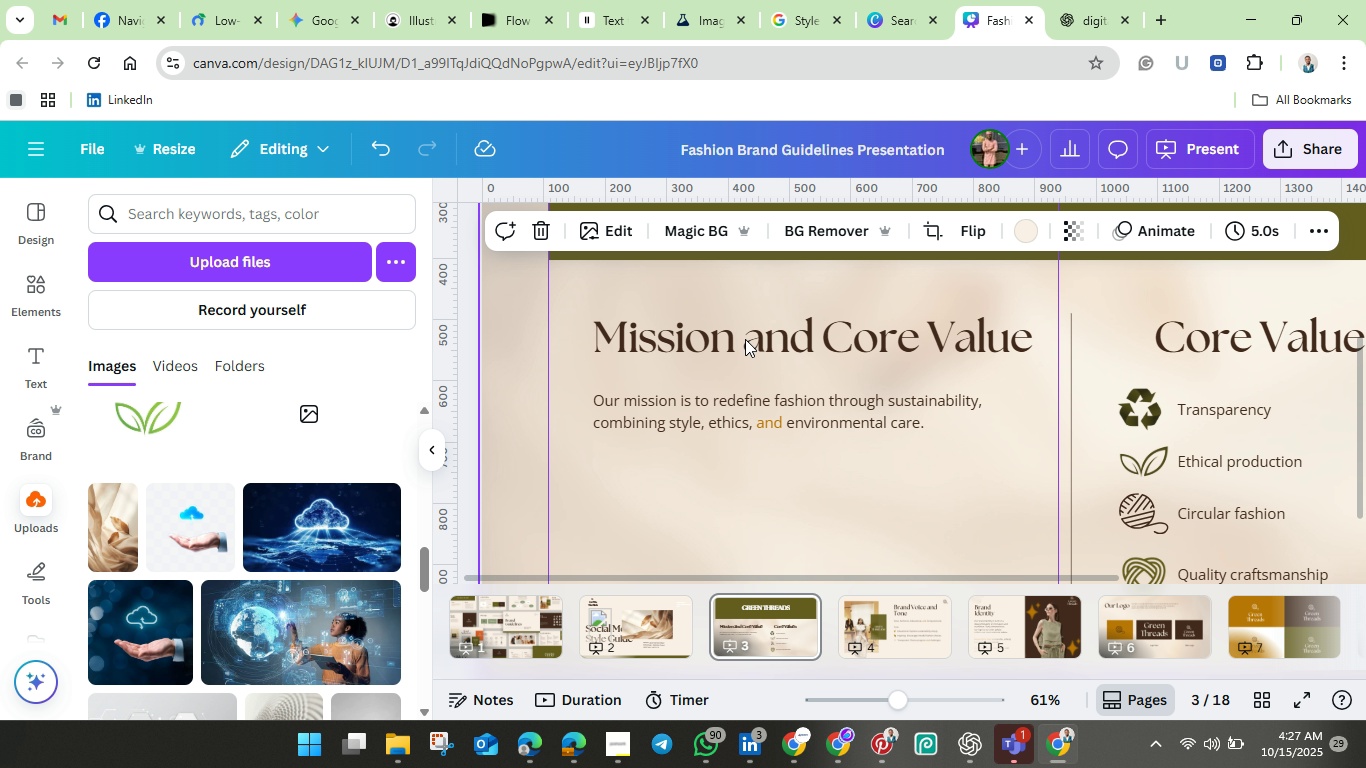 
double_click([745, 338])
 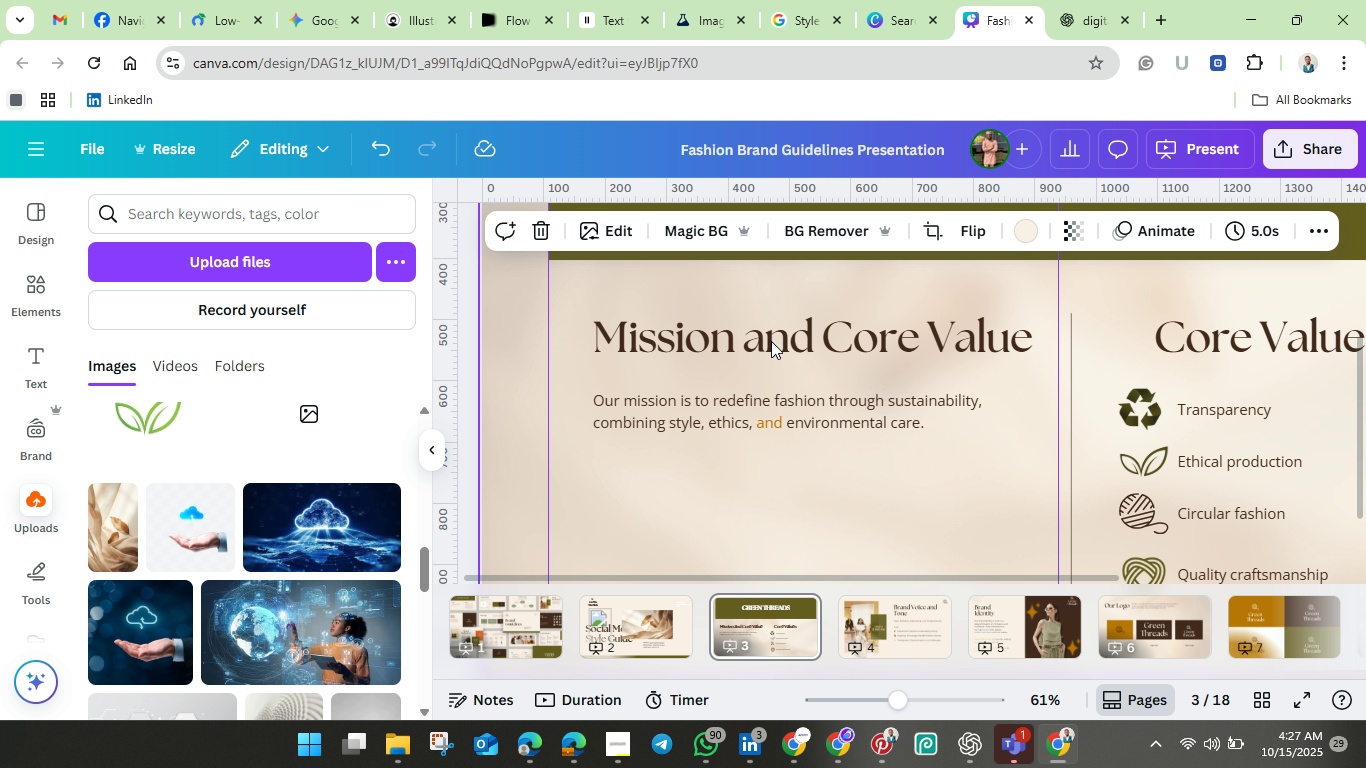 
double_click([771, 341])
 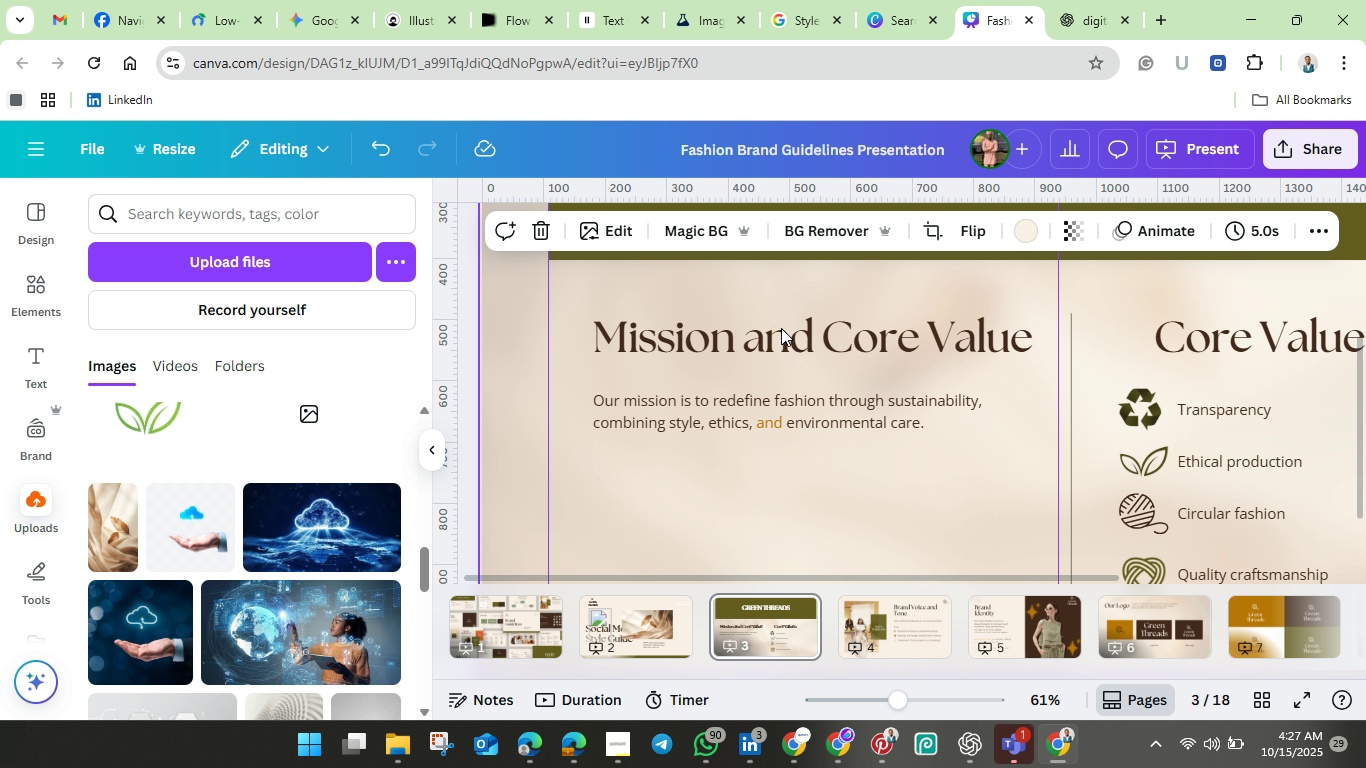 
double_click([771, 341])
 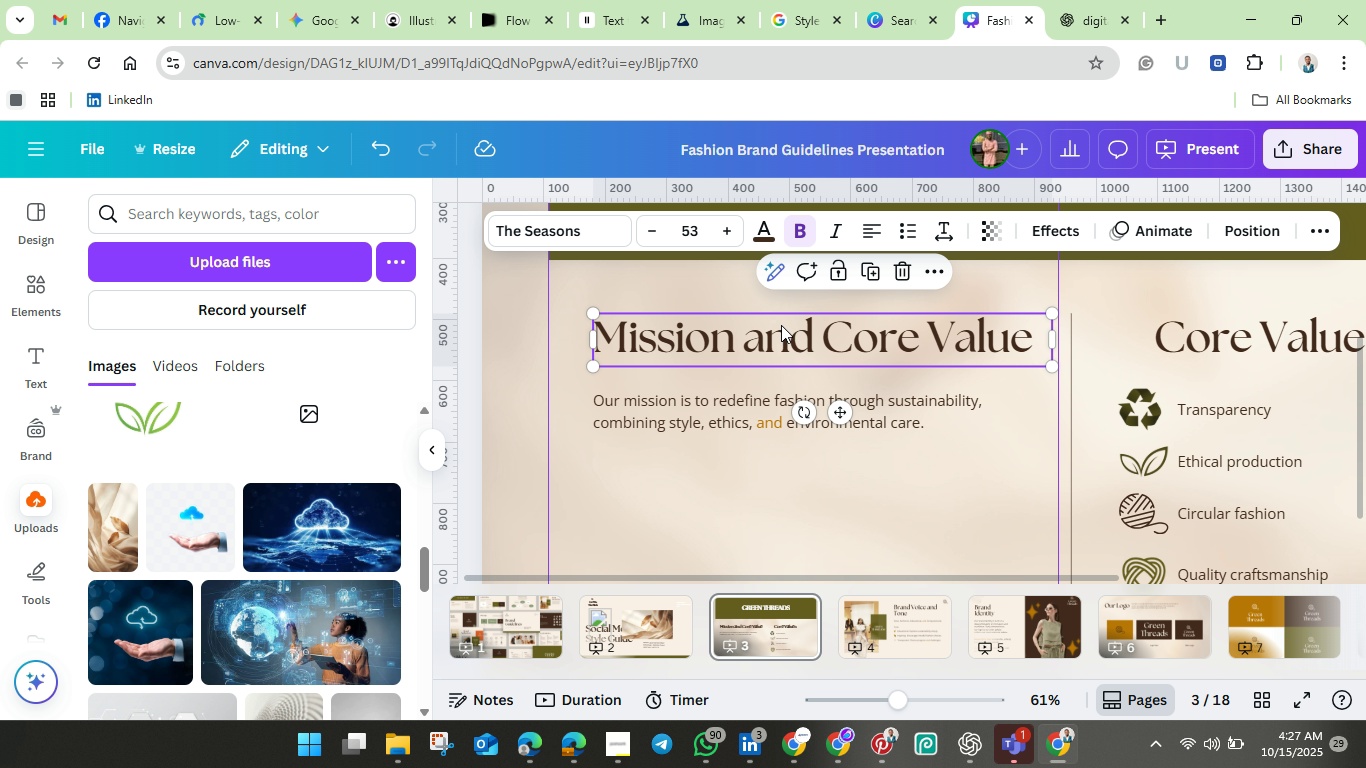 
triple_click([781, 325])
 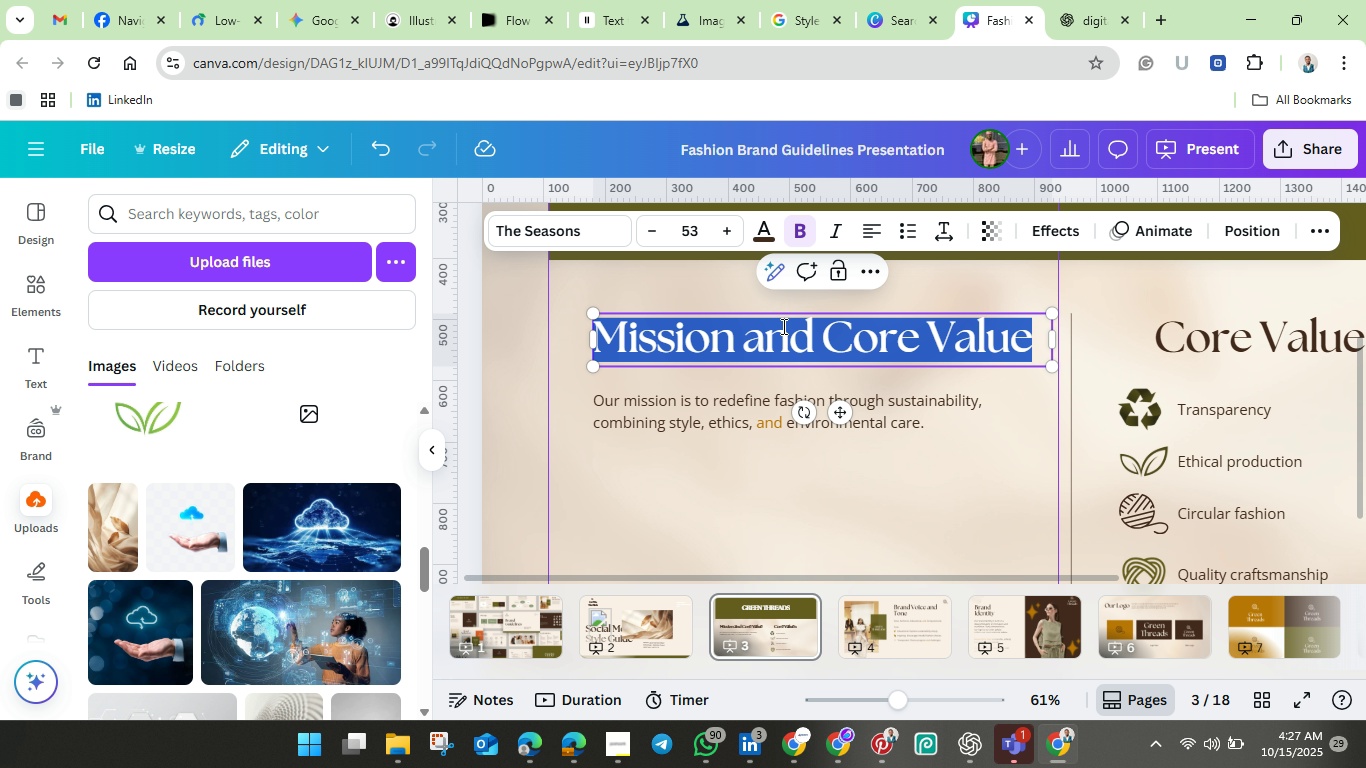 
triple_click([782, 326])
 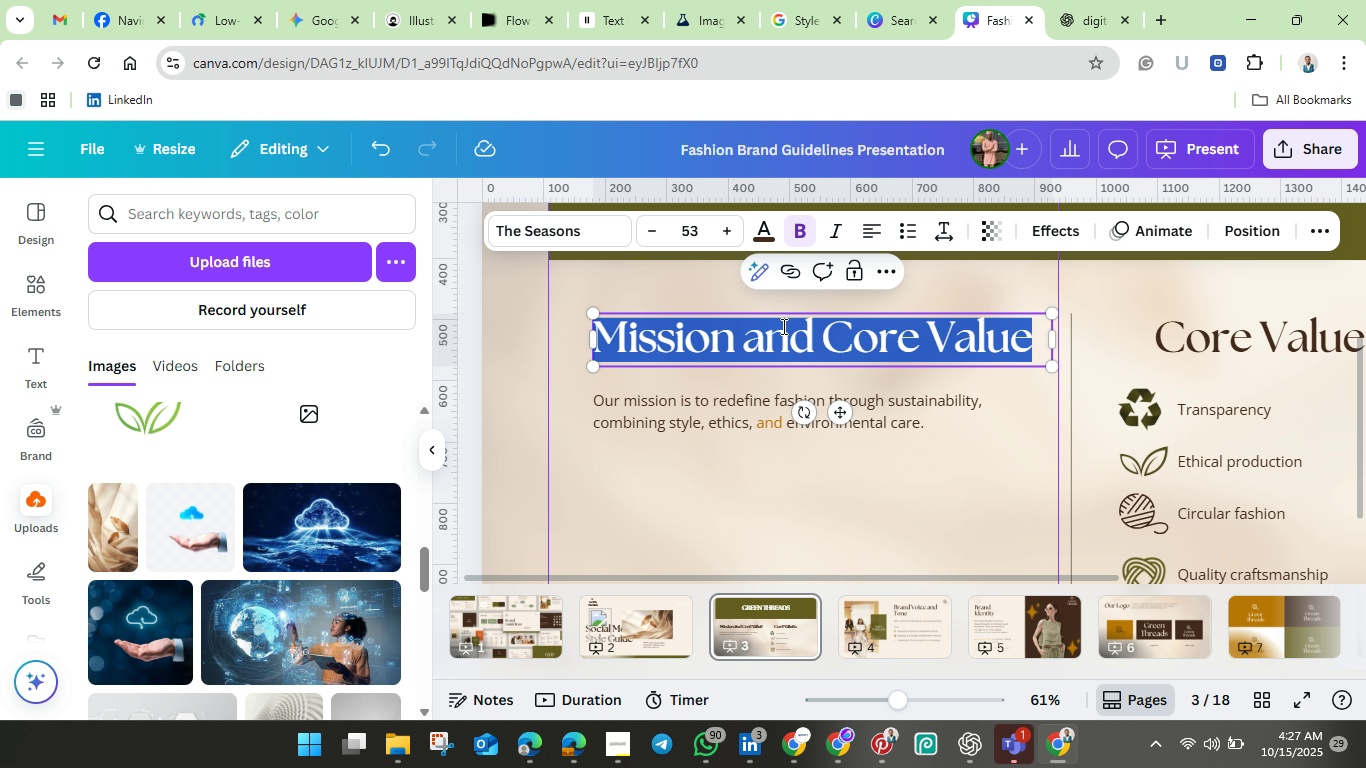 
triple_click([782, 326])
 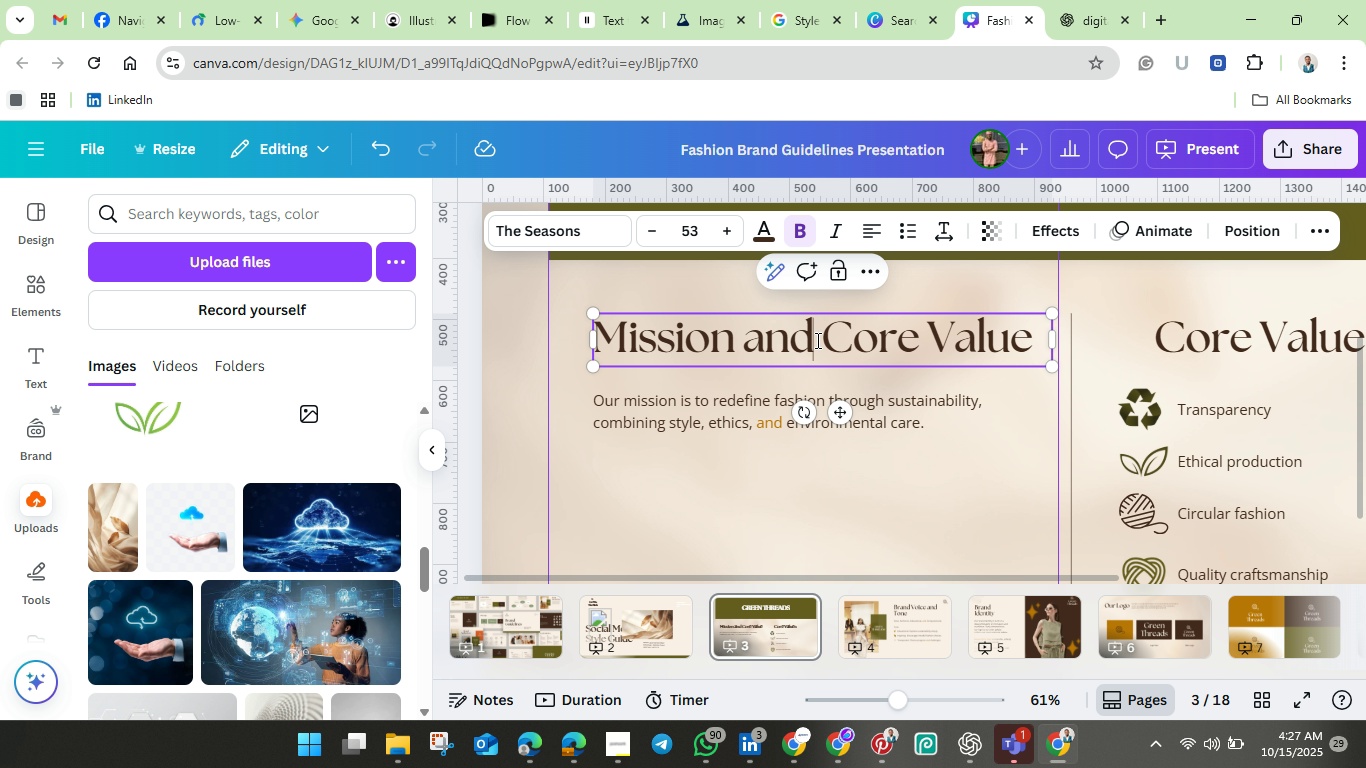 
left_click([816, 340])
 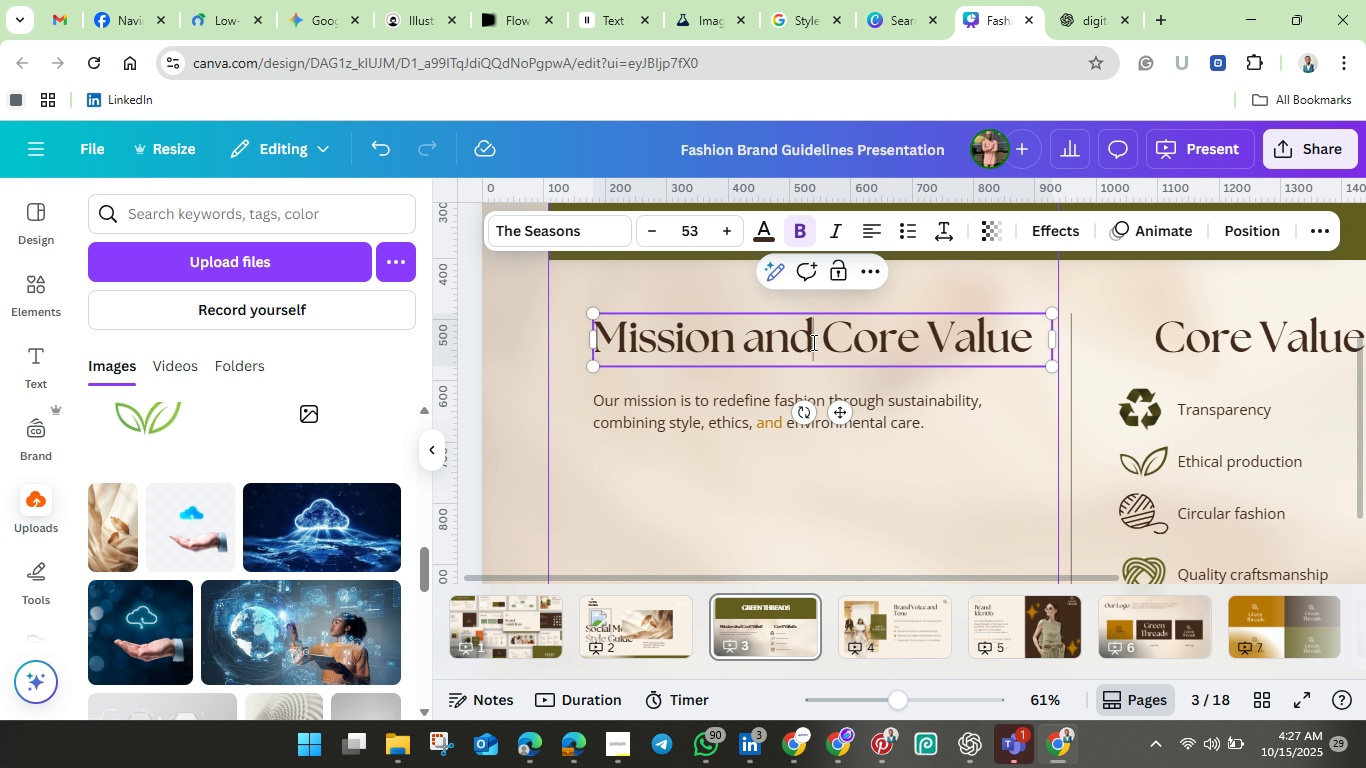 
left_click_drag(start_coordinate=[813, 342], to_coordinate=[746, 343])
 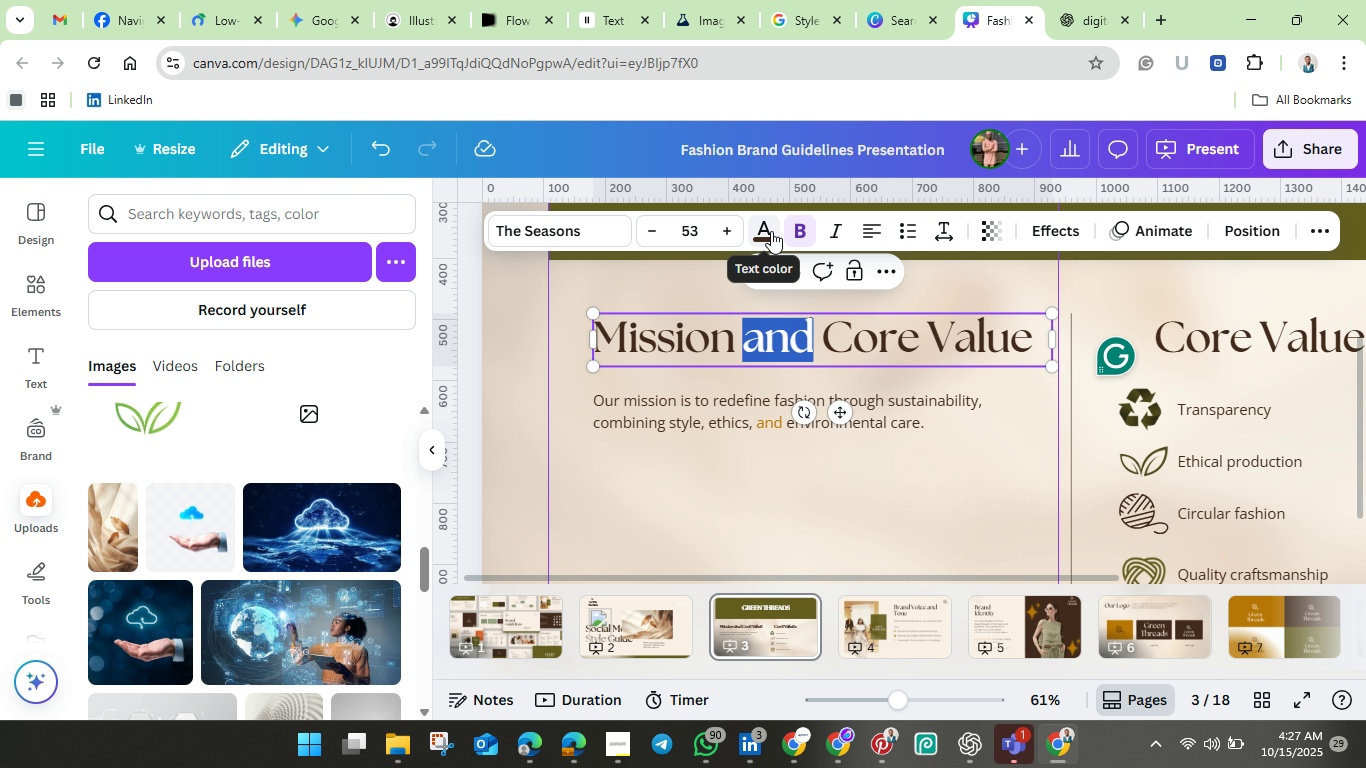 
left_click([771, 231])
 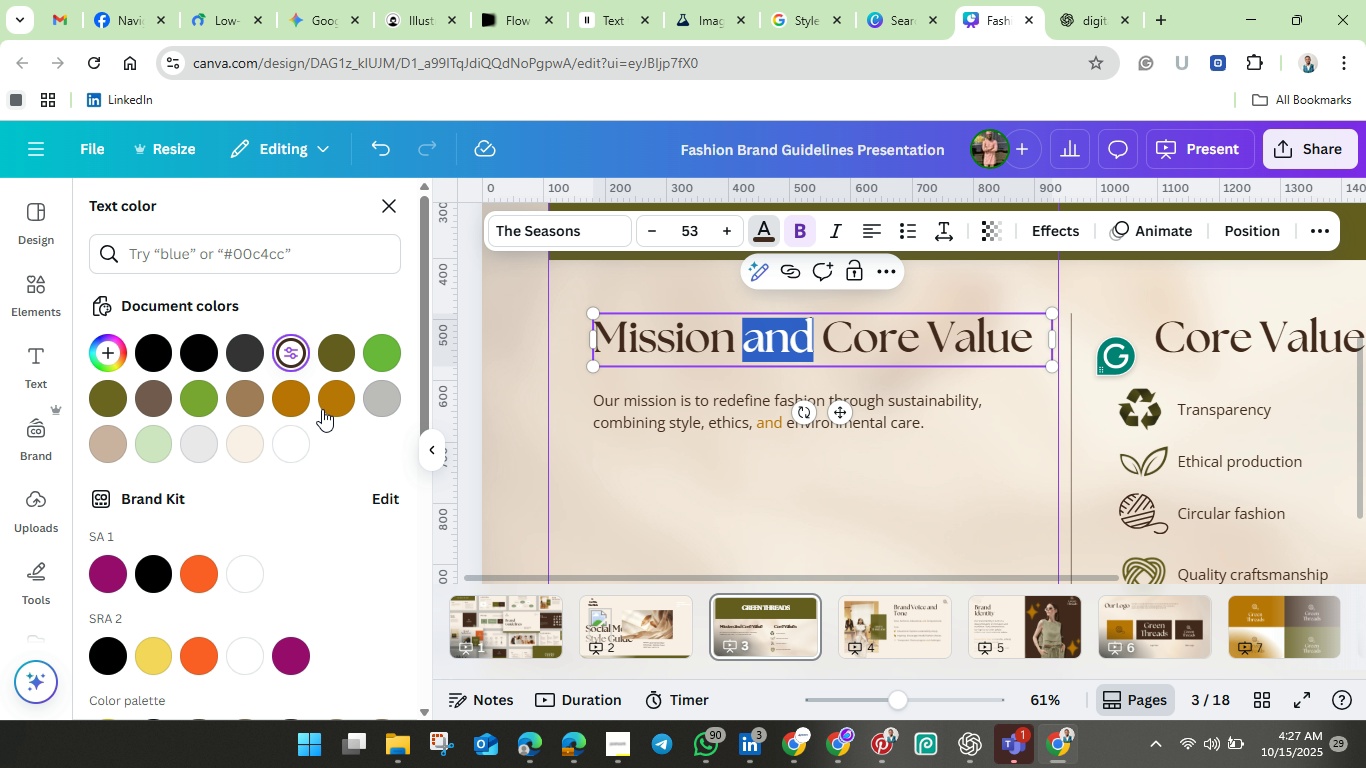 
left_click([290, 395])
 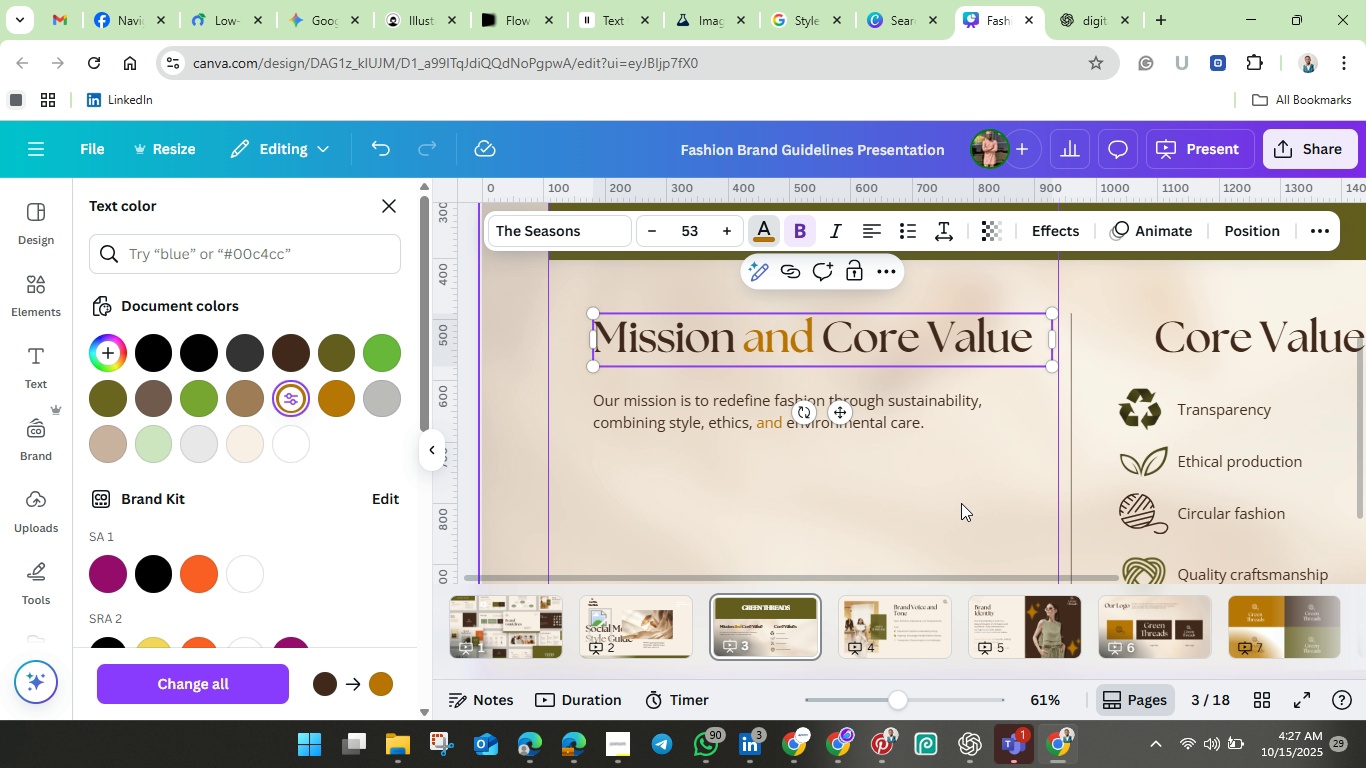 
left_click([961, 503])
 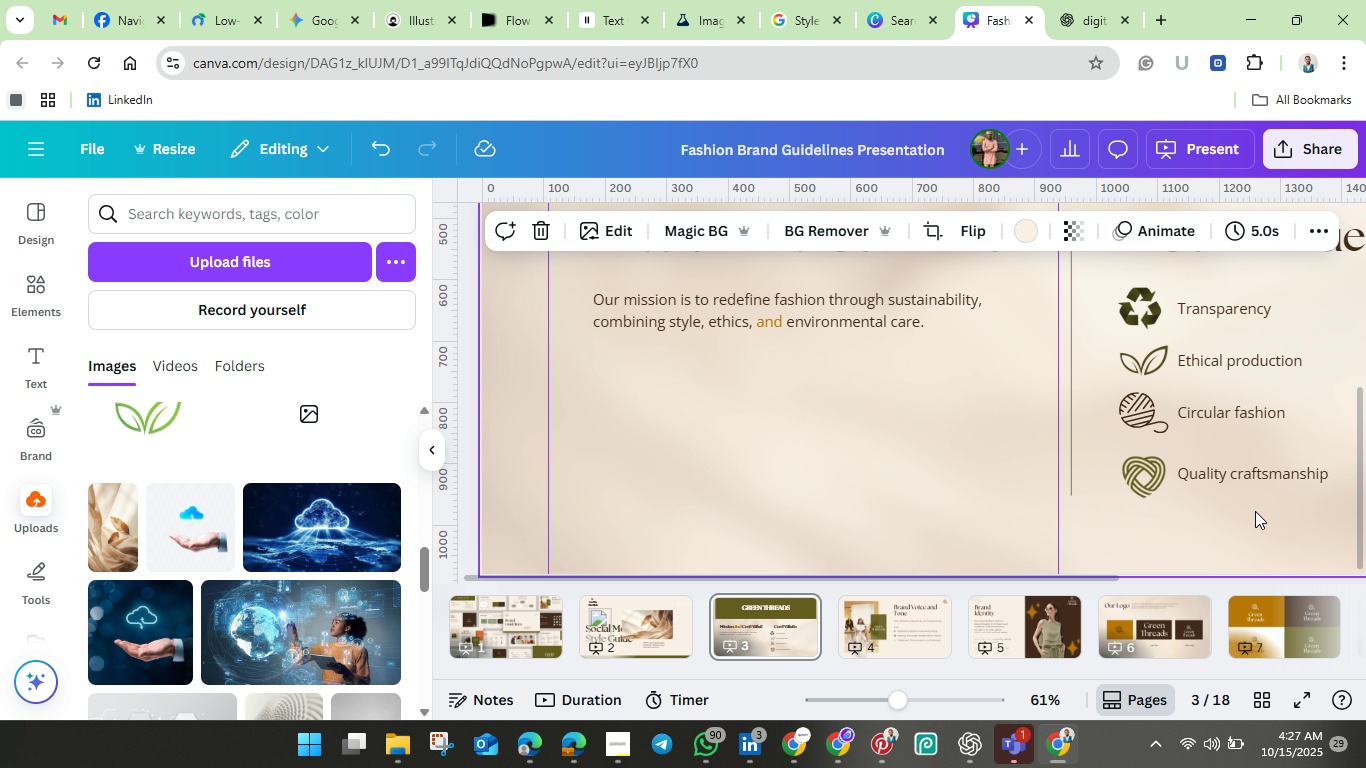 
scroll: coordinate [1255, 511], scroll_direction: down, amount: 1.0
 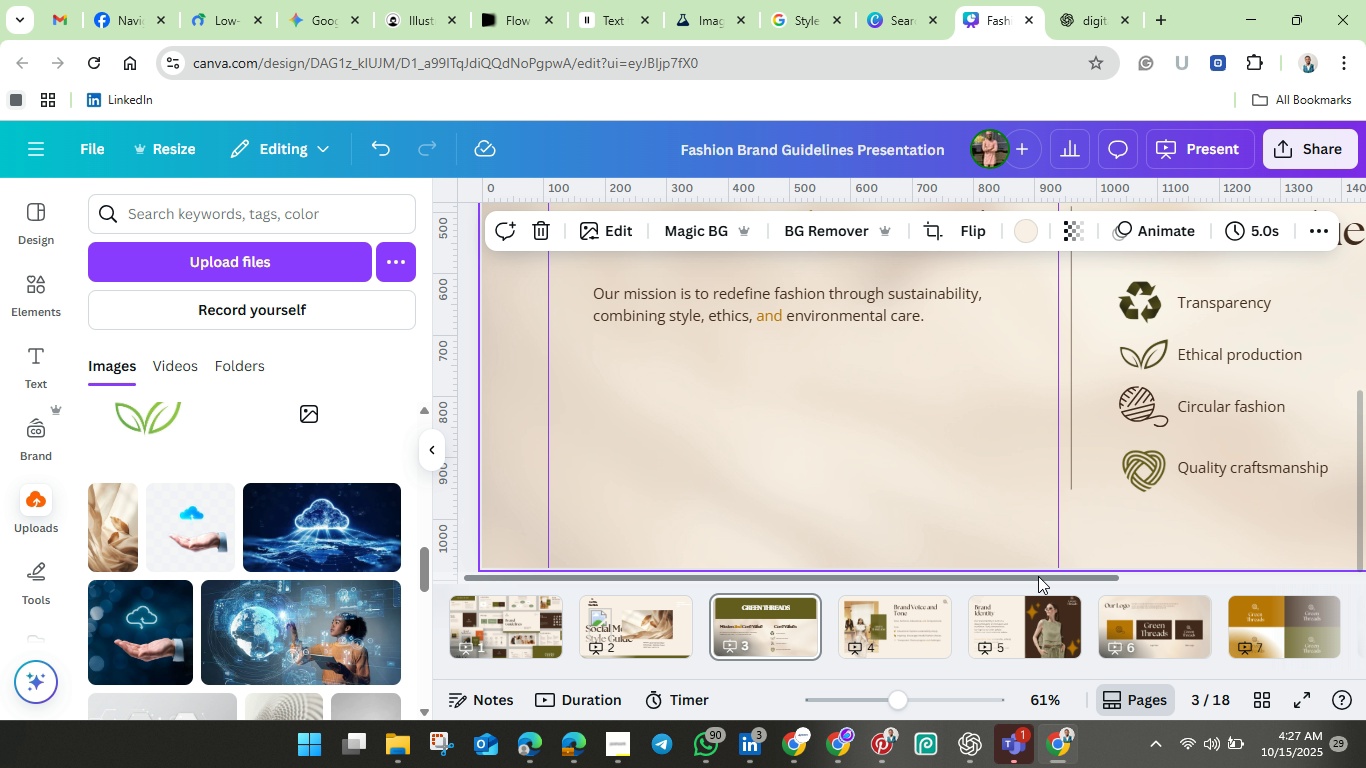 
left_click_drag(start_coordinate=[1038, 576], to_coordinate=[1255, 576])
 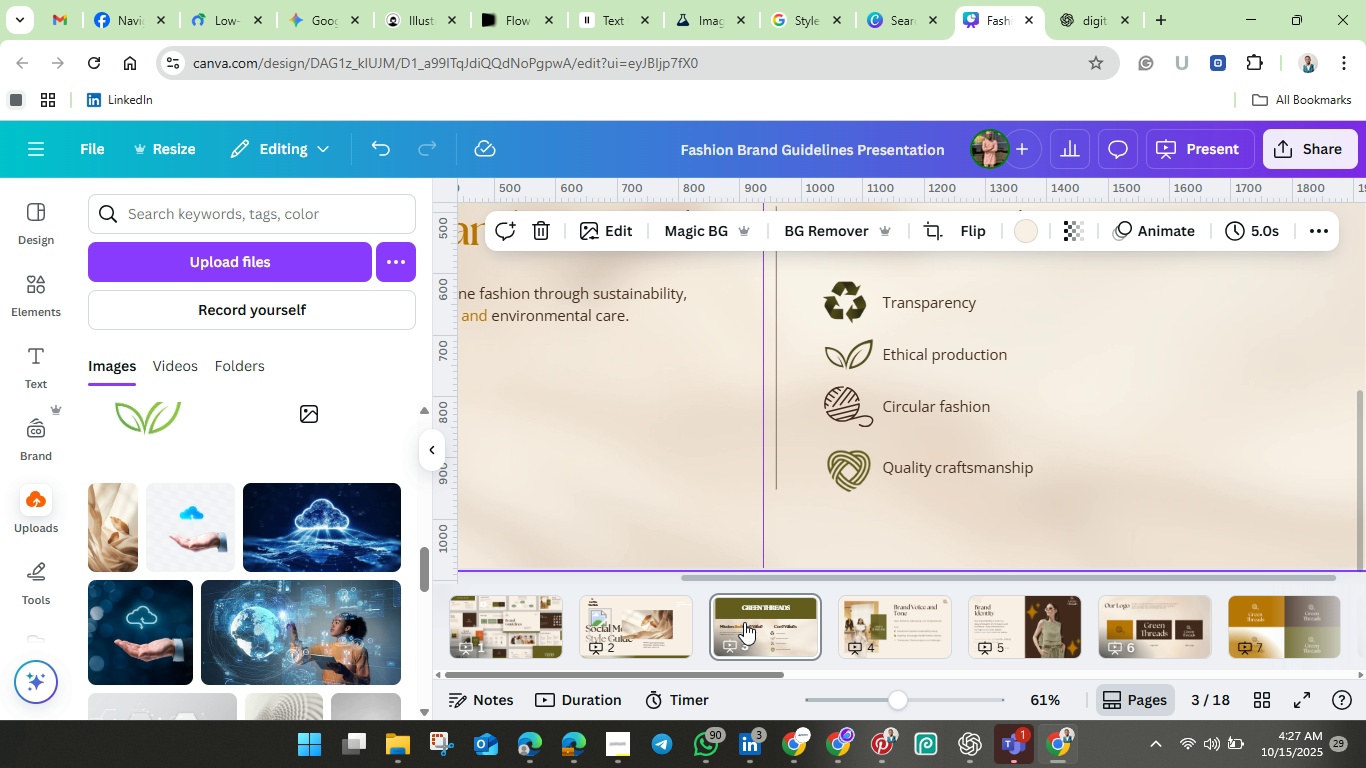 
left_click([636, 610])
 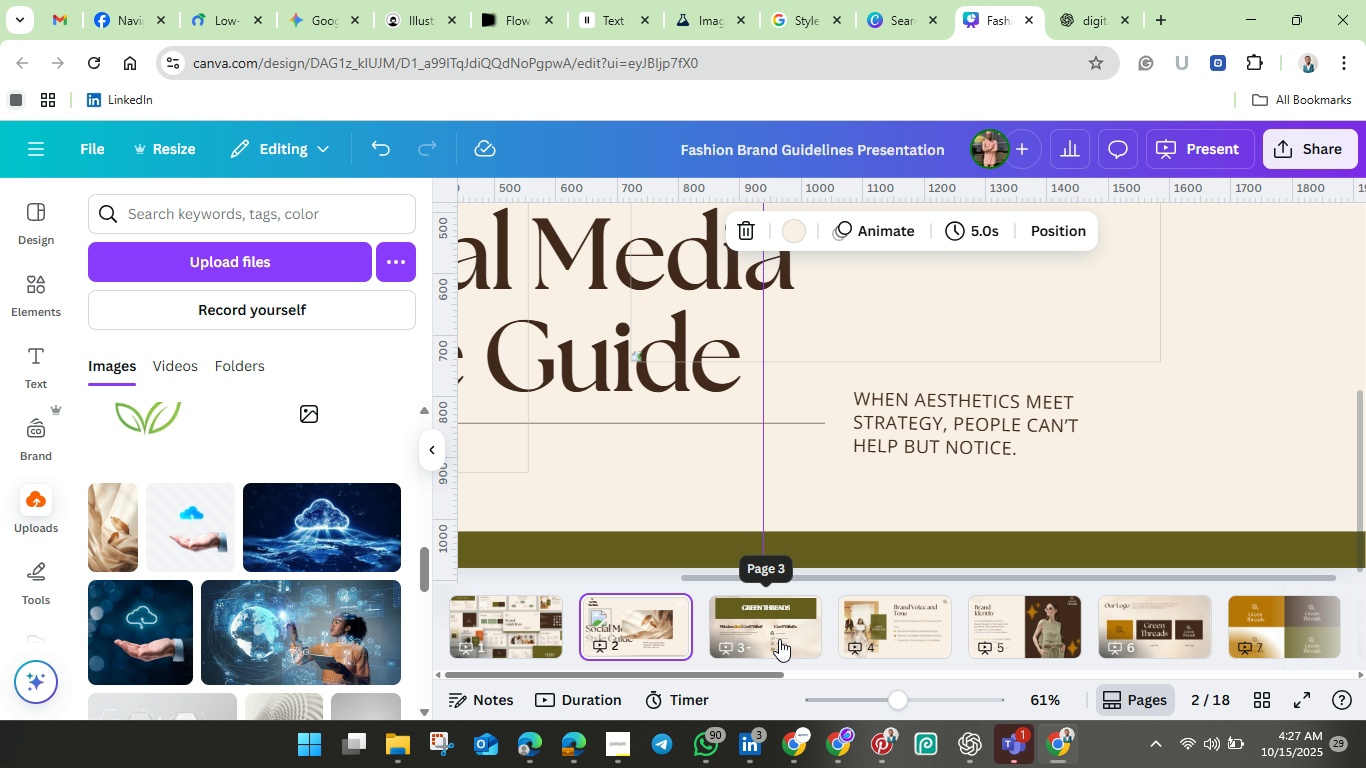 
left_click([778, 641])
 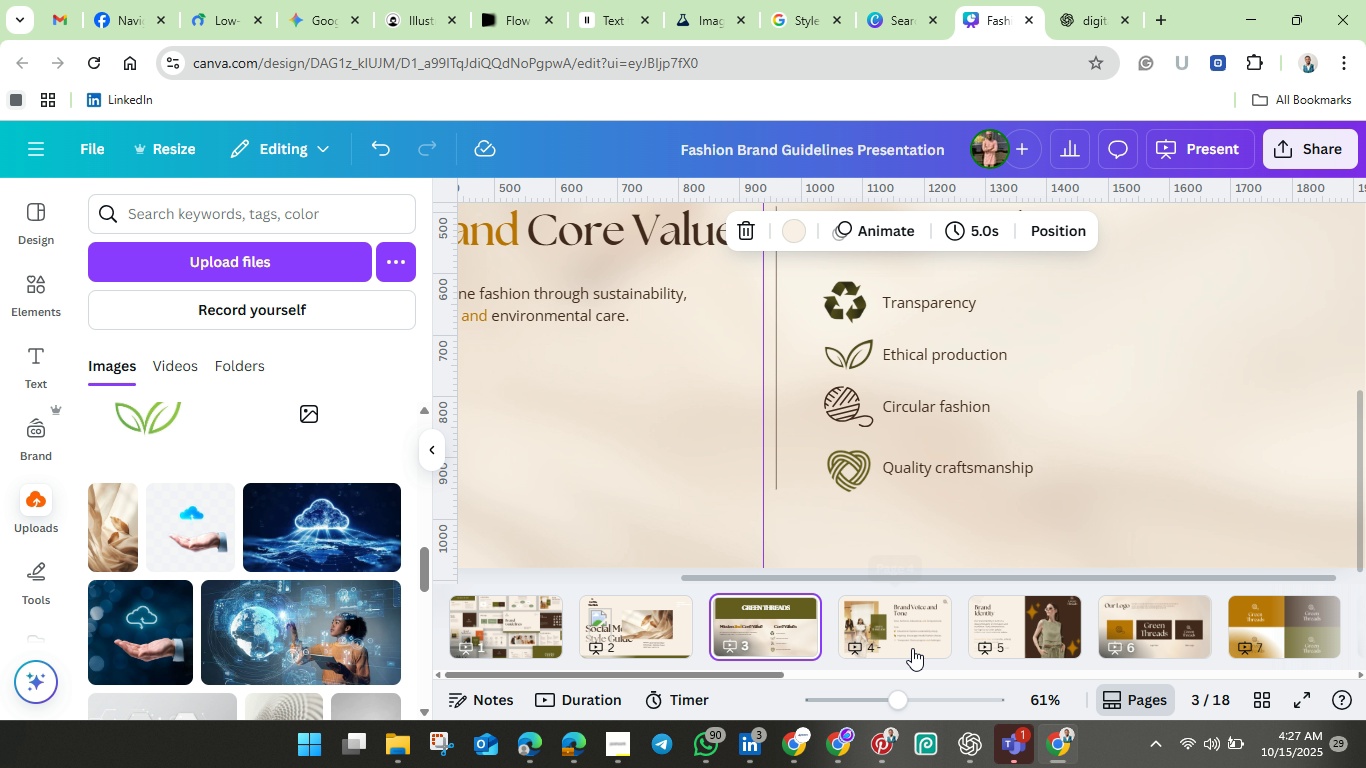 
left_click([912, 648])
 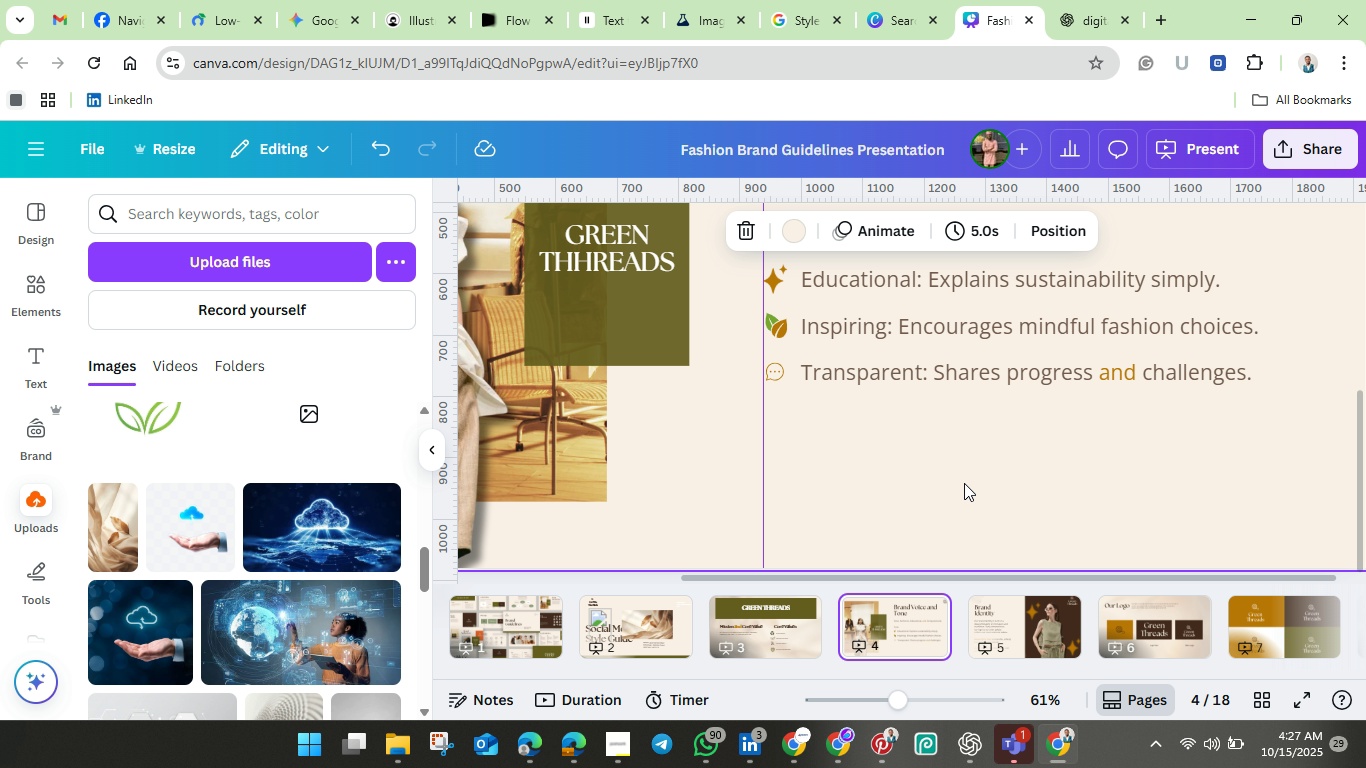 
scroll: coordinate [964, 483], scroll_direction: up, amount: 2.0
 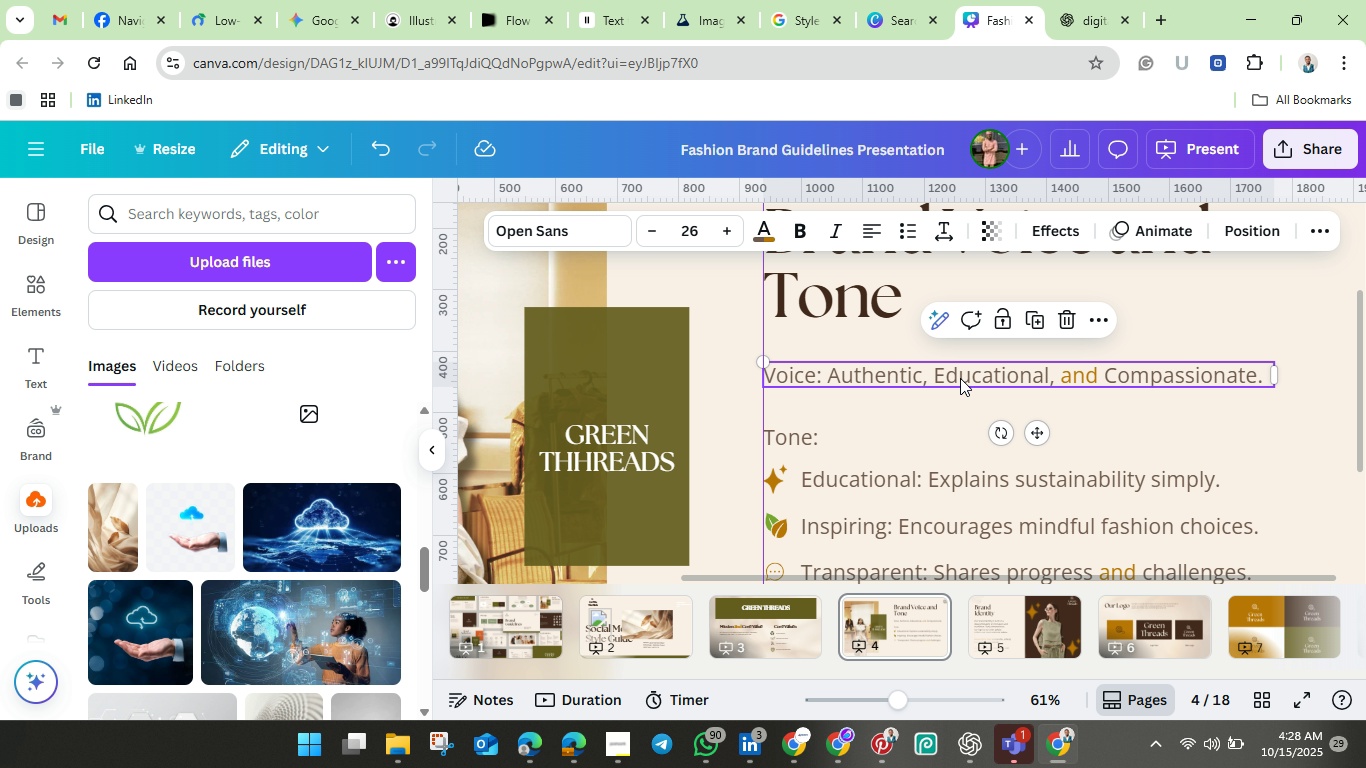 
left_click([960, 378])
 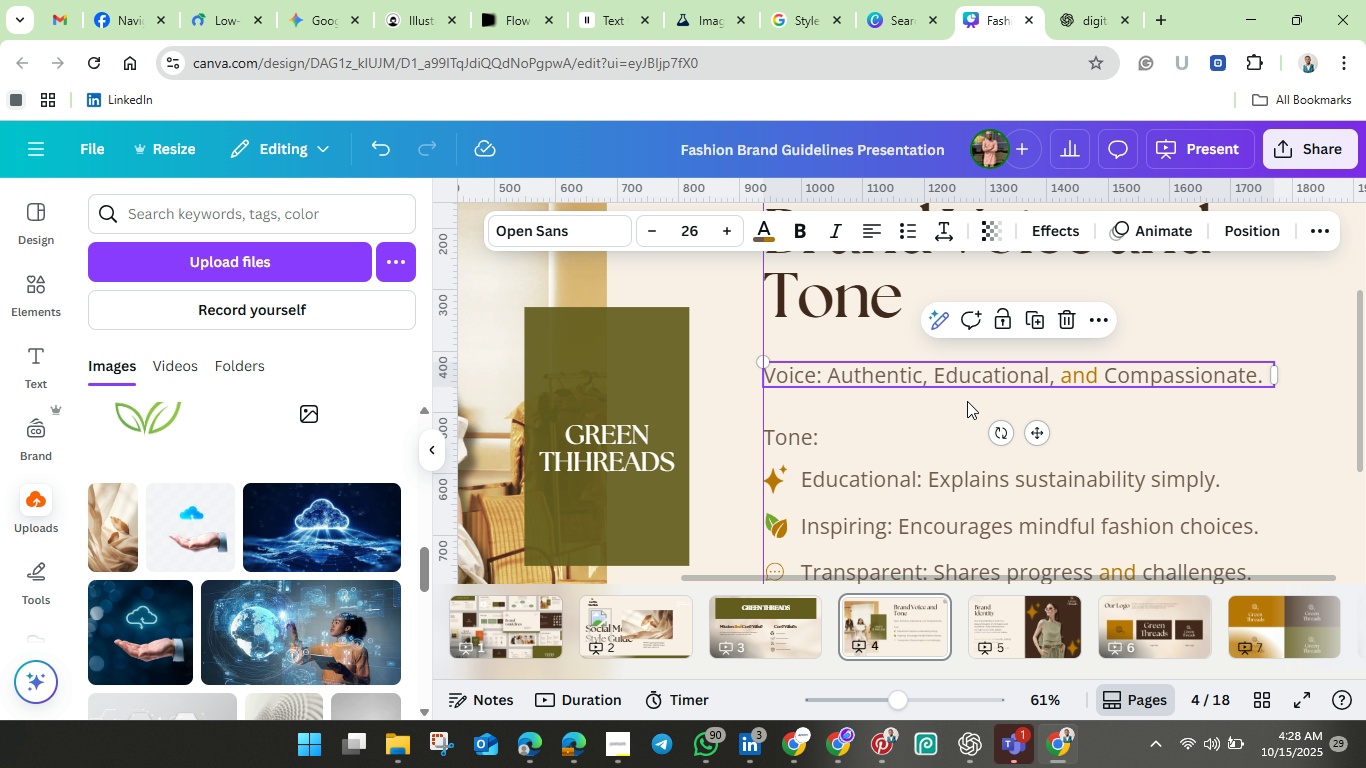 
hold_key(key=ShiftLeft, duration=1.51)
left_click([974, 474])
 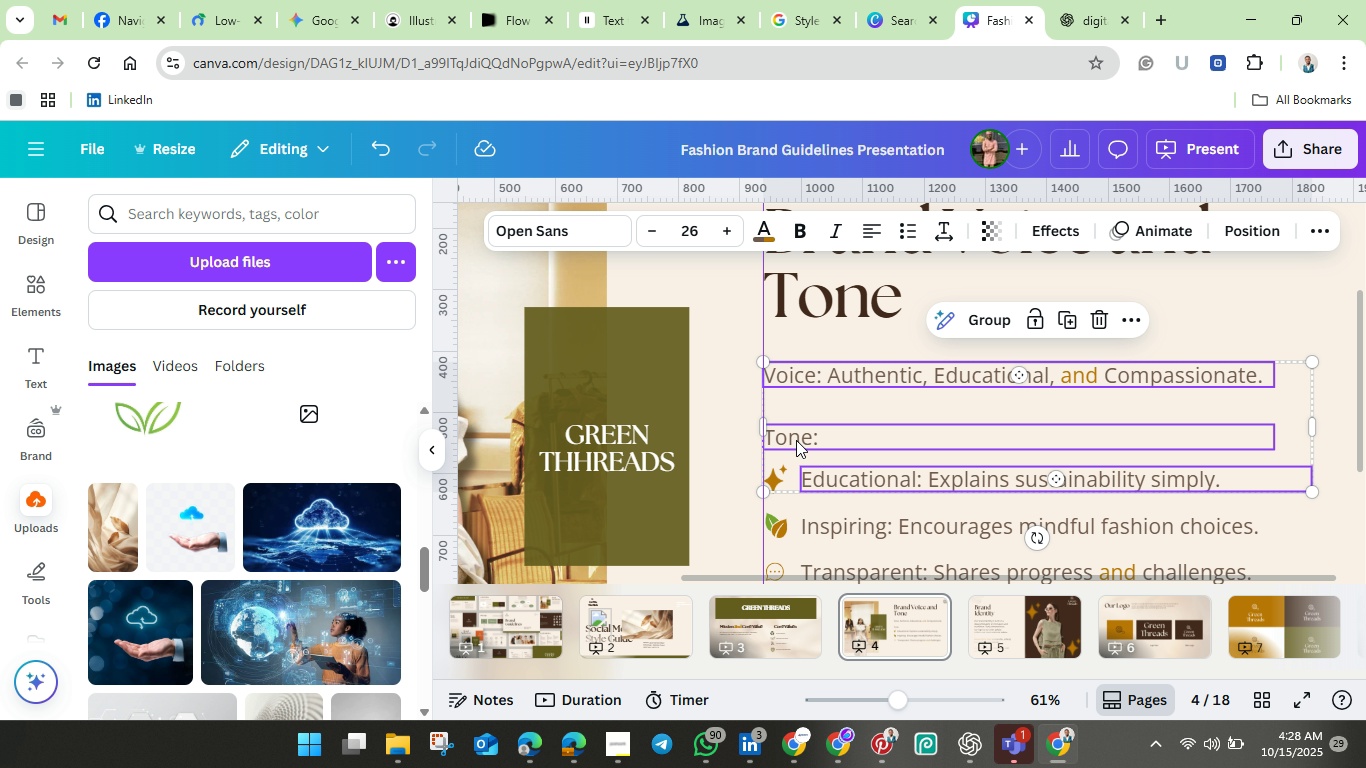 
hold_key(key=ShiftLeft, duration=1.58)
left_click([796, 440])
 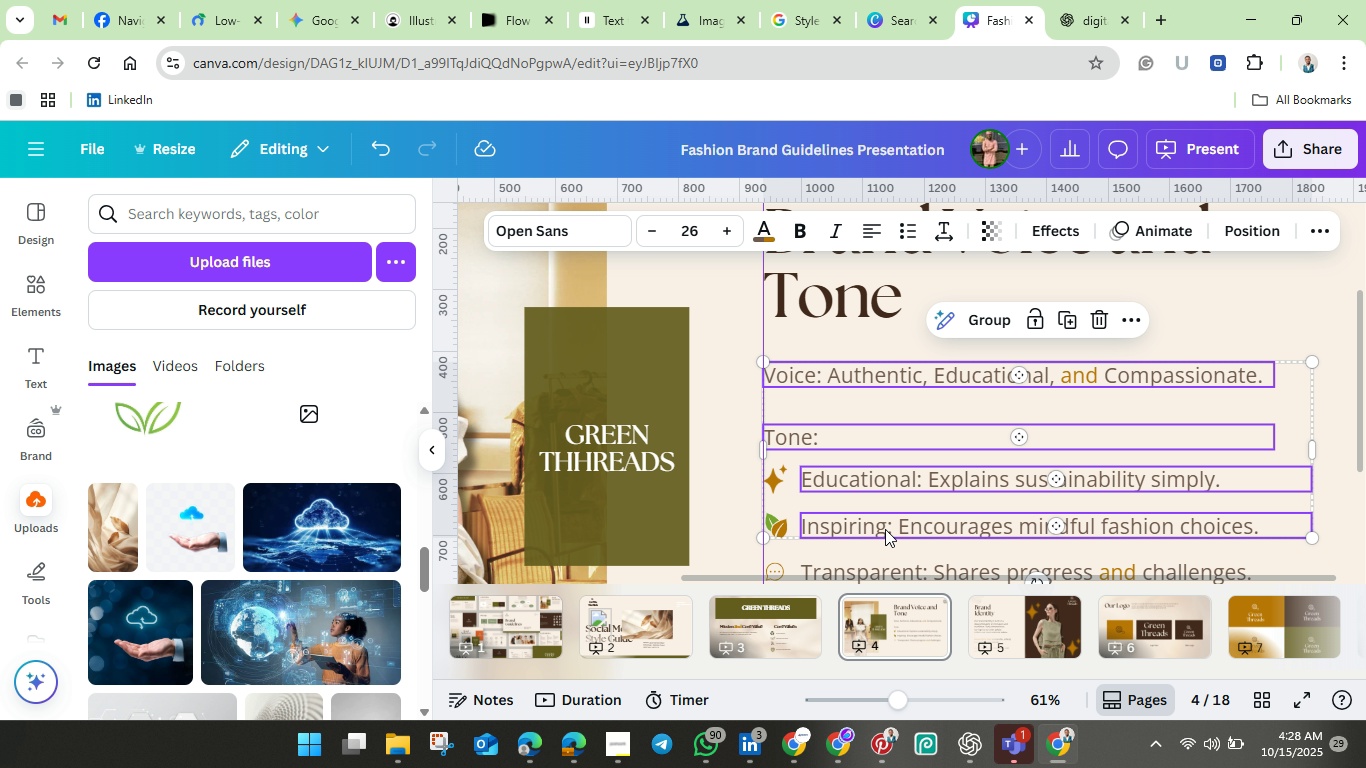 
left_click([885, 529])
 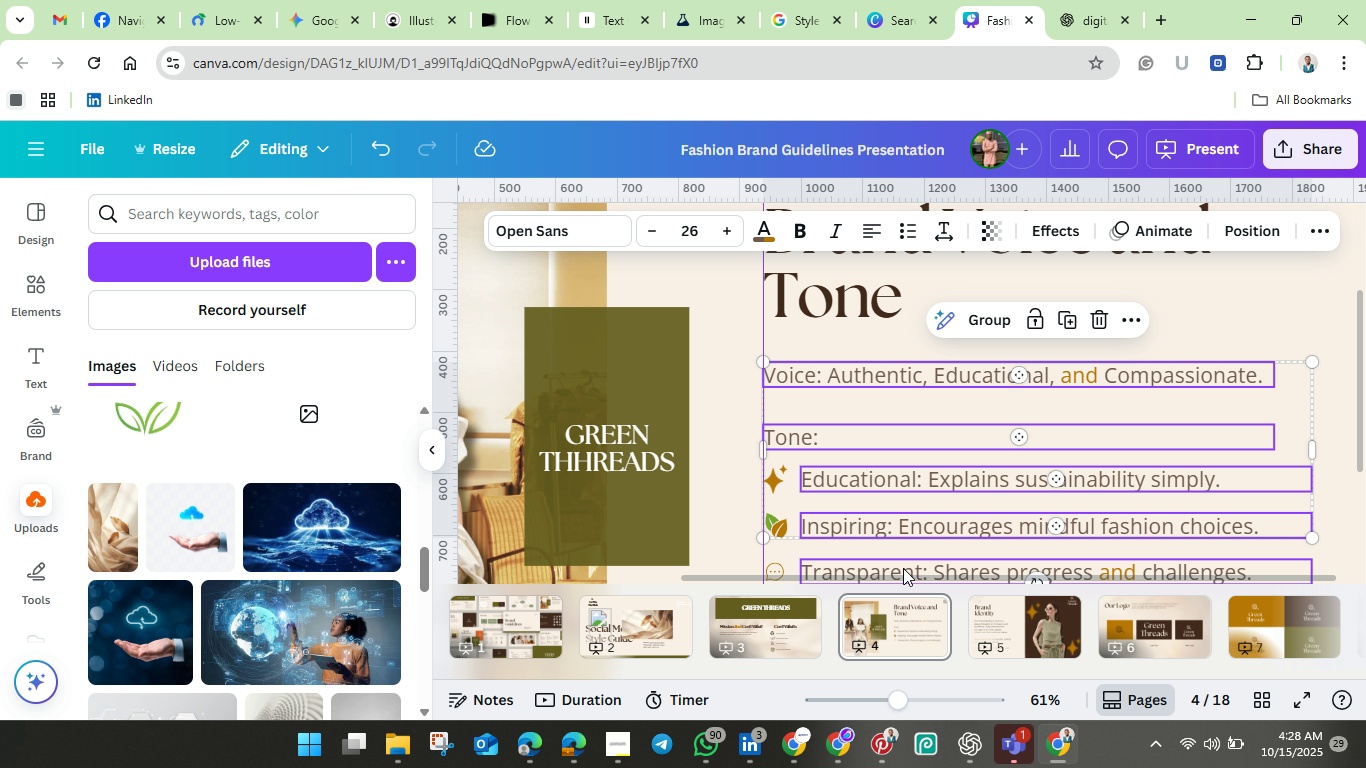 
hold_key(key=ShiftLeft, duration=0.66)
 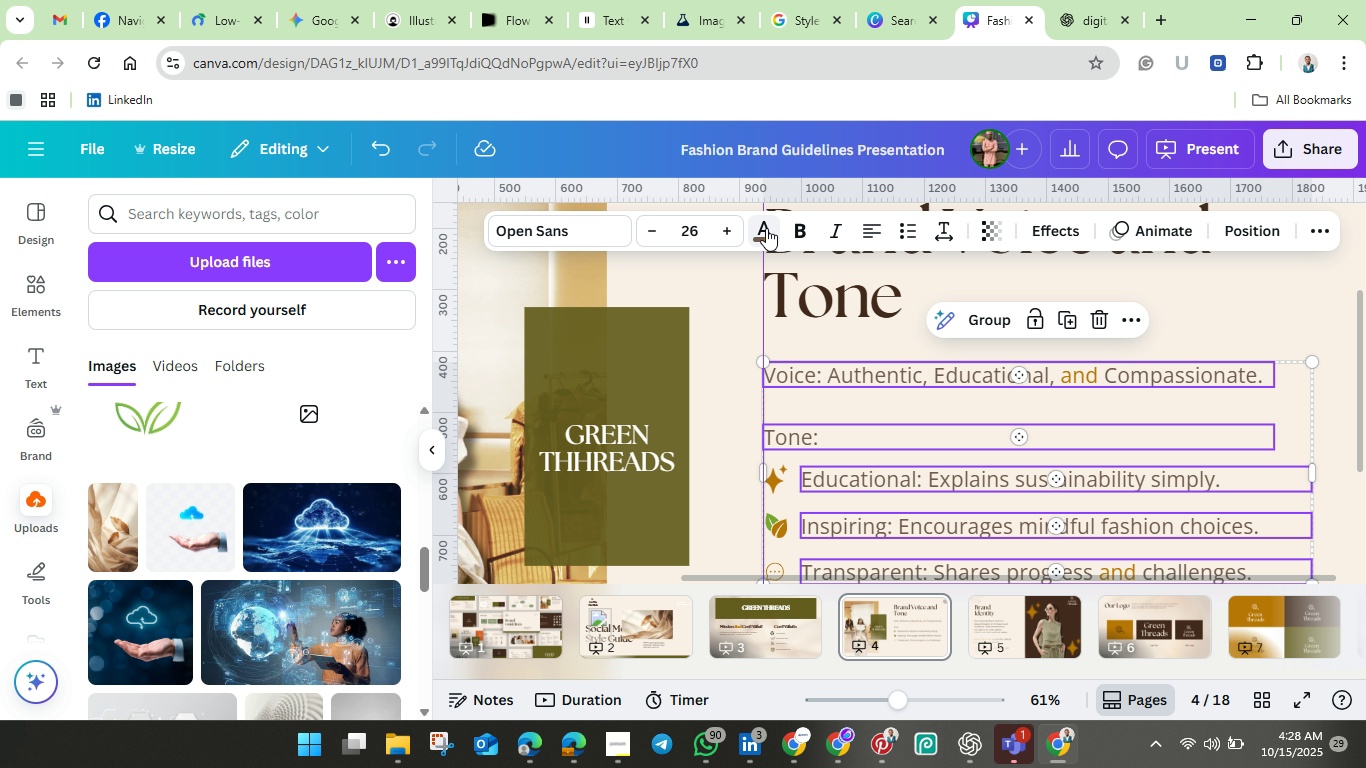 
left_click([766, 228])
 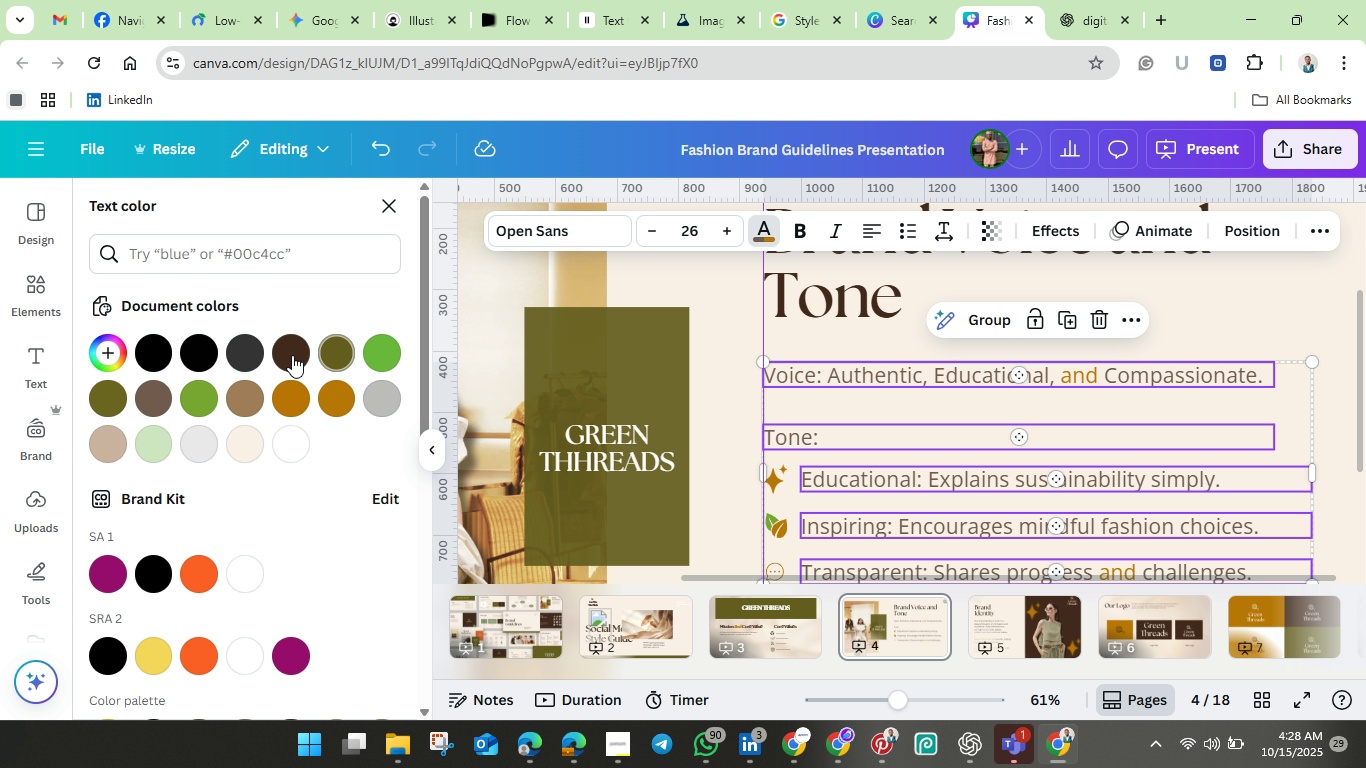 
left_click([287, 352])
 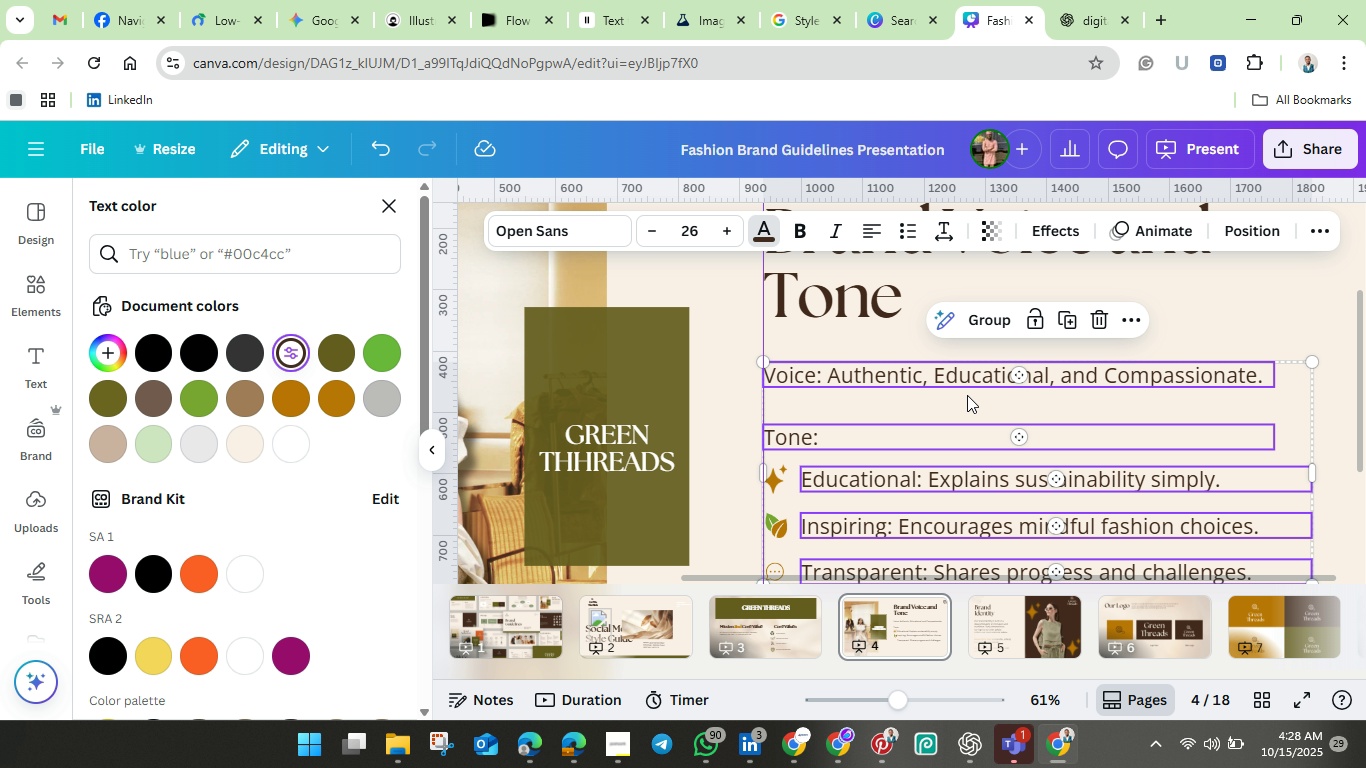 
scroll: coordinate [967, 395], scroll_direction: up, amount: 1.0
 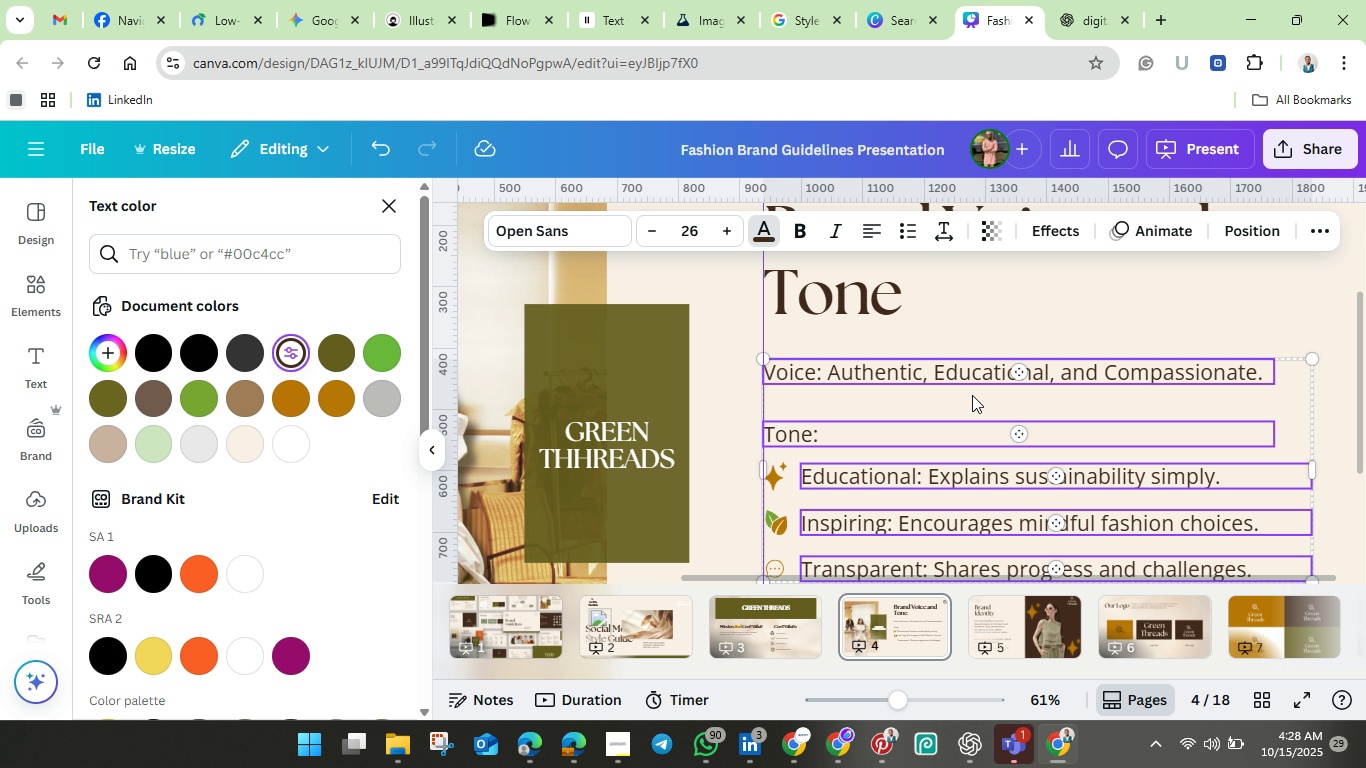 
scroll: coordinate [972, 395], scroll_direction: down, amount: 1.0
 